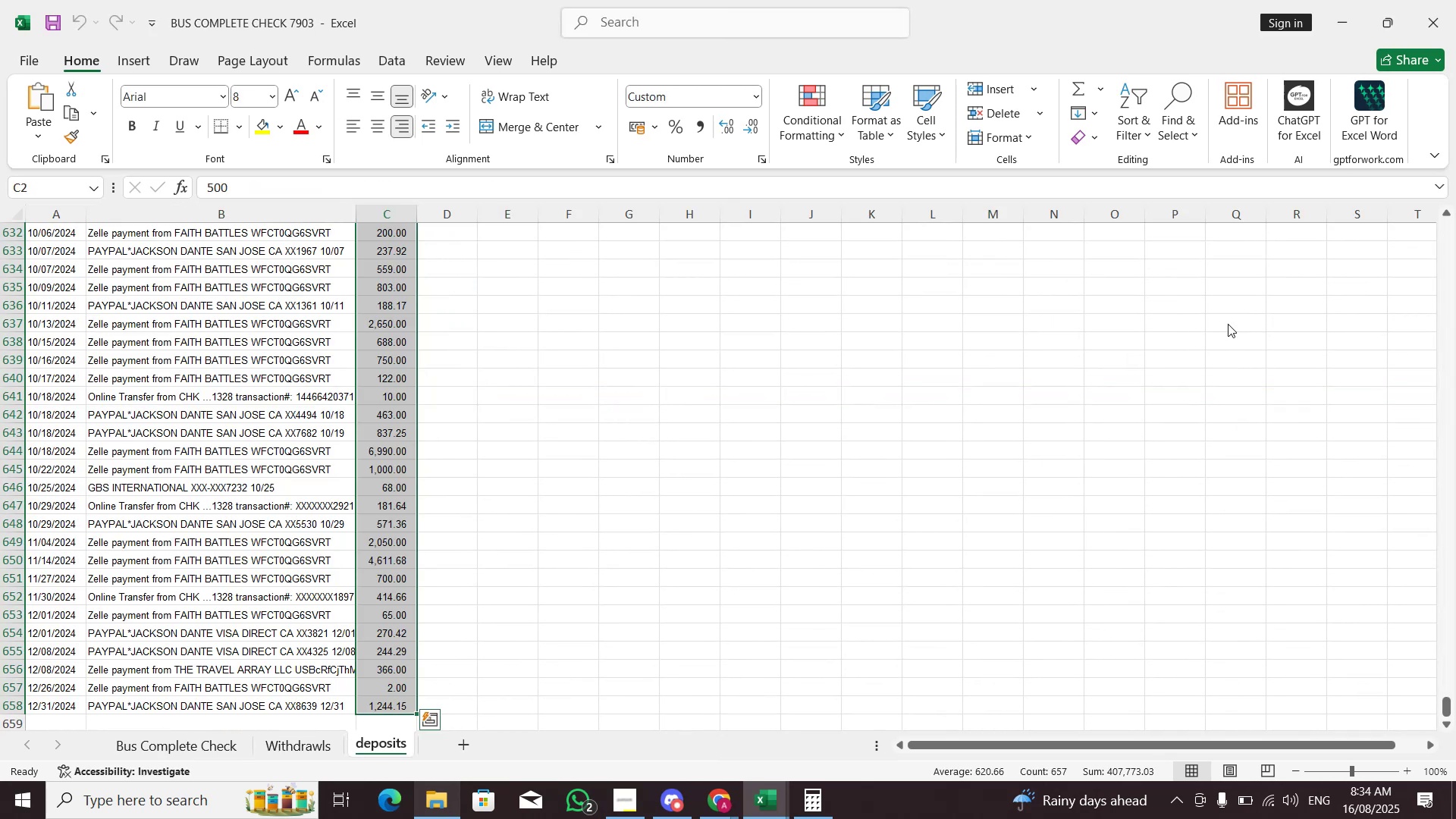 
key(Alt+Tab)
 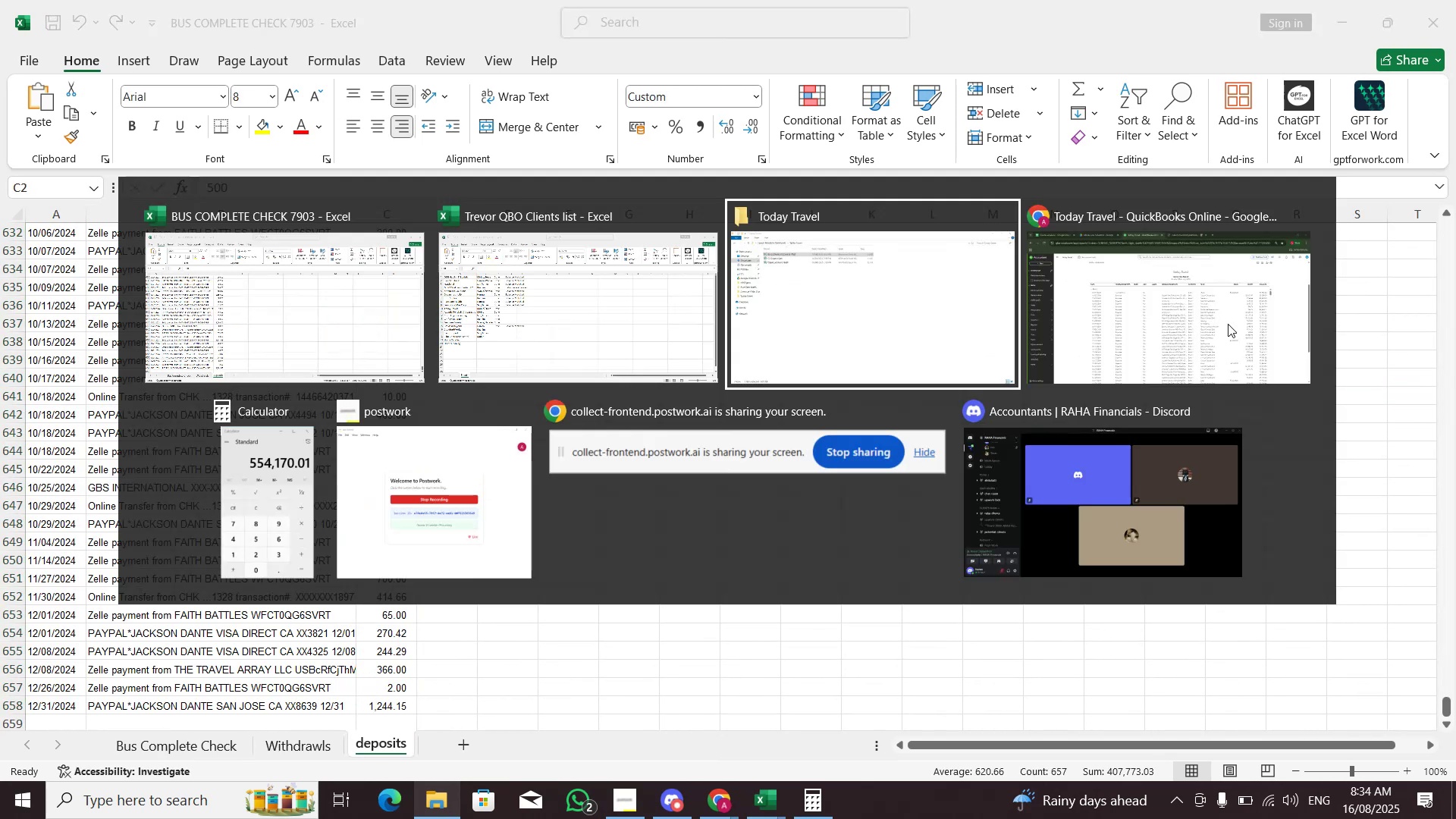 
key(Alt+ArrowRight)
 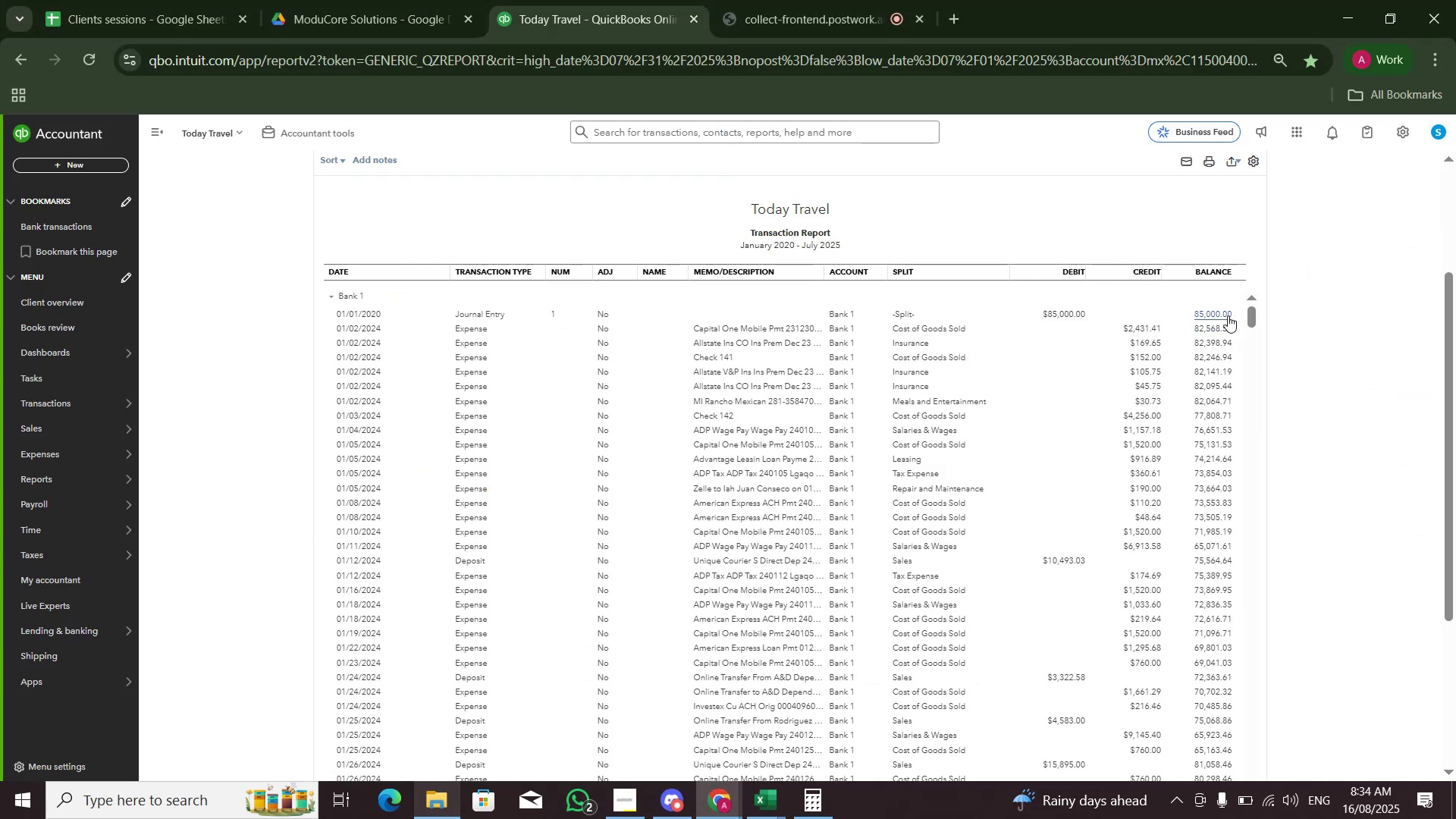 
left_click_drag(start_coordinate=[1253, 318], to_coordinate=[1261, 818])
 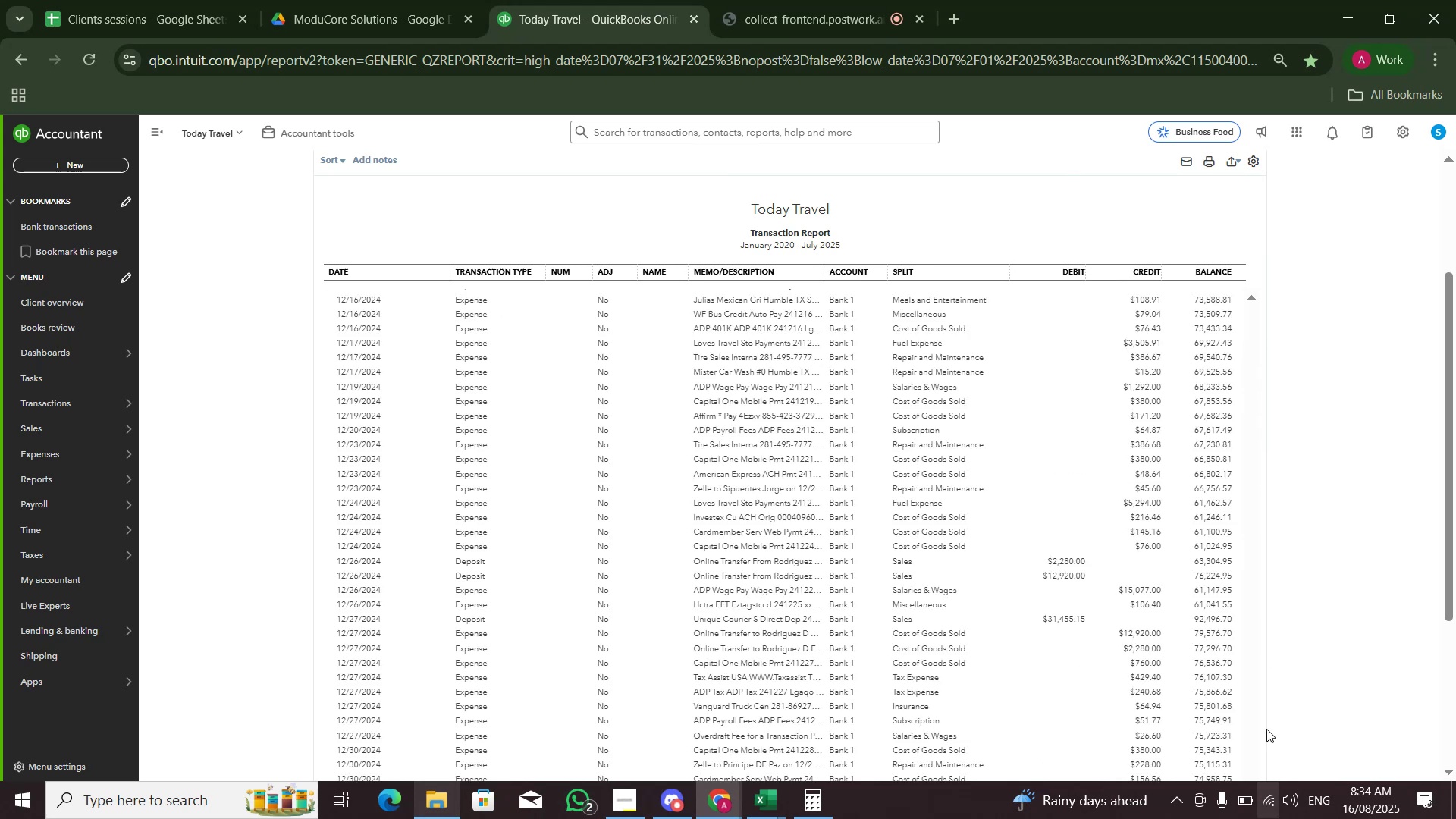 
scroll: coordinate [1273, 647], scroll_direction: down, amount: 5.0
 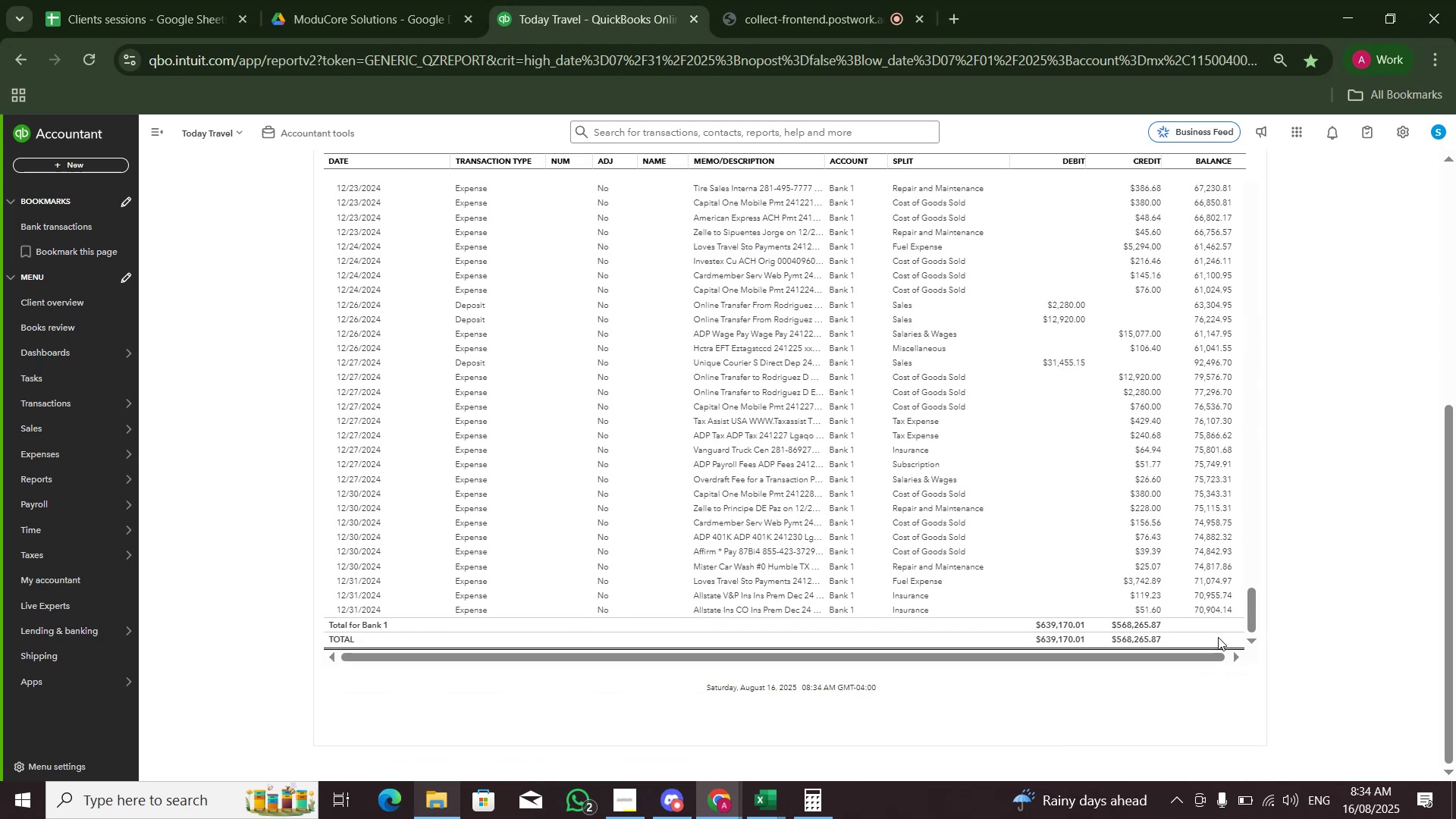 
scroll: coordinate [1157, 539], scroll_direction: up, amount: 5.0
 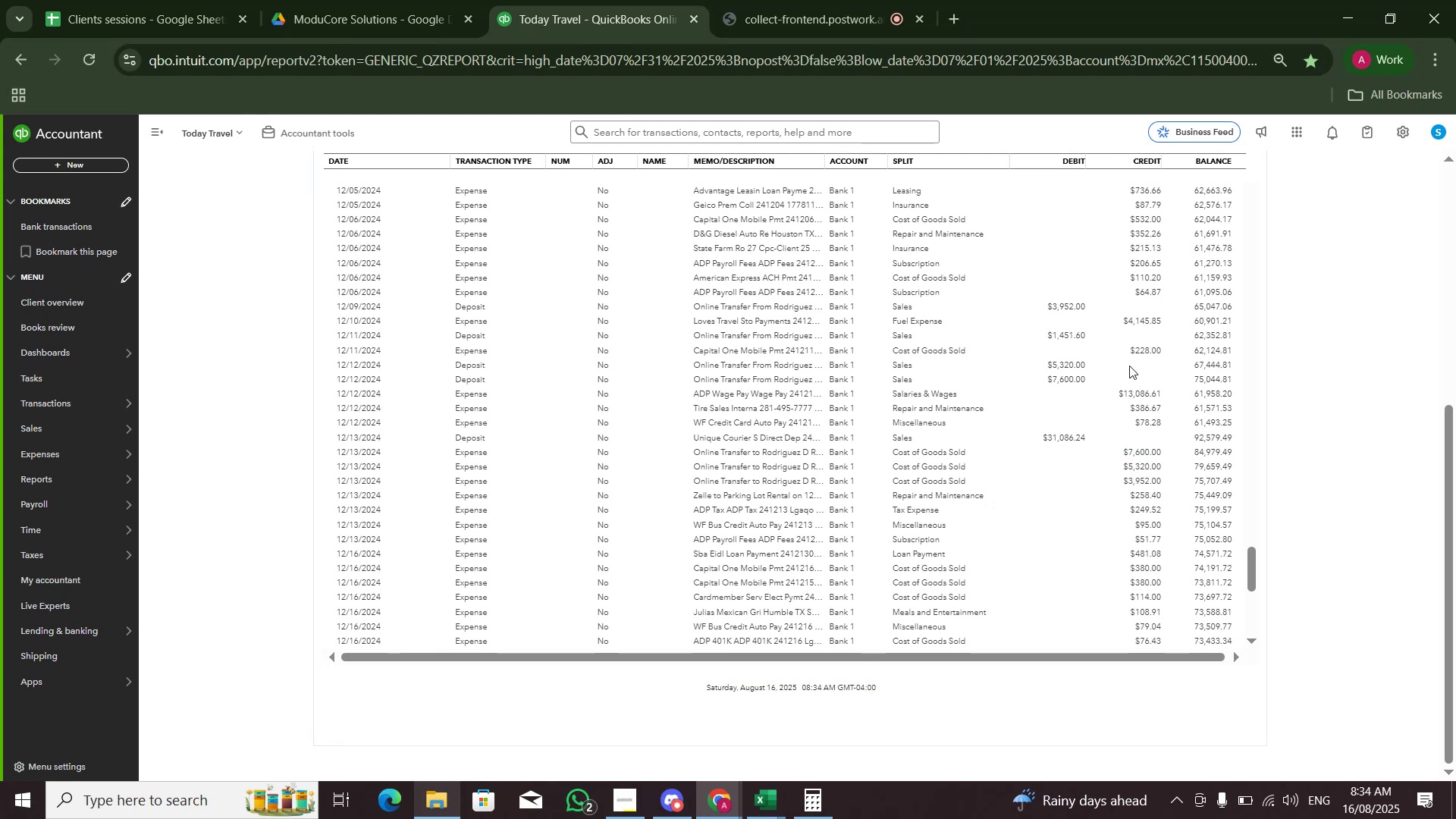 
wait(5.71)
 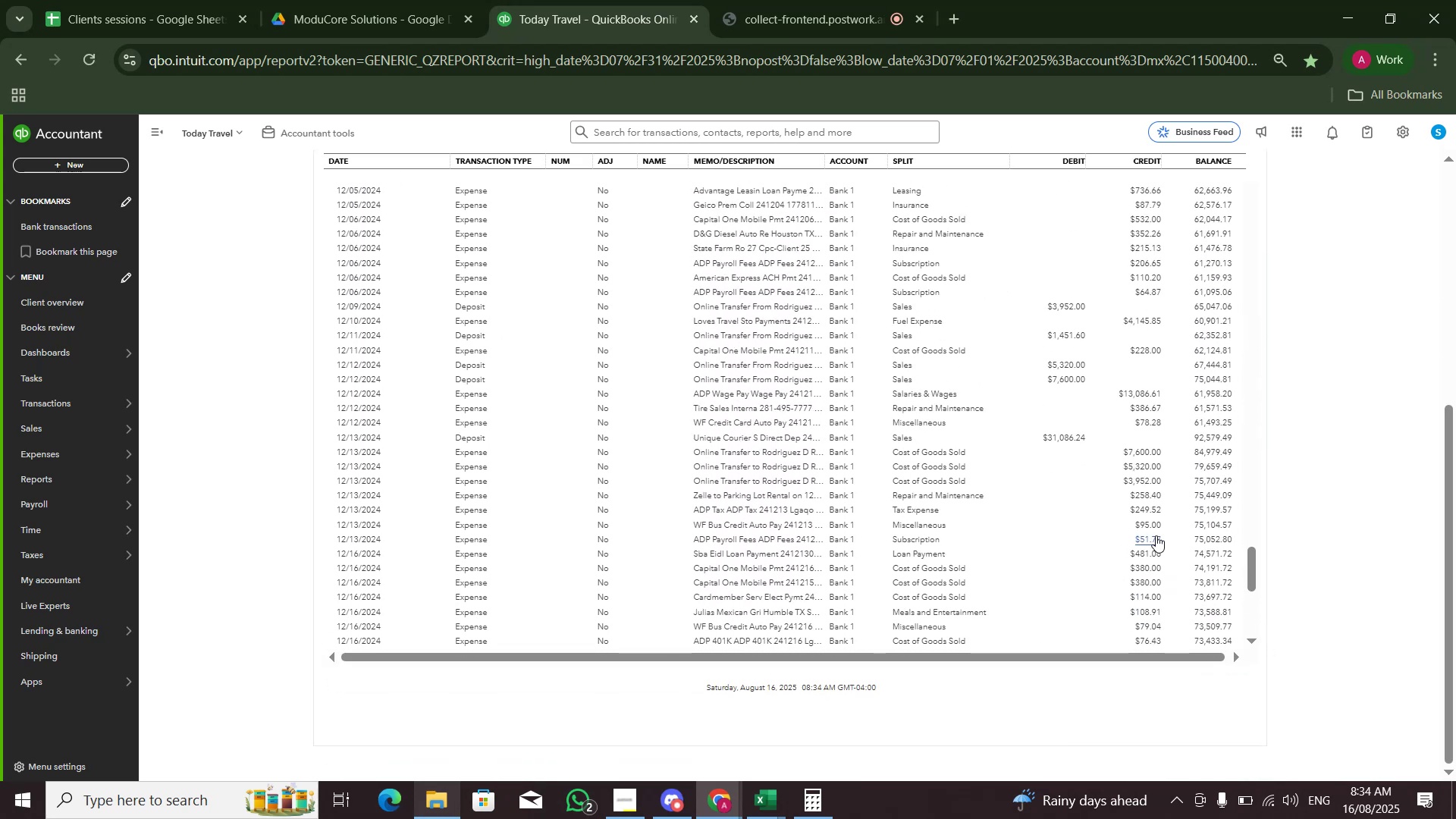 
scroll: coordinate [1119, 347], scroll_direction: up, amount: 2.0
 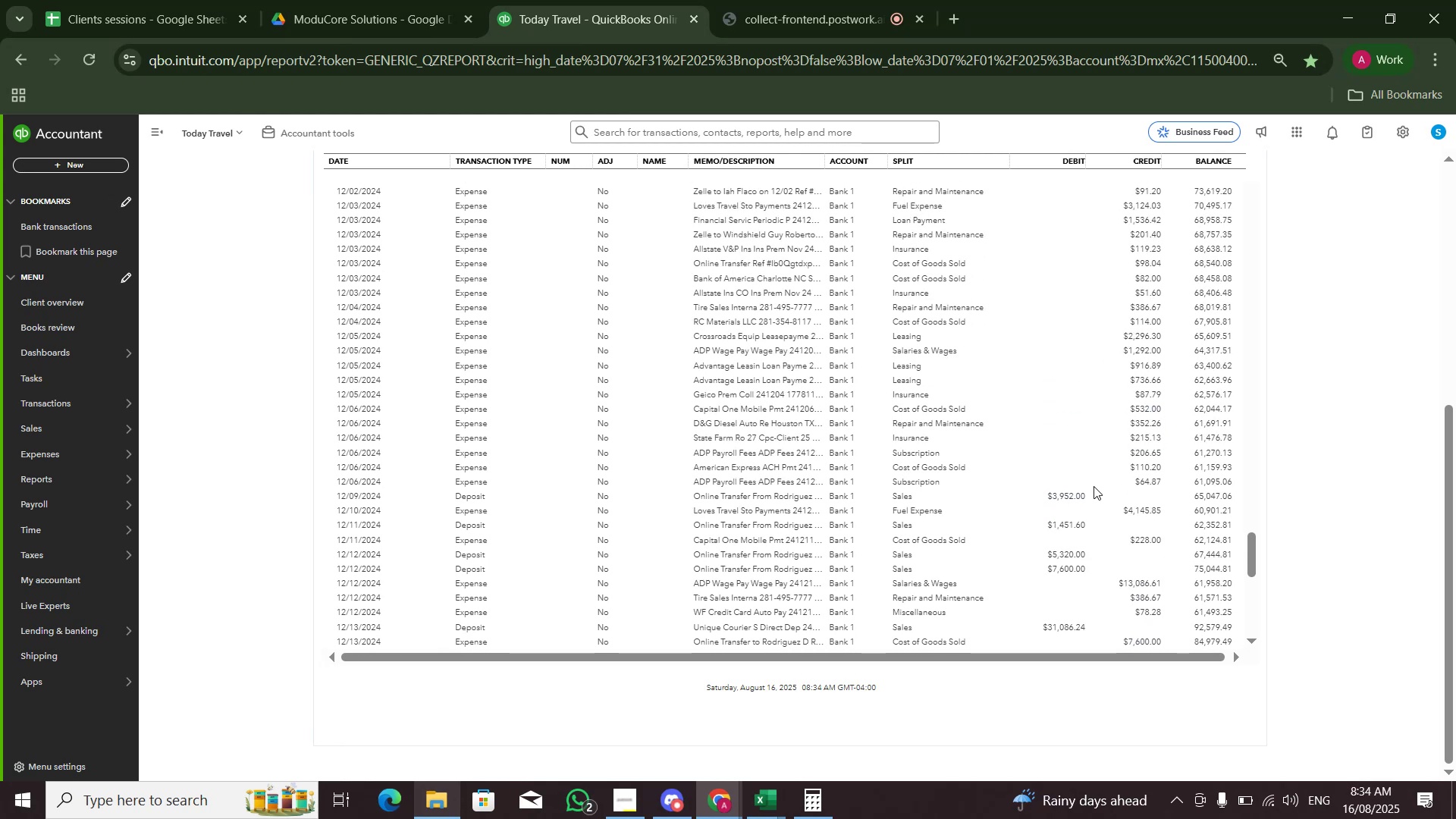 
scroll: coordinate [1164, 420], scroll_direction: none, amount: 0.0
 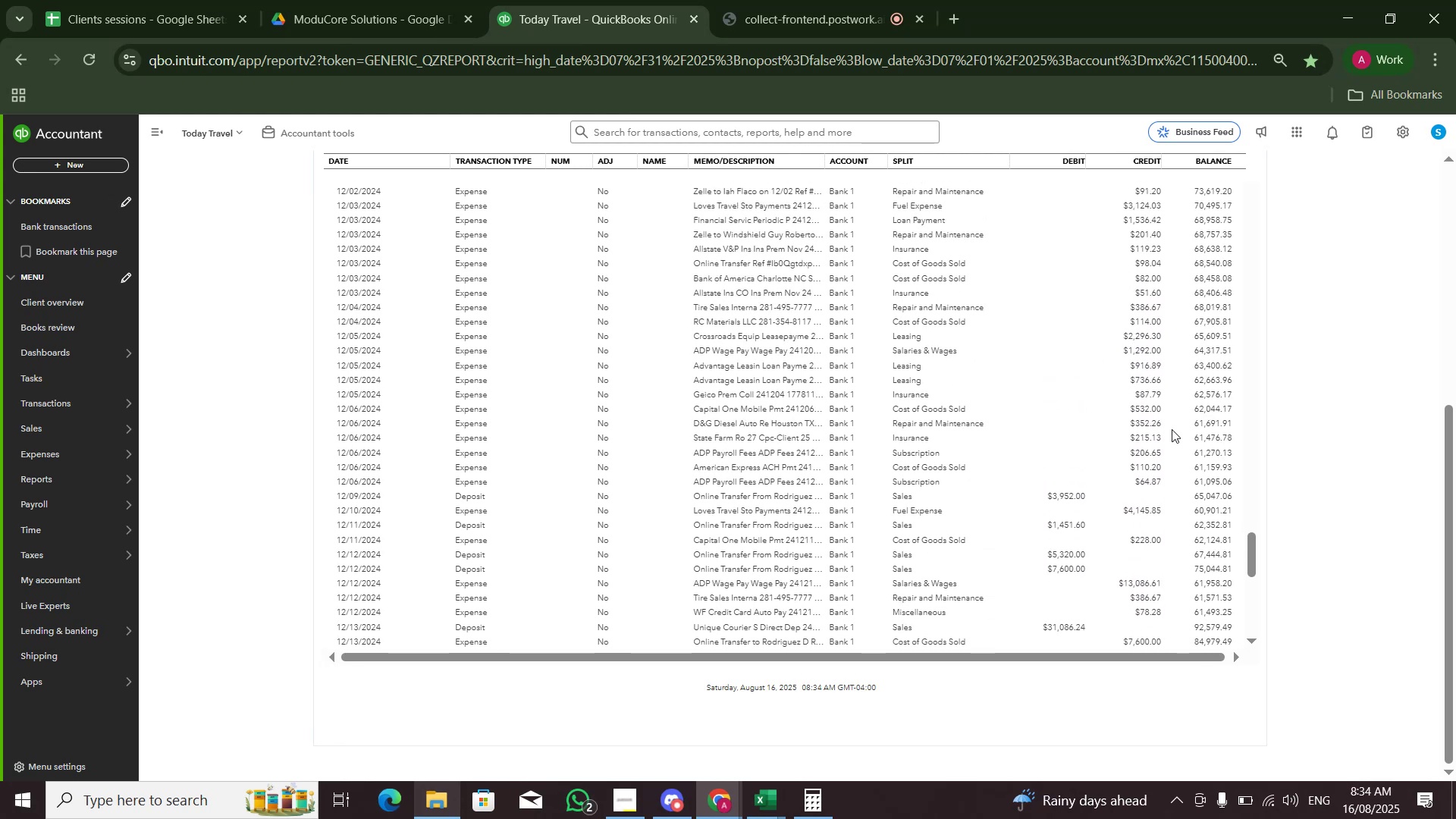 
scroll: coordinate [1187, 463], scroll_direction: up, amount: 10.0
 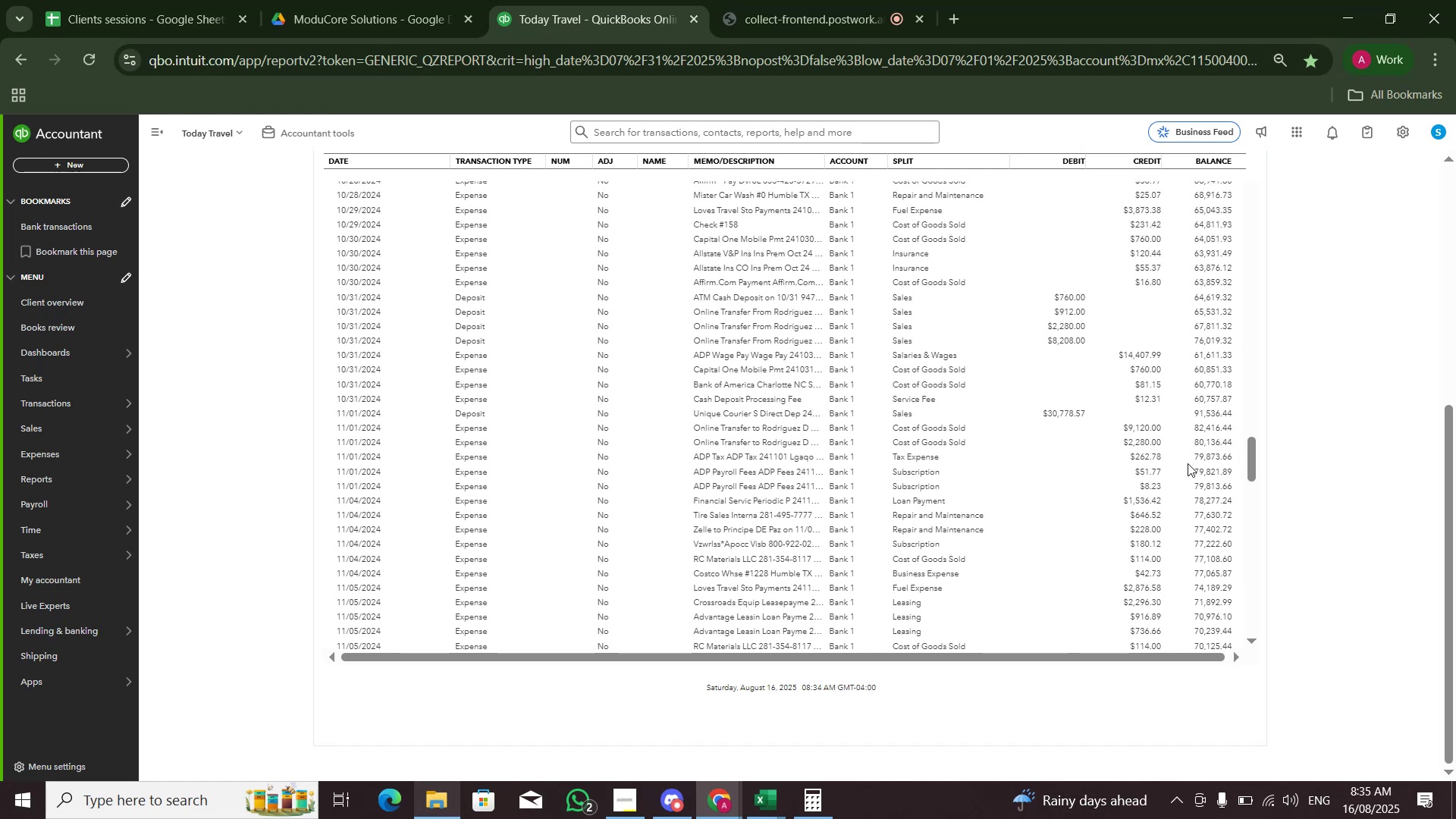 
scroll: coordinate [1188, 463], scroll_direction: up, amount: 1.0
 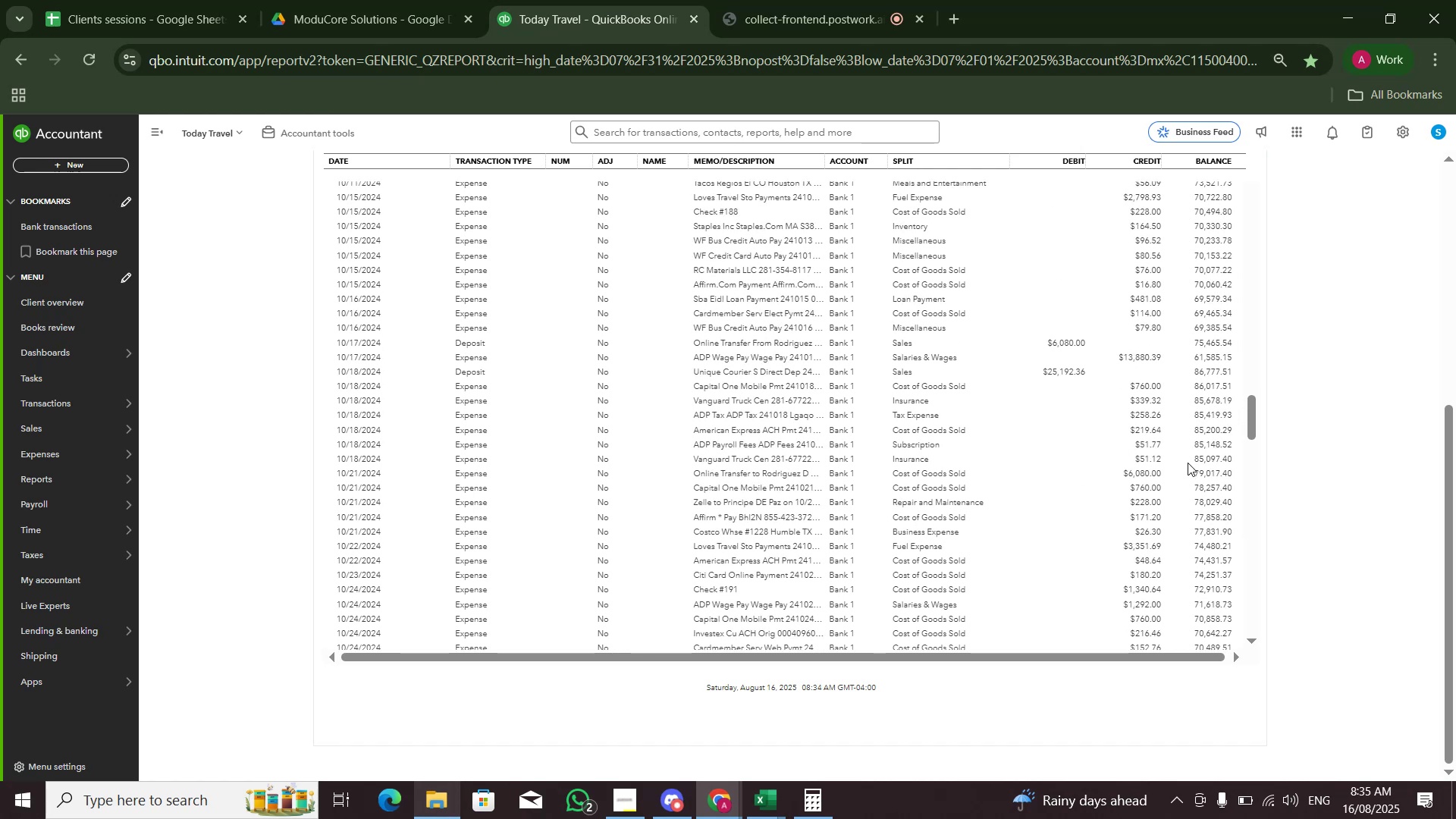 
scroll: coordinate [1178, 381], scroll_direction: none, amount: 0.0
 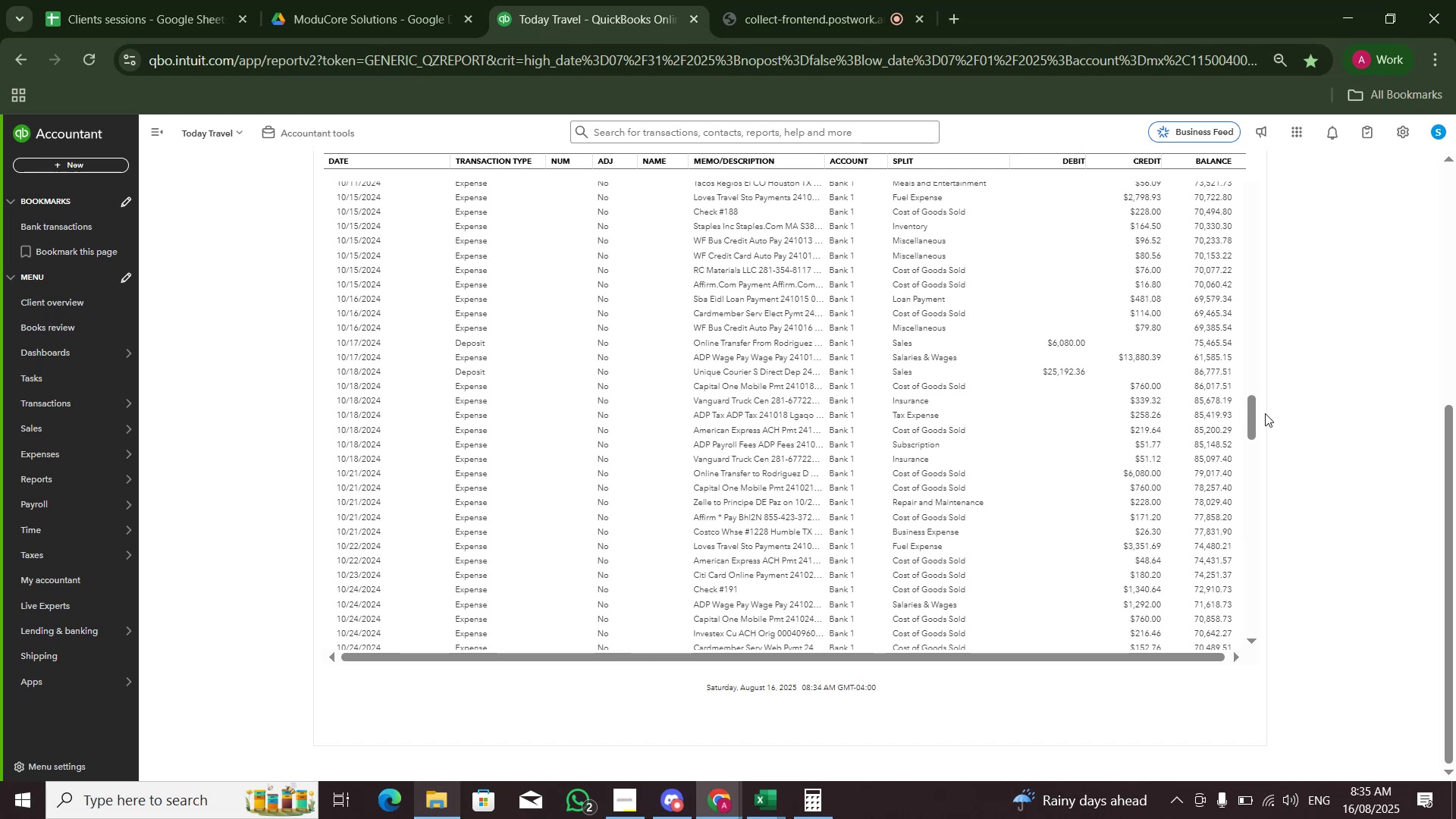 
left_click_drag(start_coordinate=[1254, 420], to_coordinate=[1226, 141])
 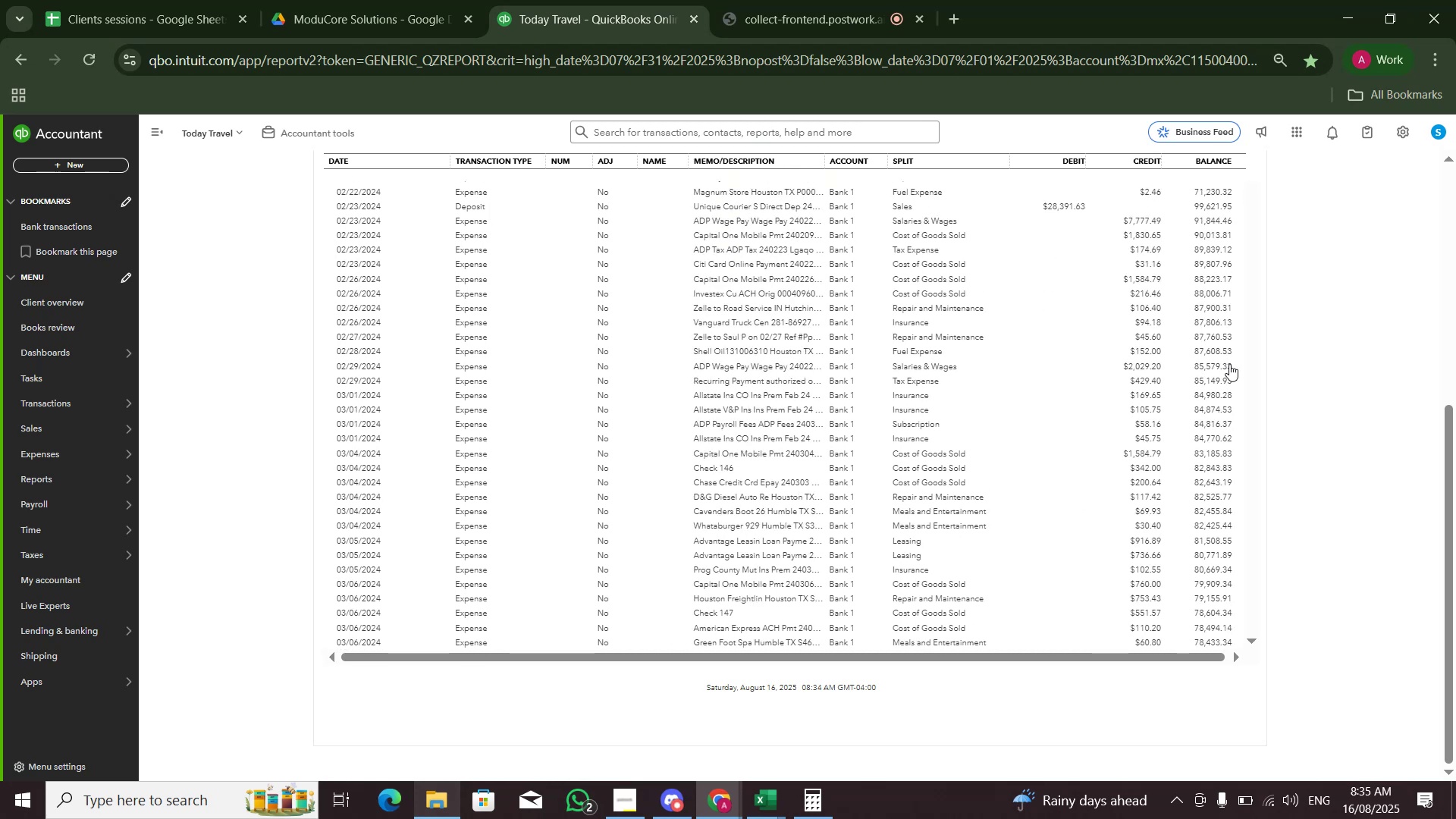 
scroll: coordinate [1278, 388], scroll_direction: up, amount: 3.0
 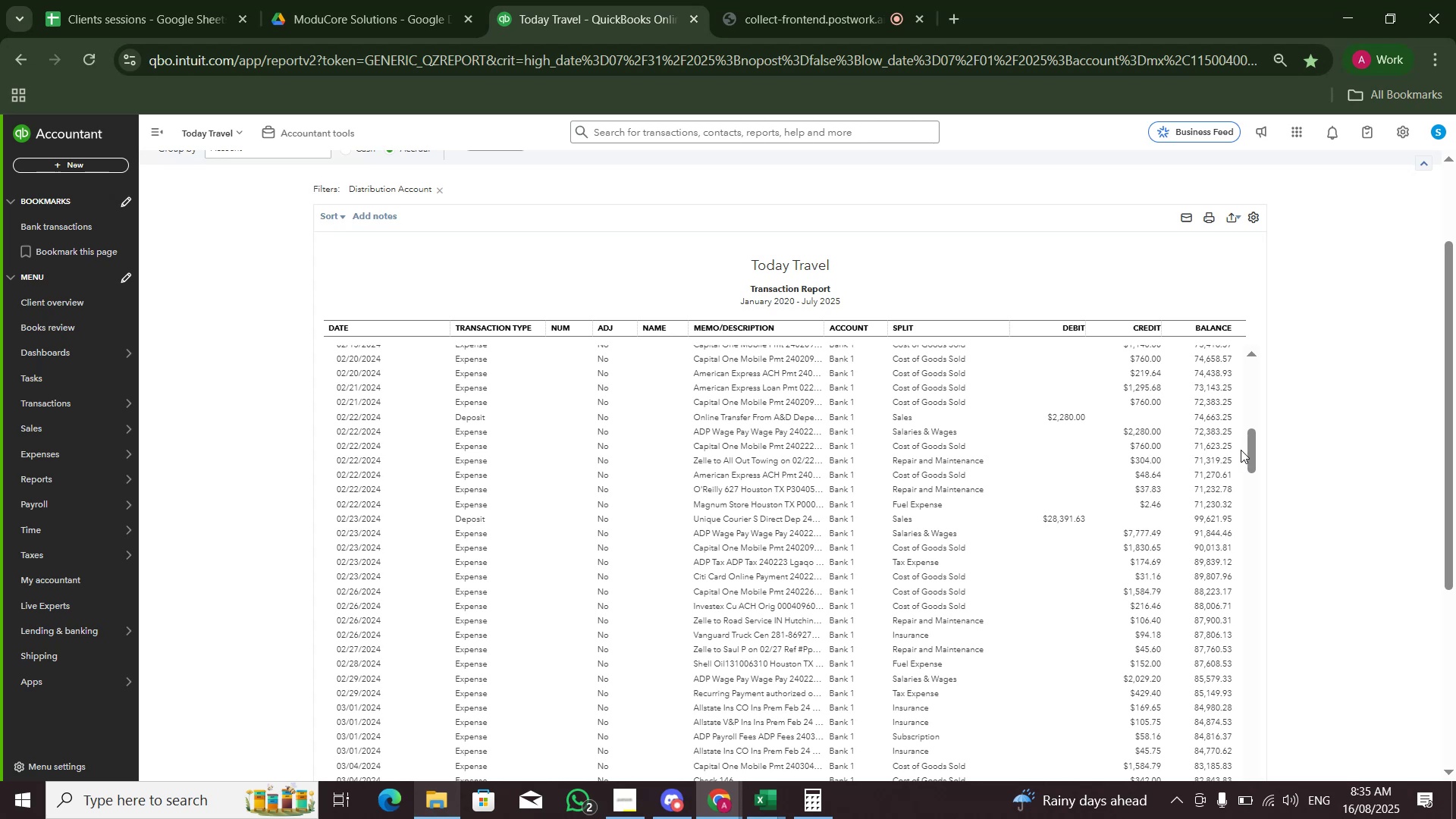 
left_click_drag(start_coordinate=[1250, 457], to_coordinate=[1251, 331])
 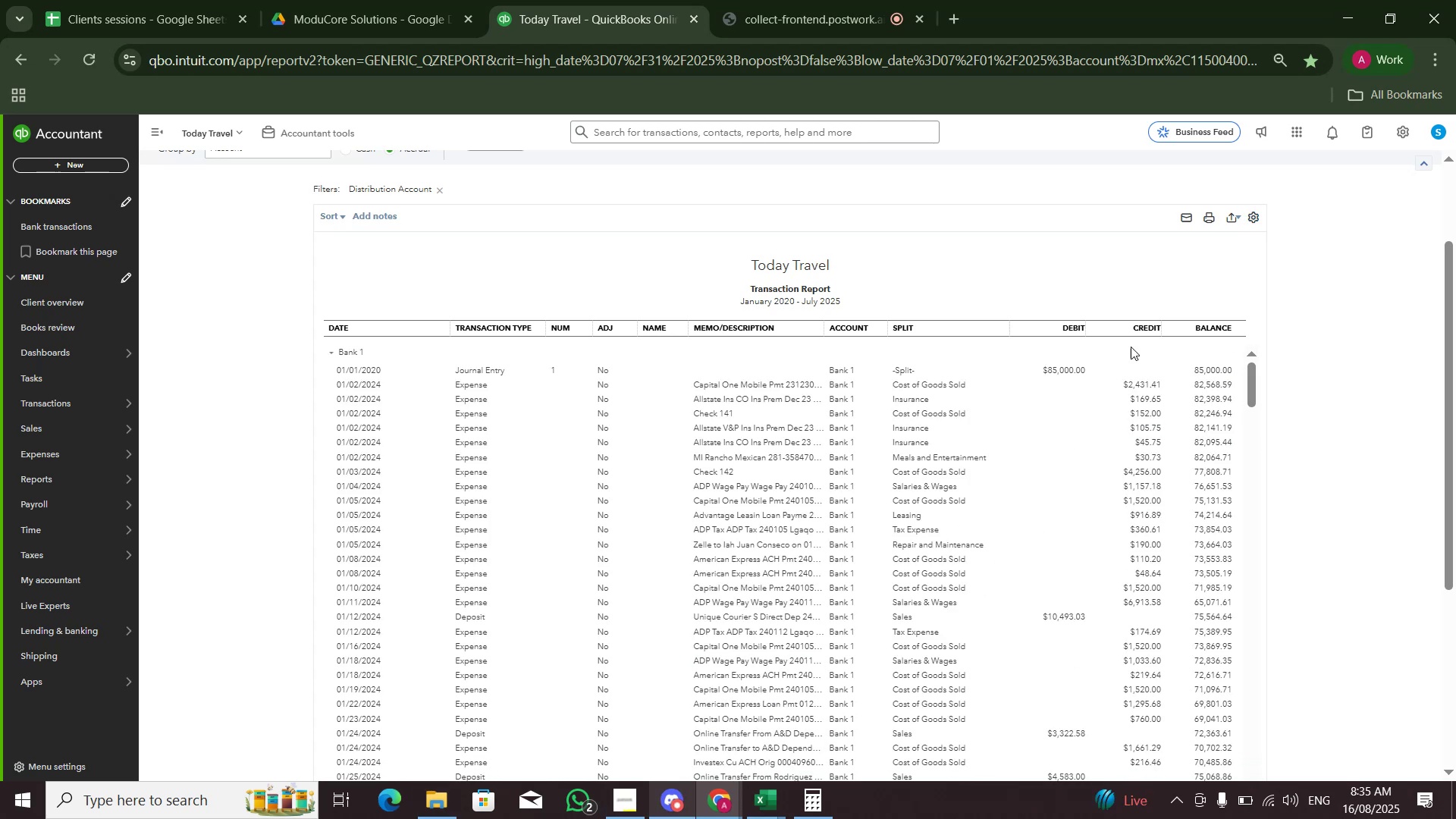 
double_click([1260, 218])
 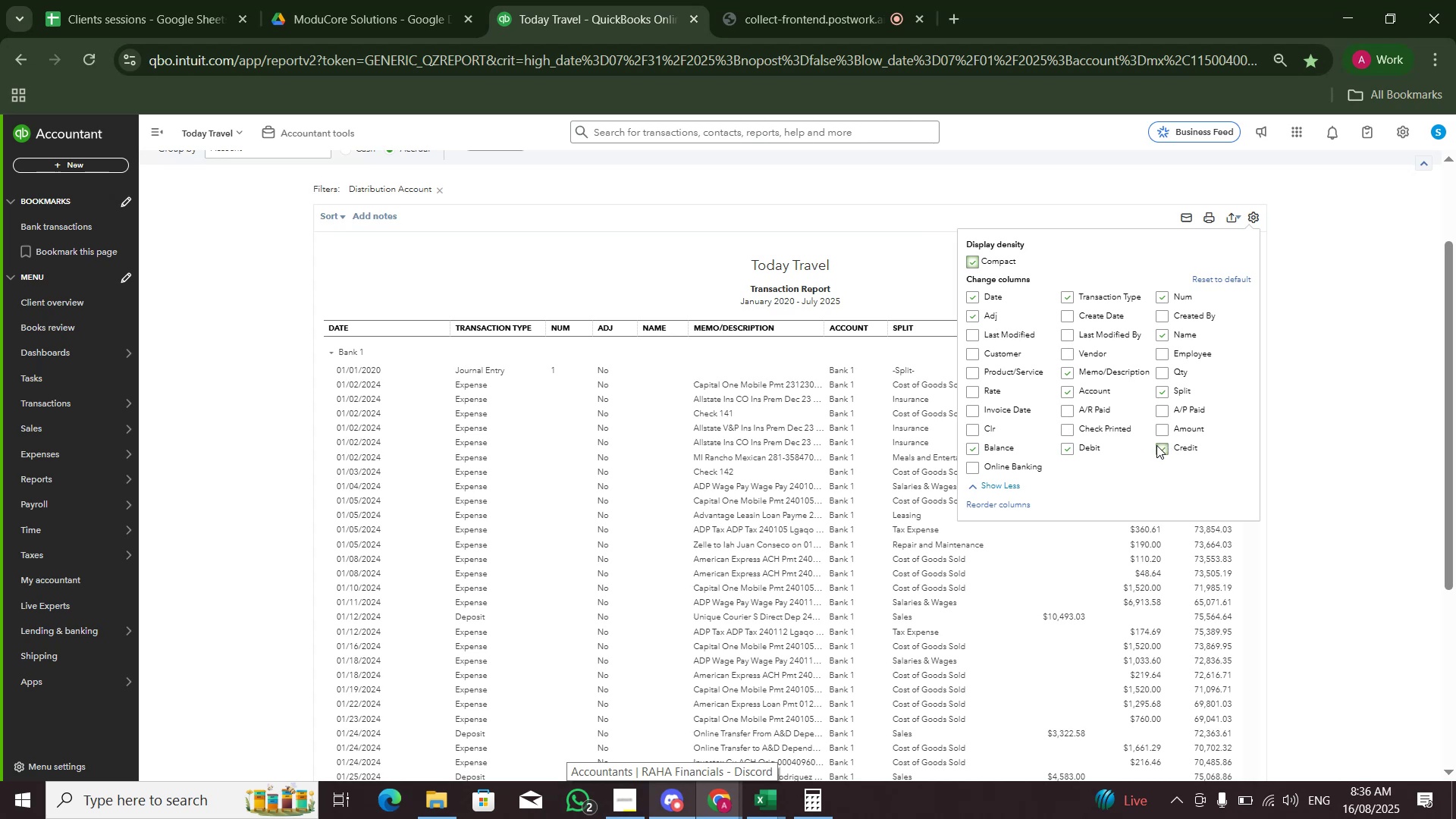 
wait(5.64)
 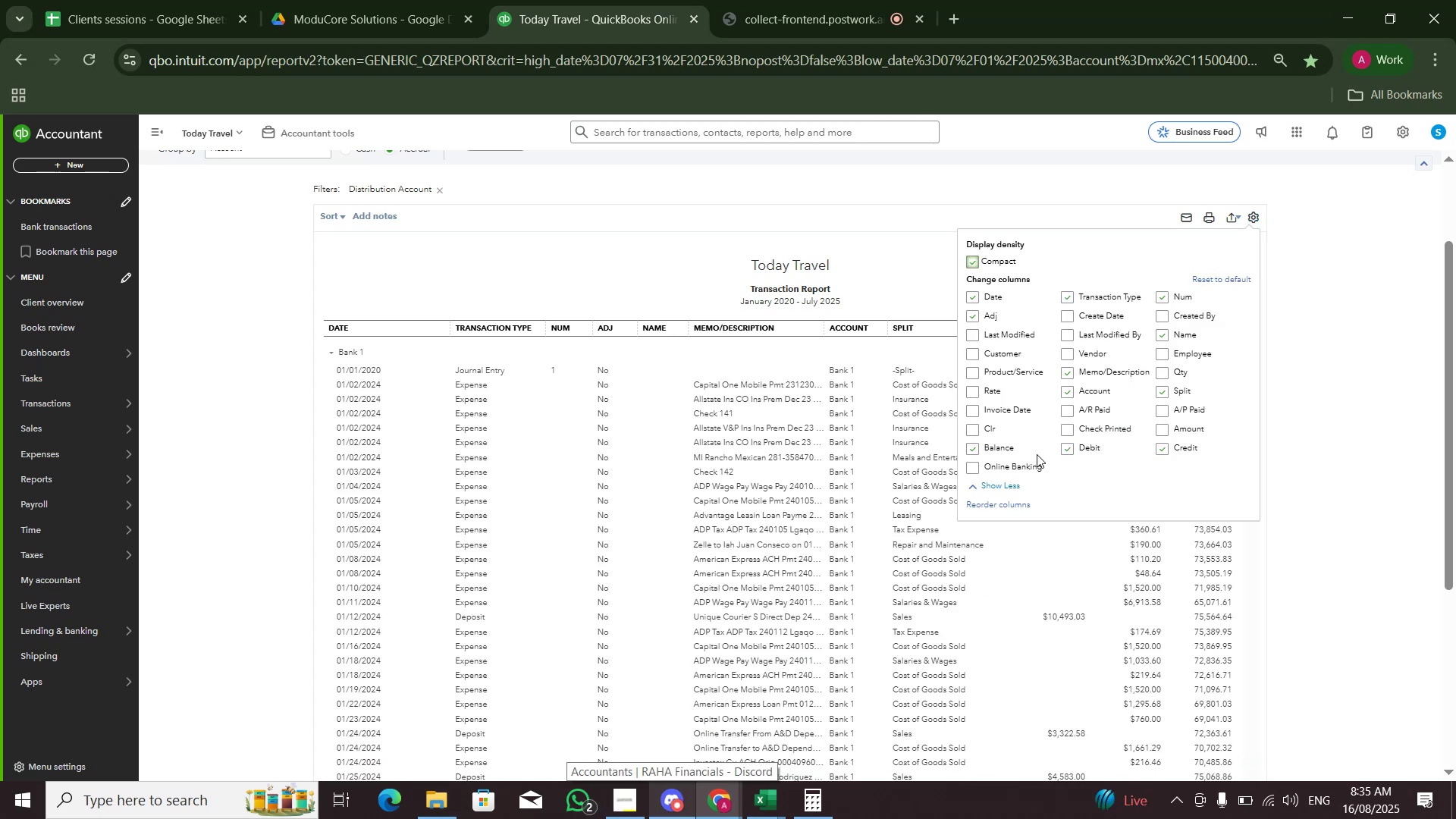 
double_click([1260, 424])
 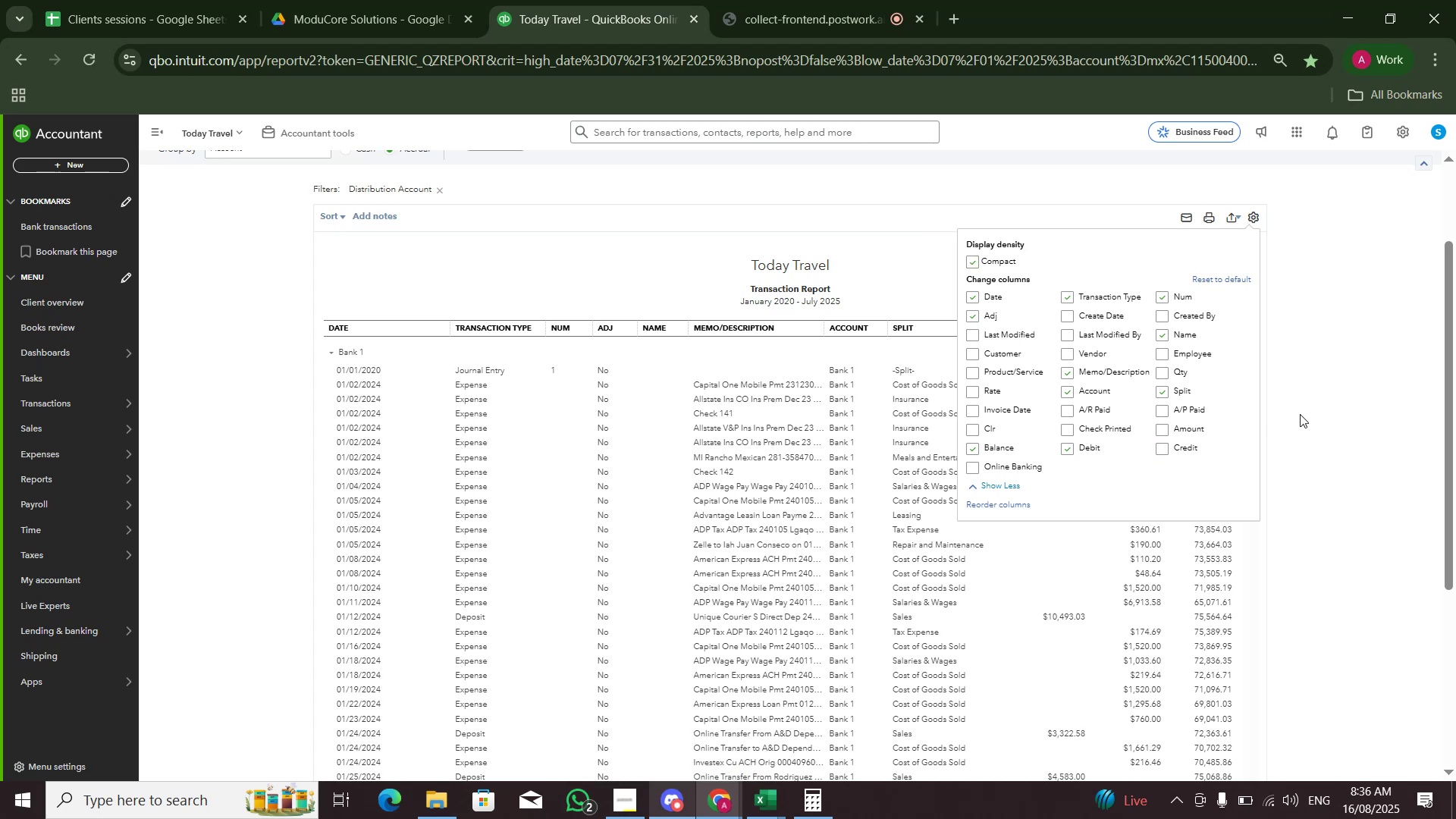 
triple_click([1301, 414])
 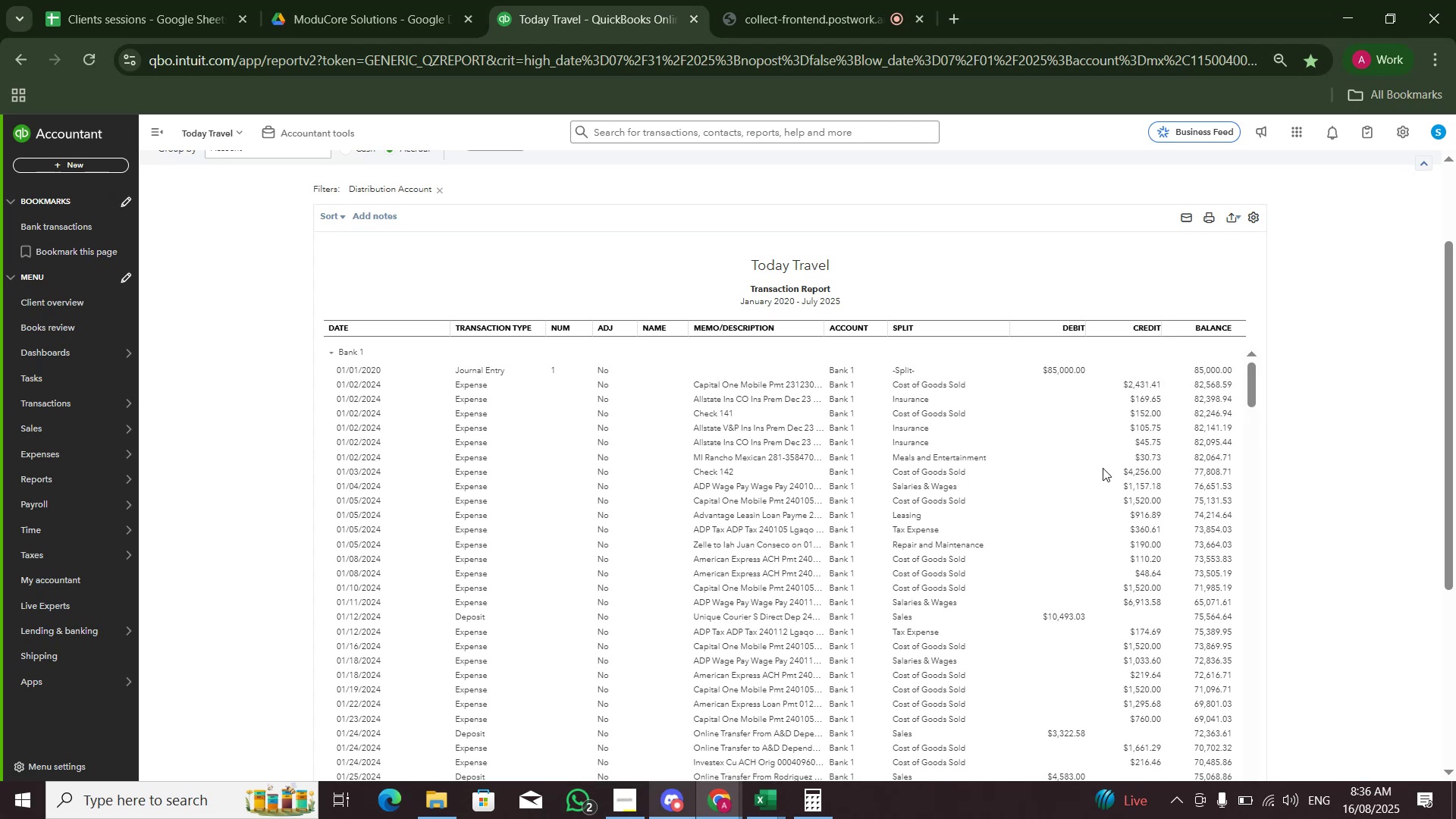 
wait(6.39)
 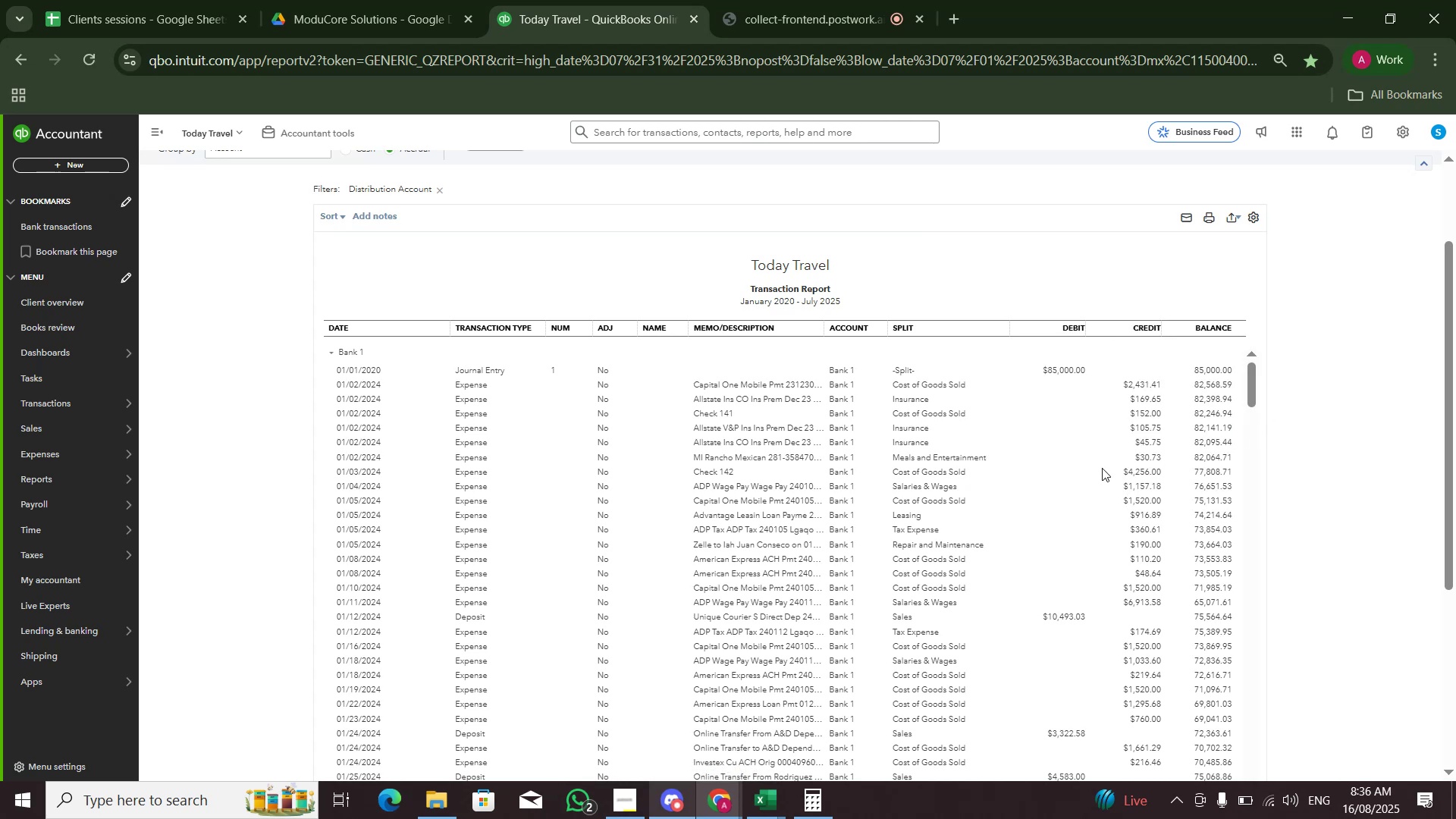 
mouse_move([1341, 275])
 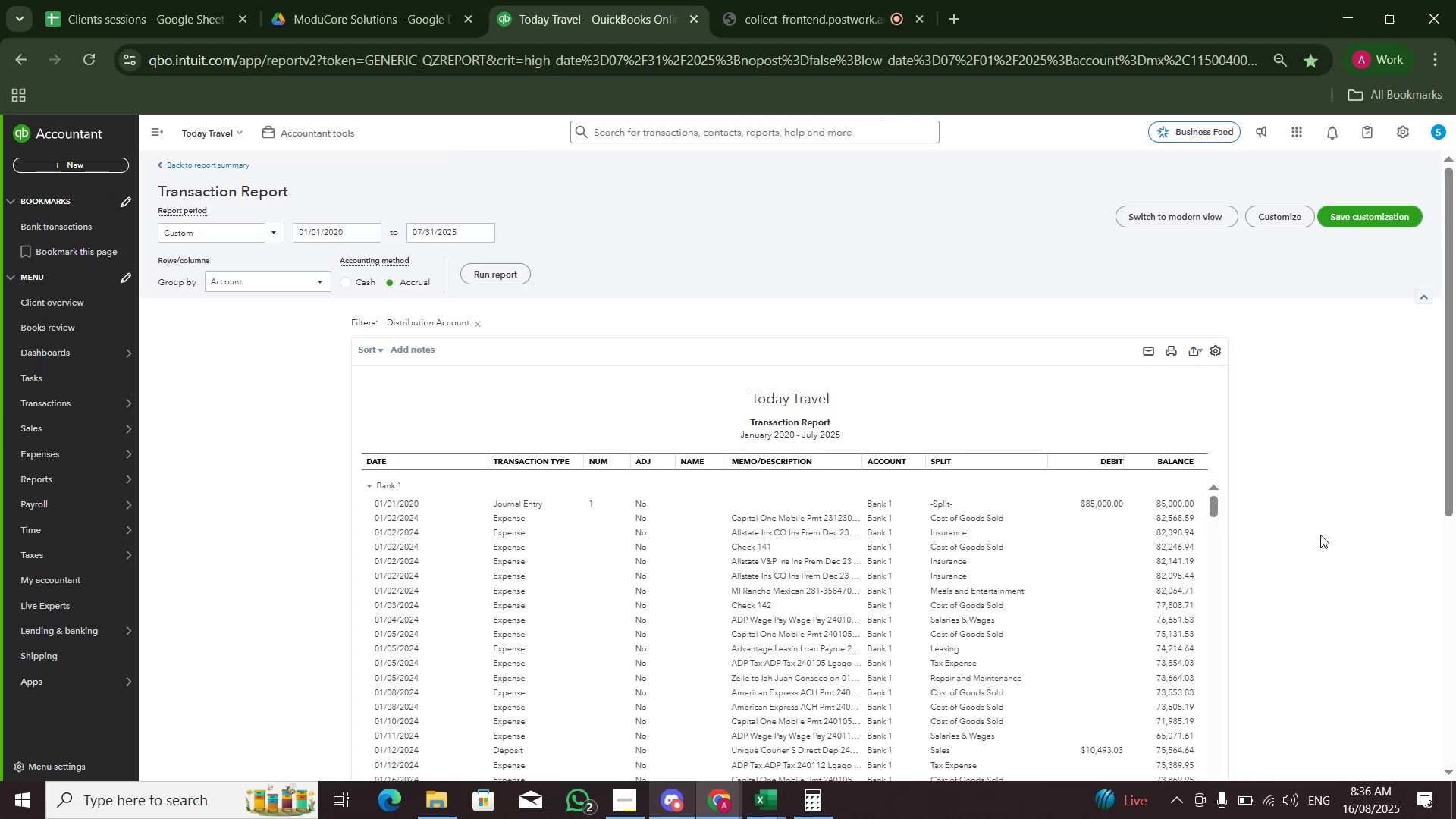 
scroll: coordinate [1321, 535], scroll_direction: down, amount: 2.0
 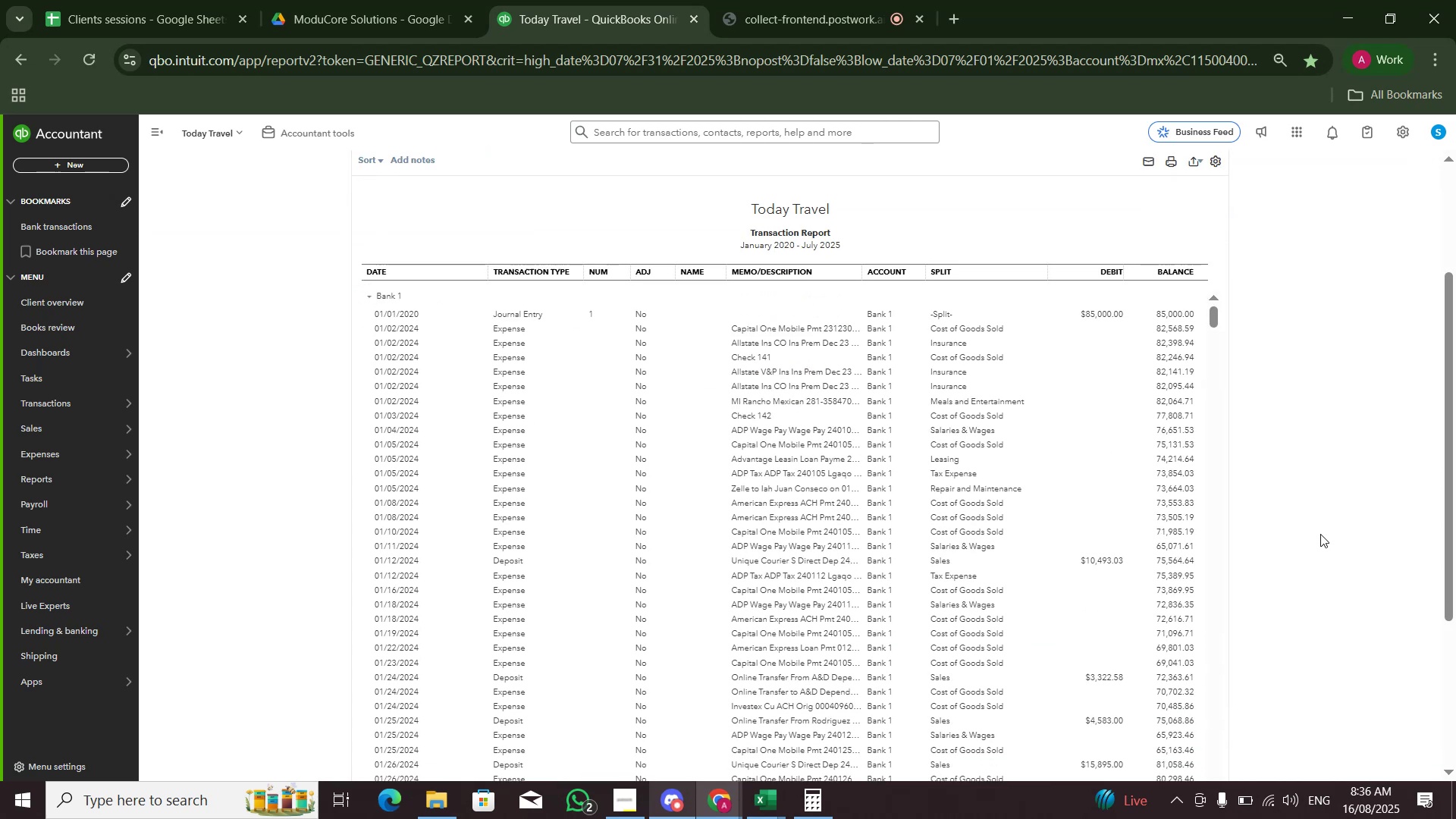 
key(Alt+Tab)
 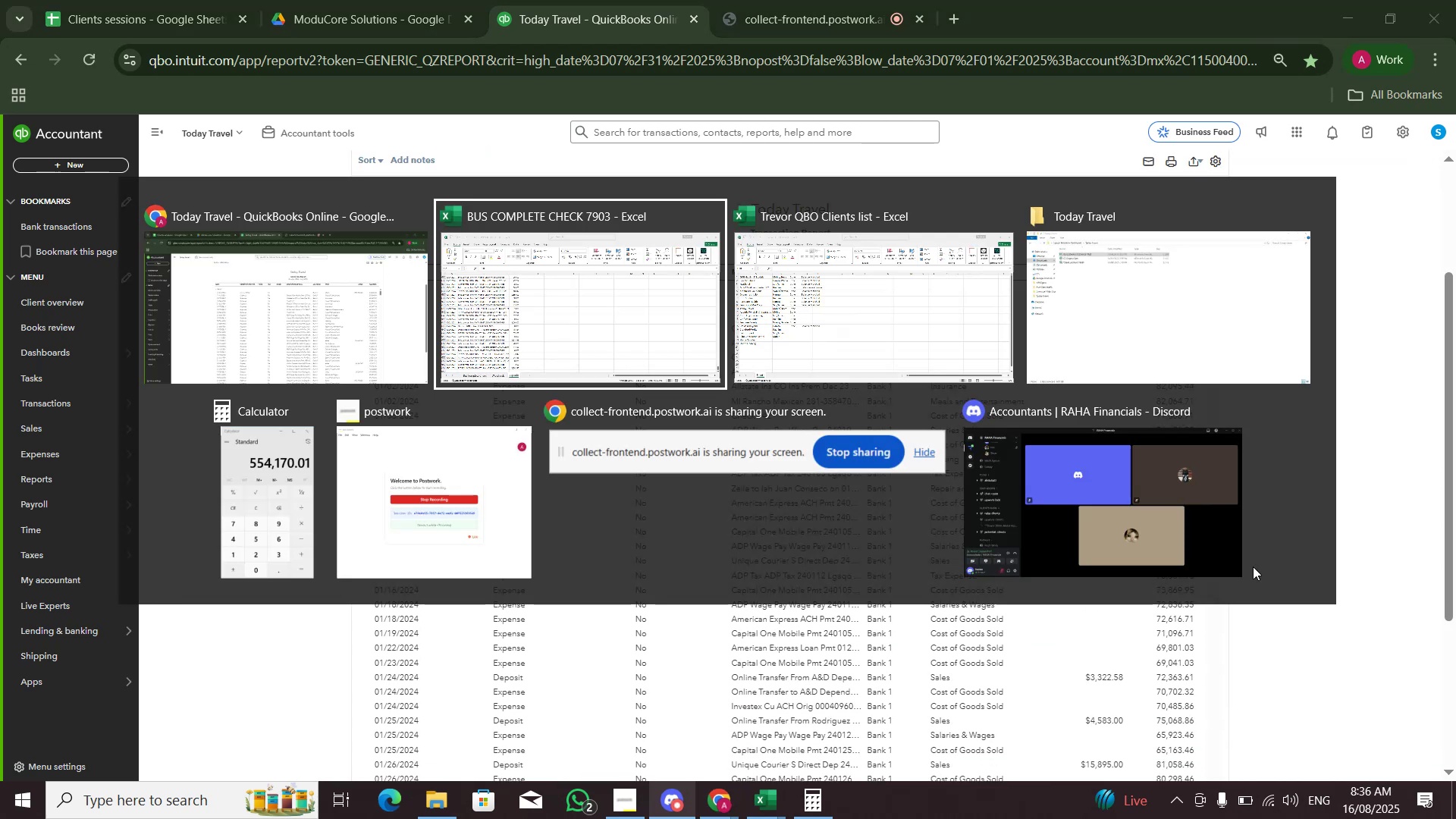 
key(Alt+Tab)
 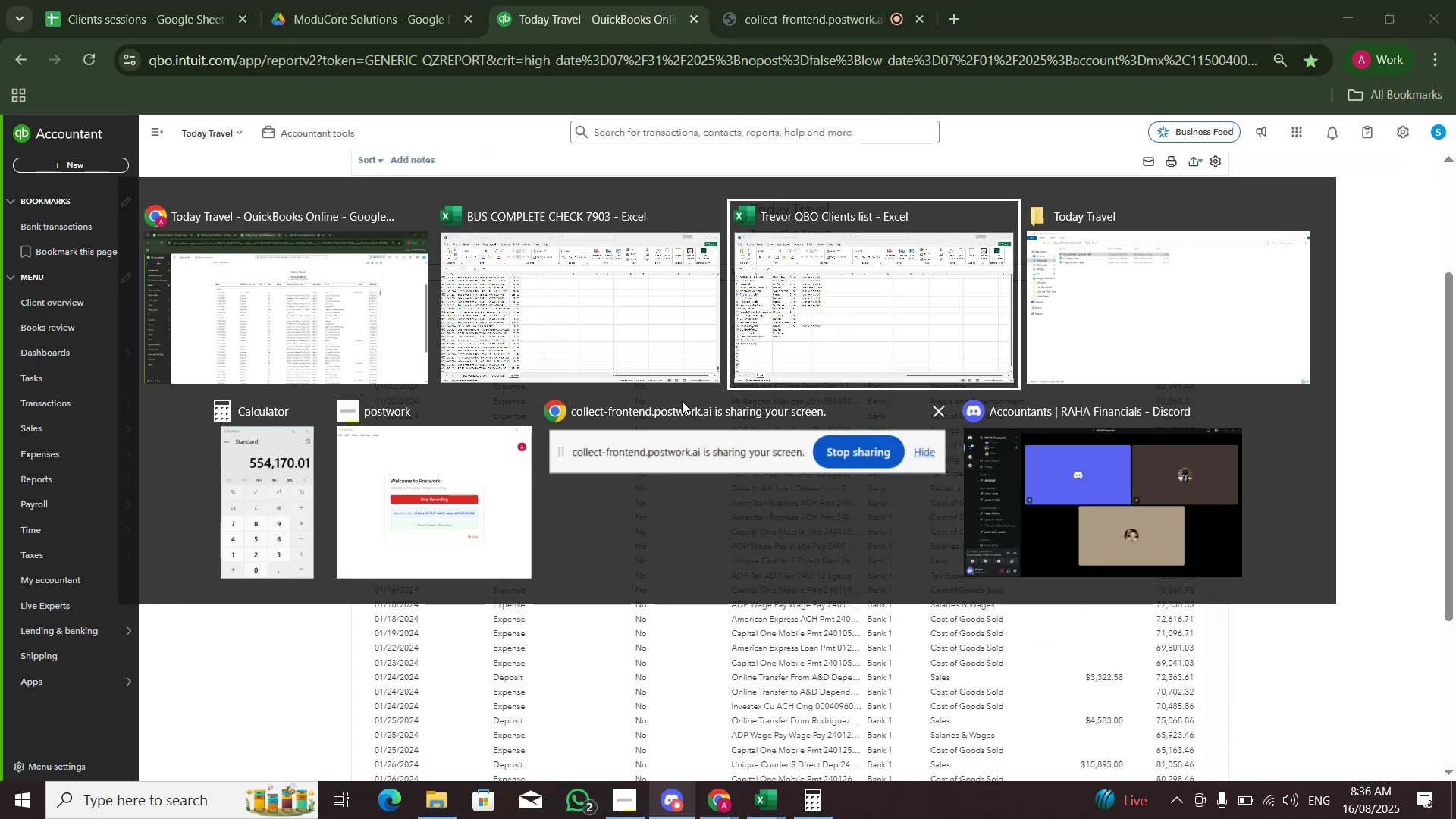 
left_click([614, 337])
 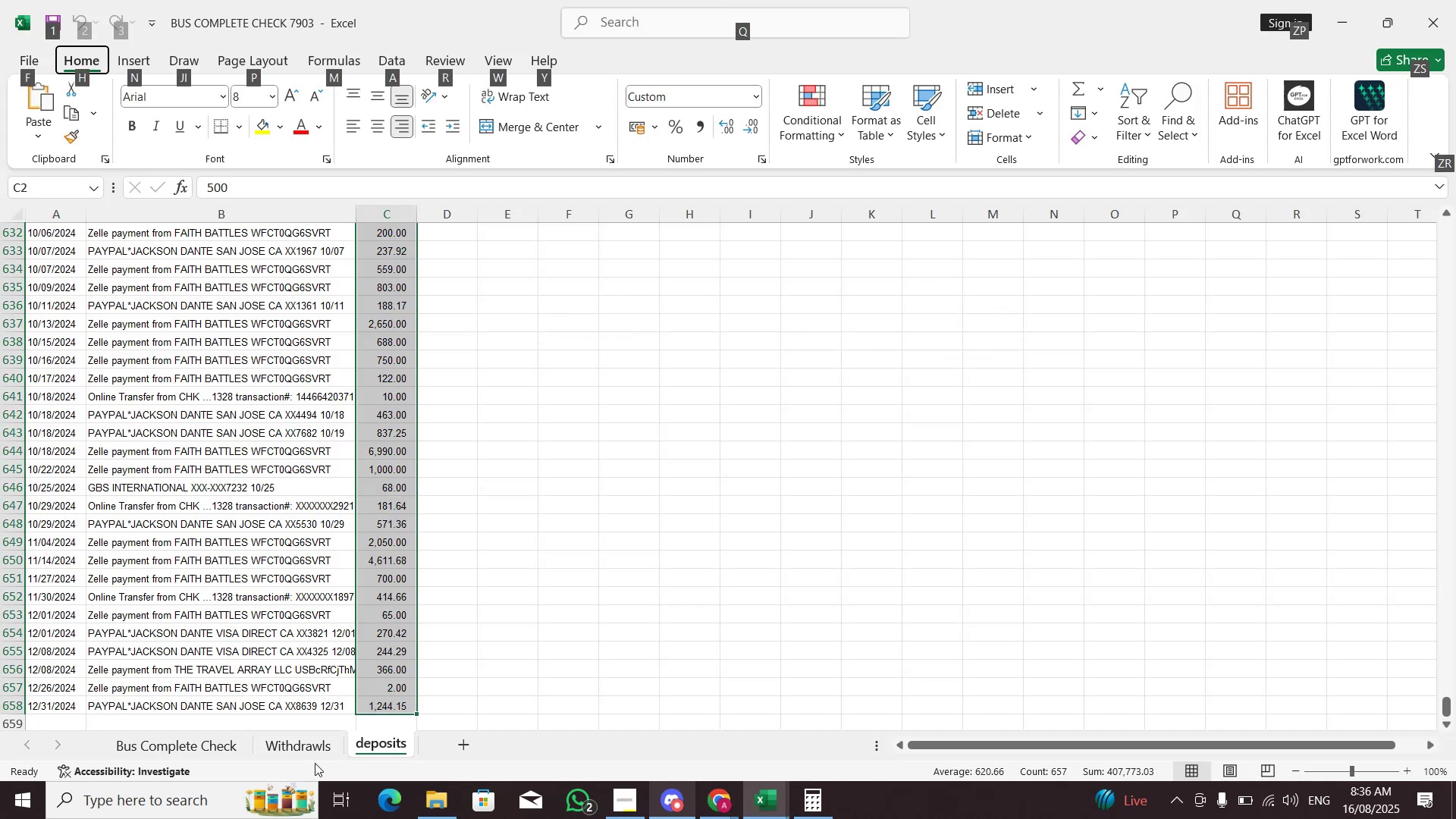 
left_click([306, 748])
 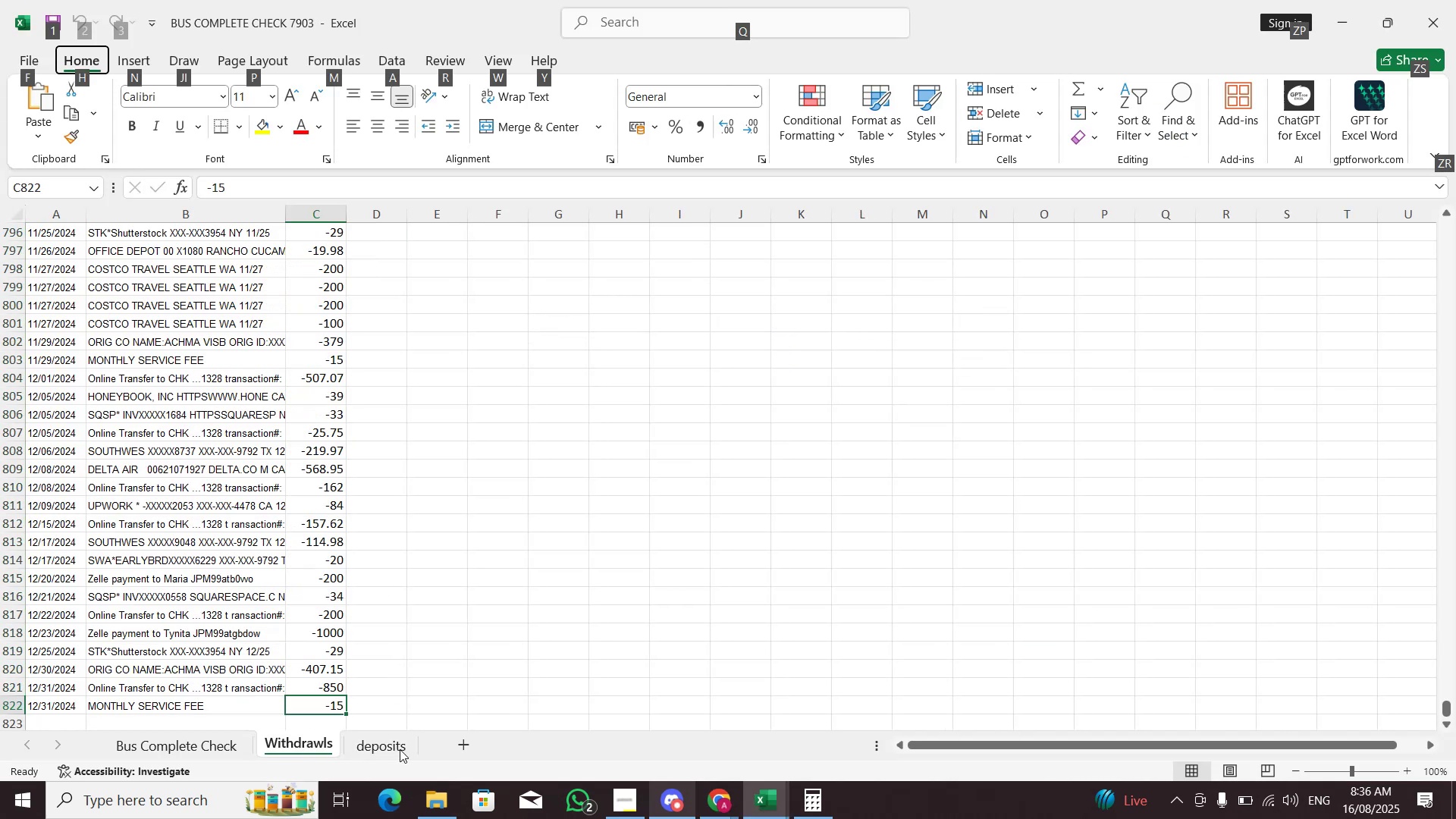 
double_click([331, 400])
 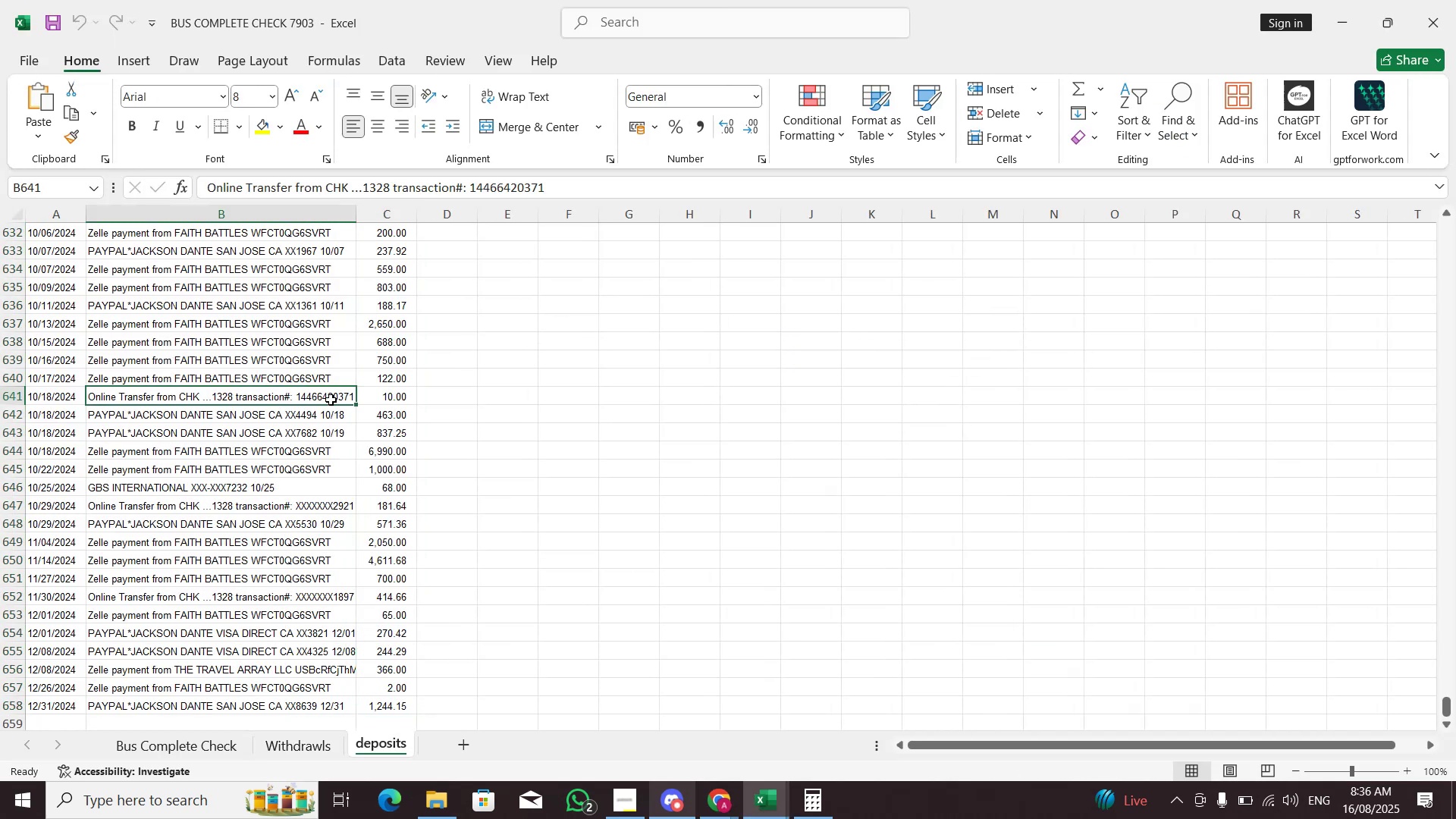 
key(Control+ArrowUp)
 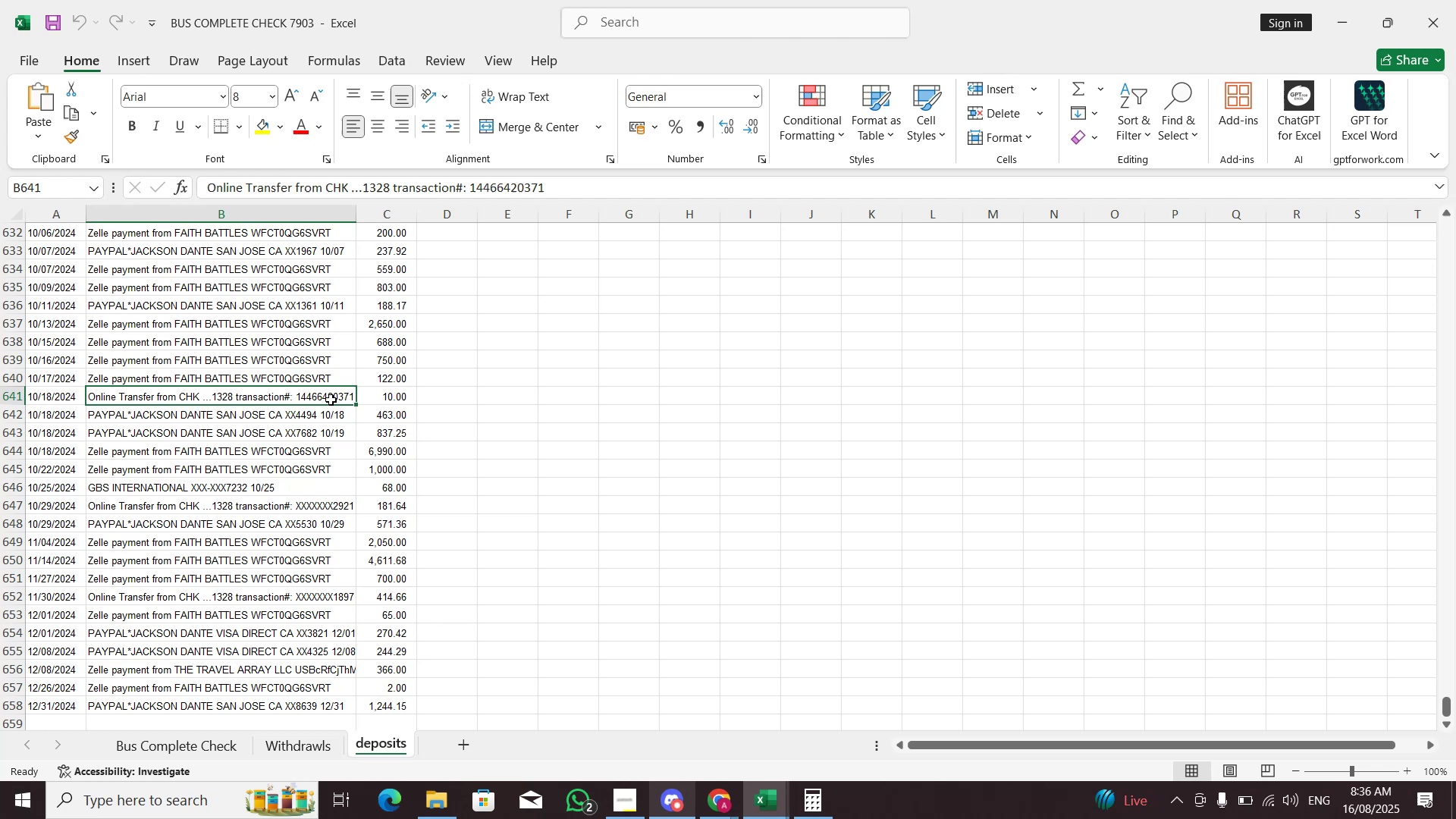 
key(ArrowRight)
 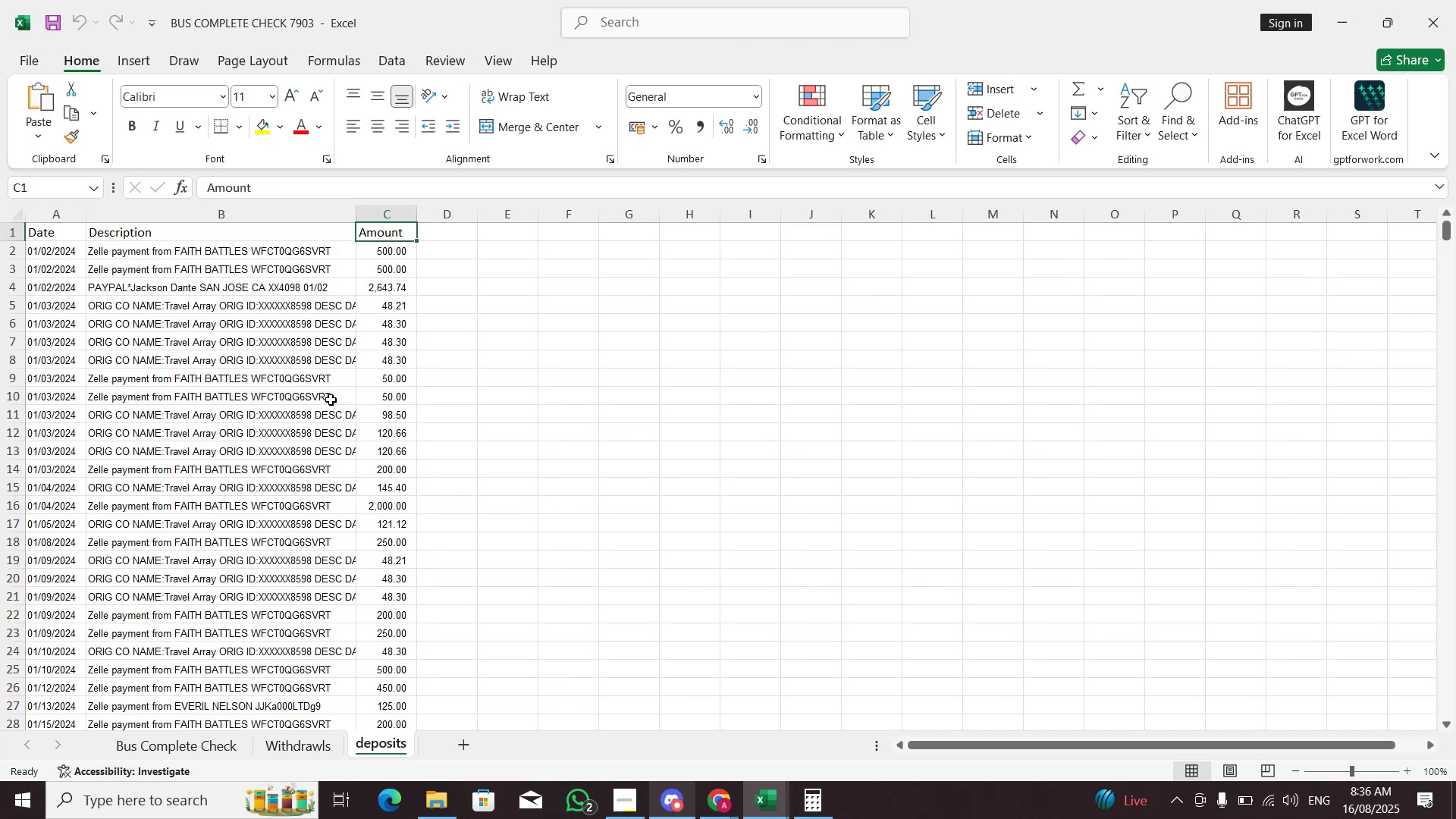 
key(ArrowDown)
 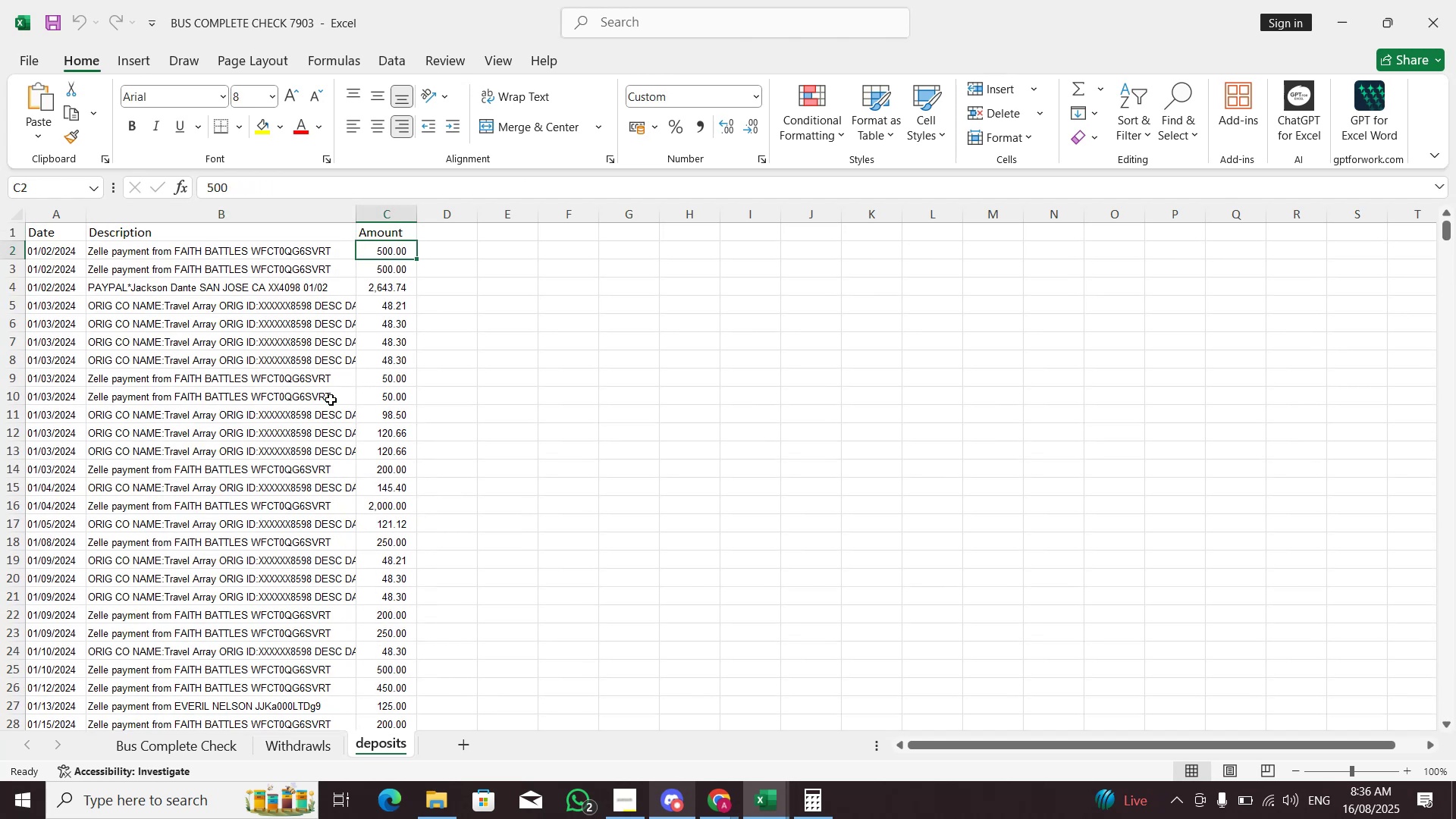 
key(ArrowLeft)
 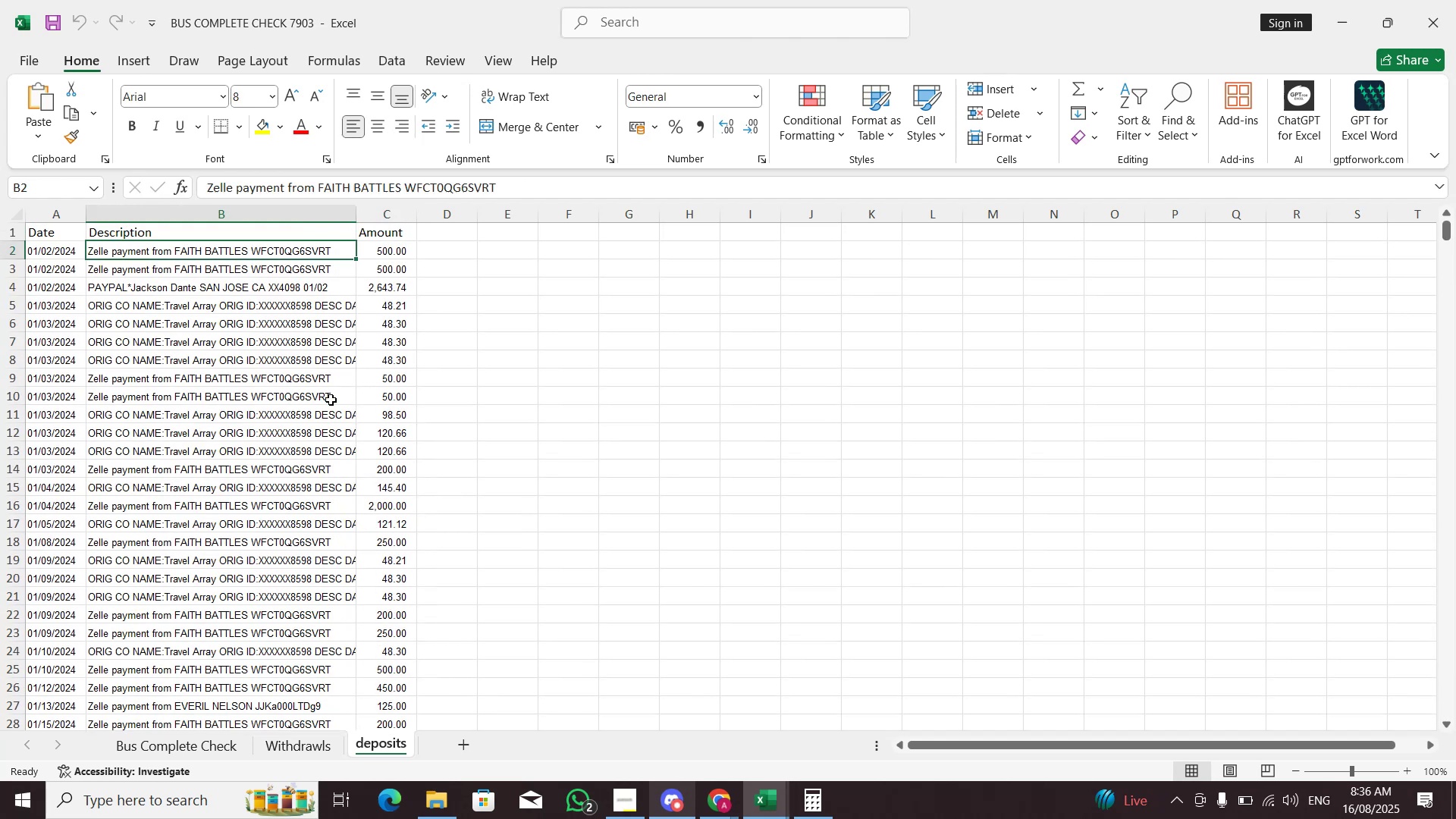 
key(ArrowUp)
 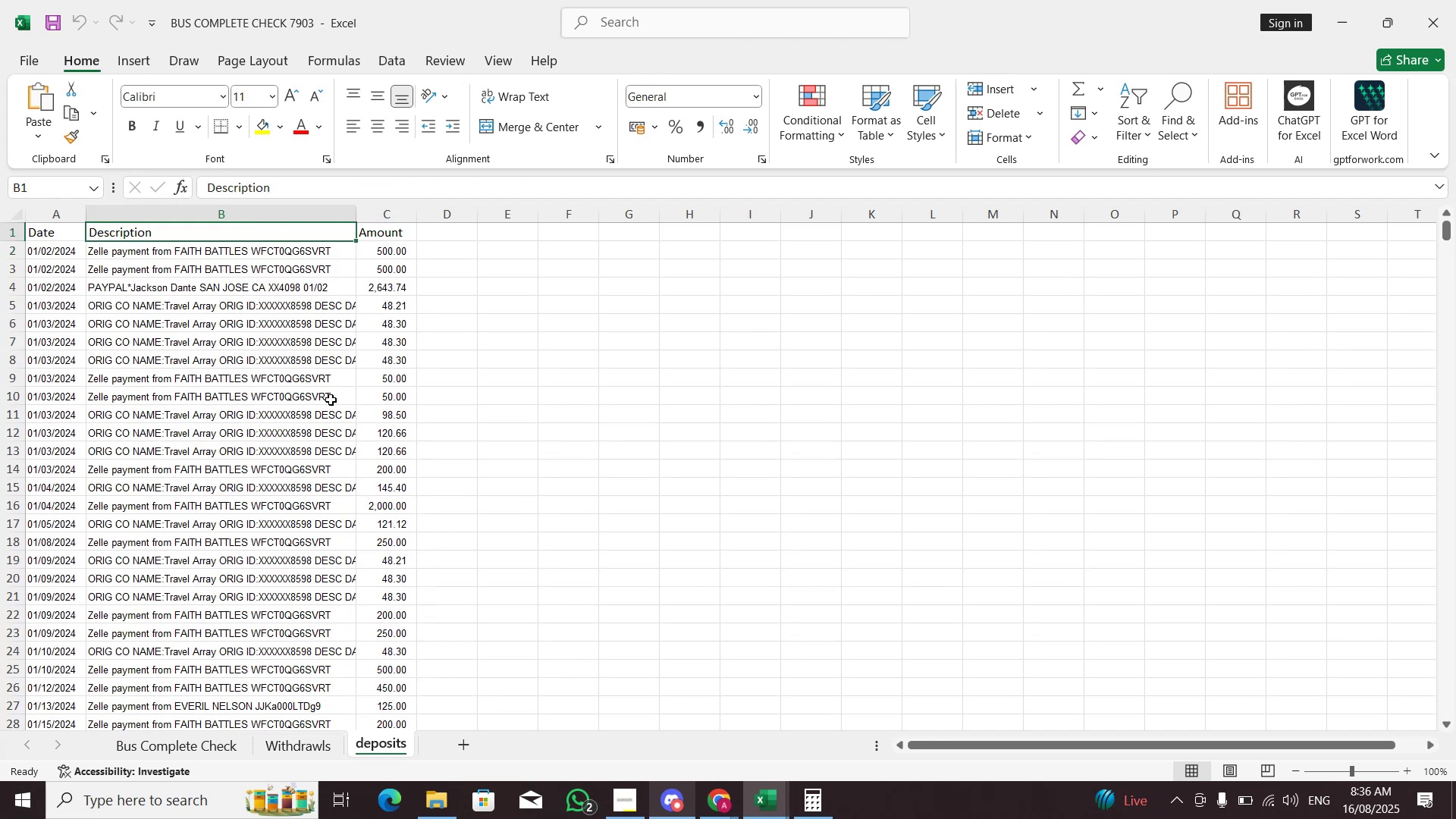 
key(Alt+AltLeft)
 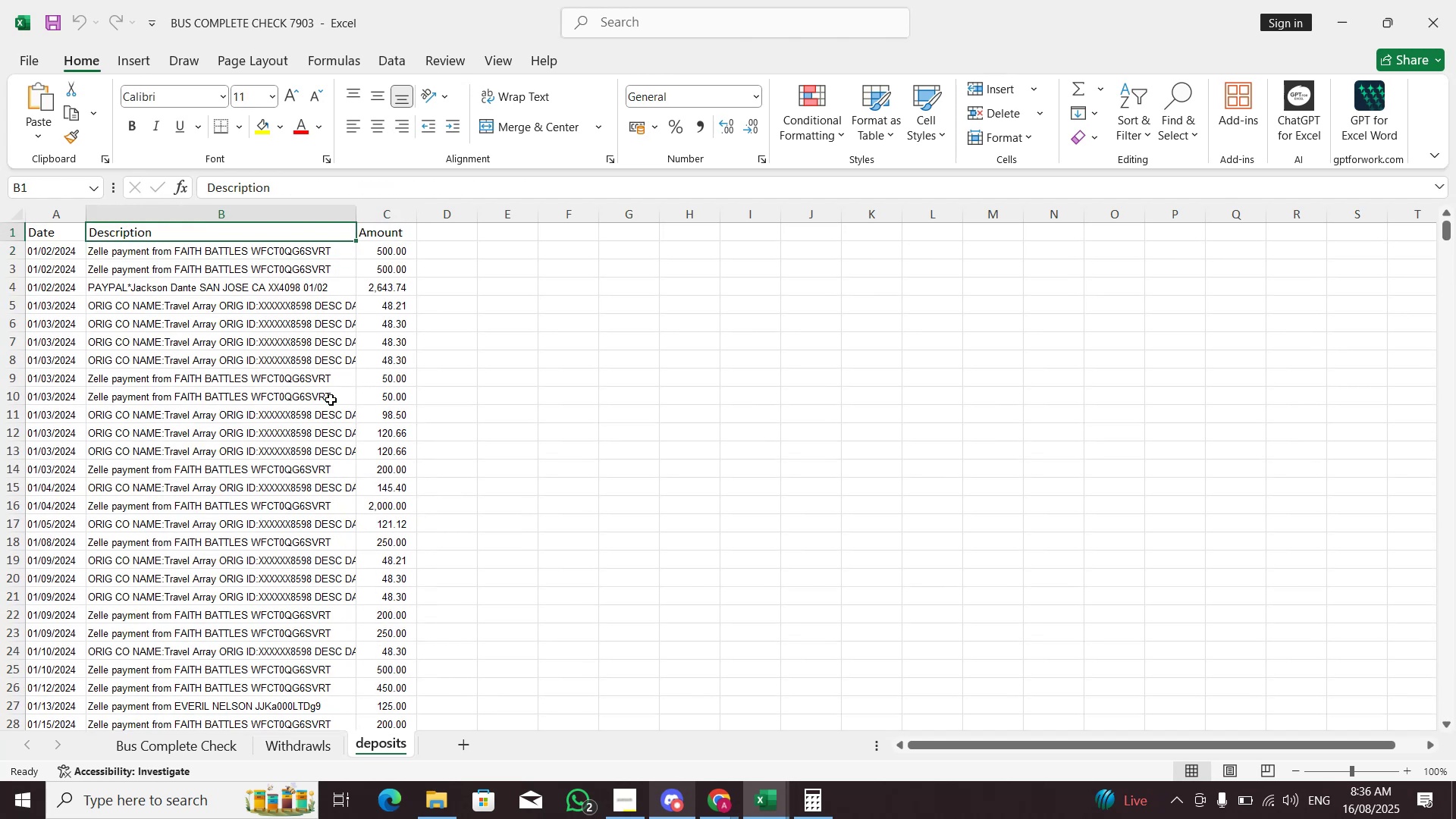 
key(Alt+Tab)
 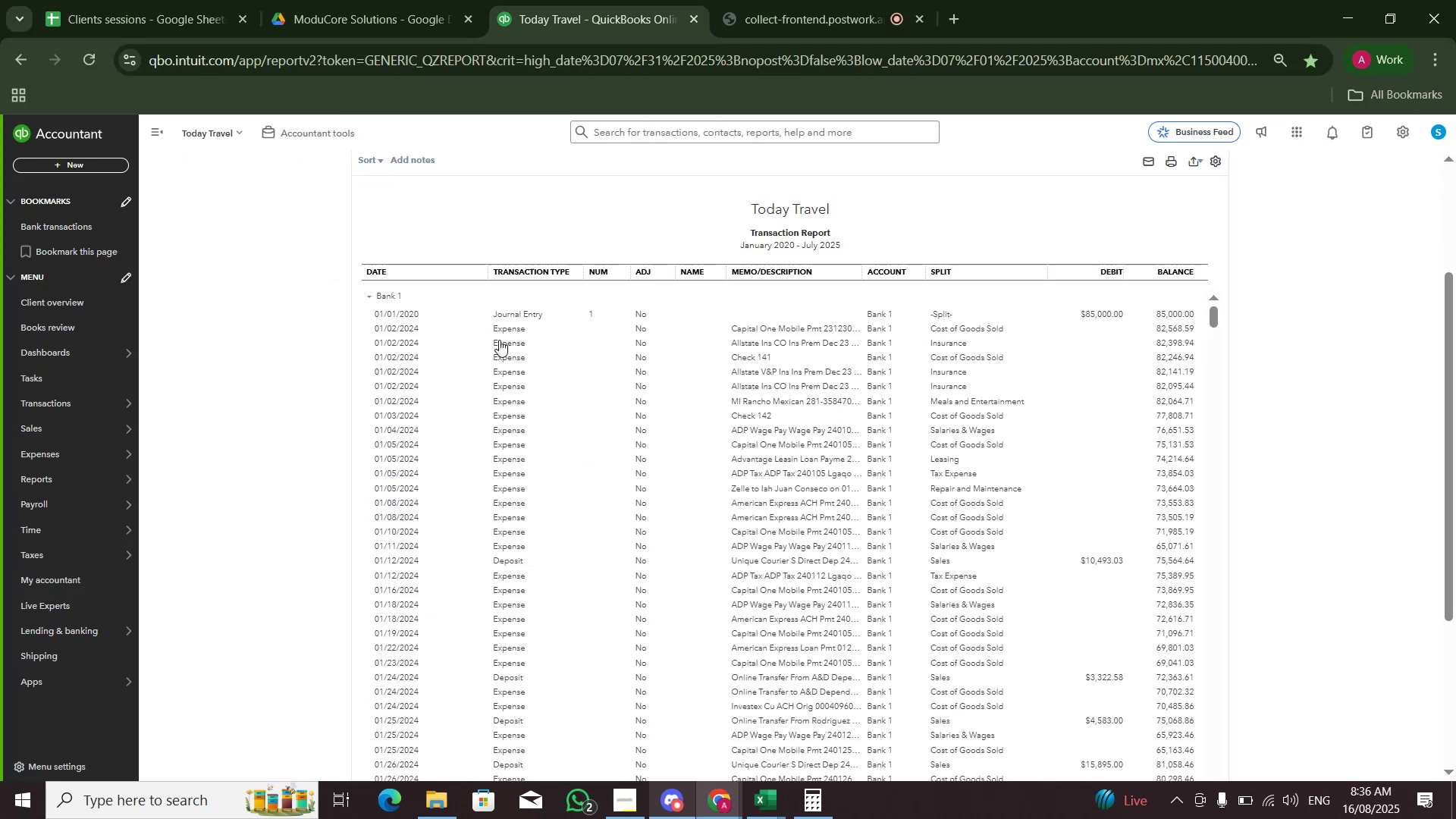 
scroll: coordinate [1301, 301], scroll_direction: up, amount: 3.0
 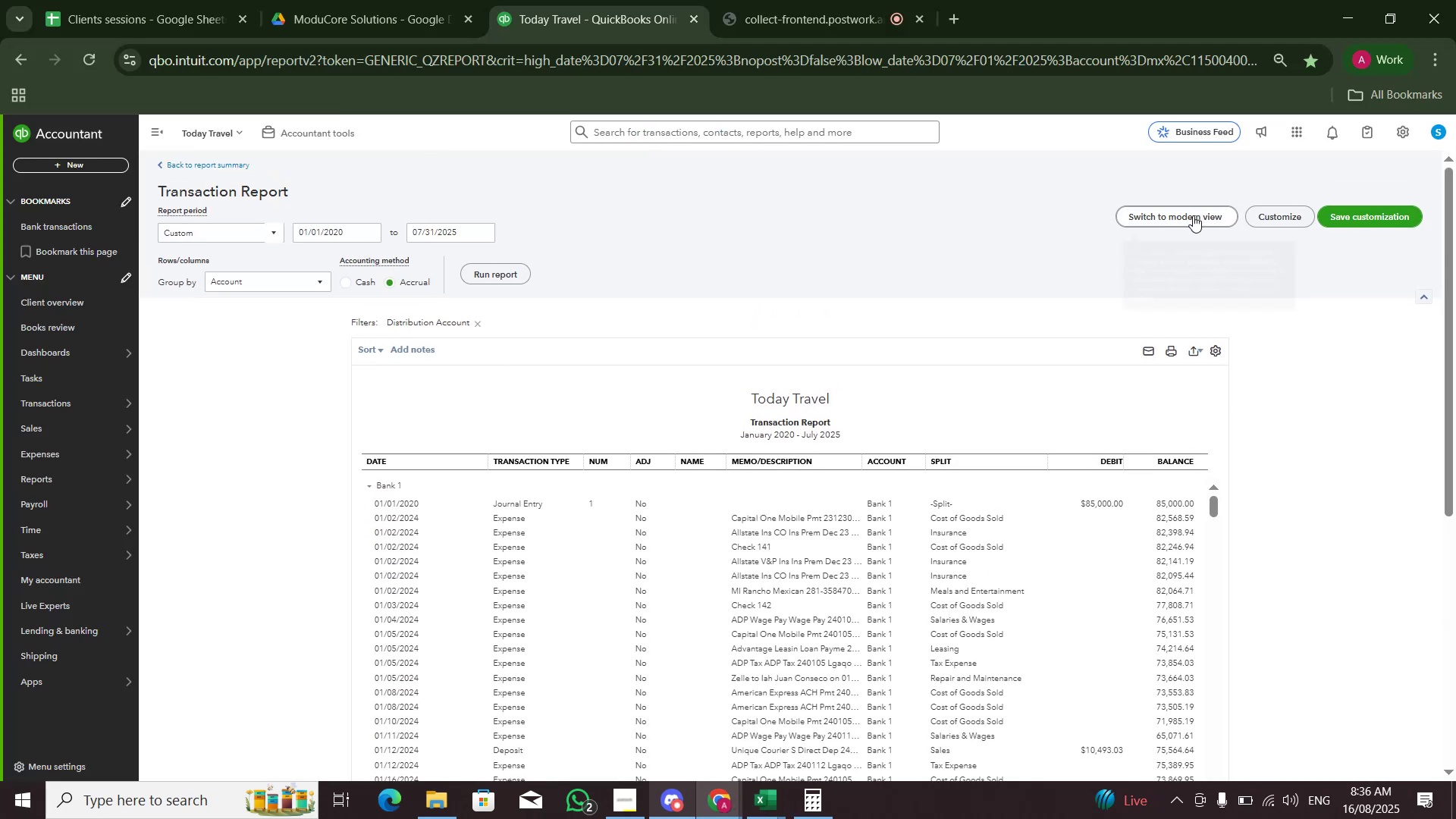 
left_click([1193, 214])
 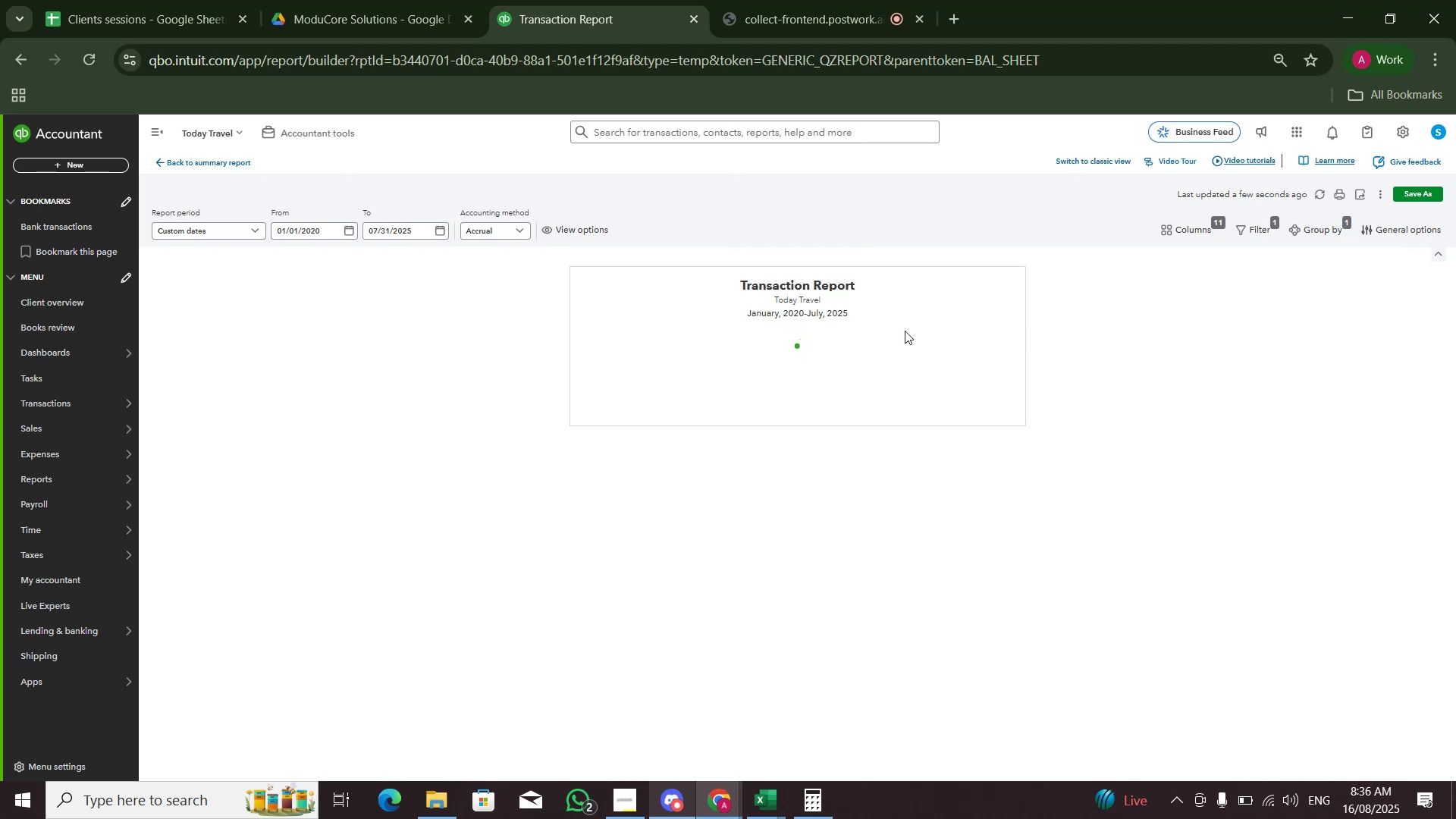 
wait(26.17)
 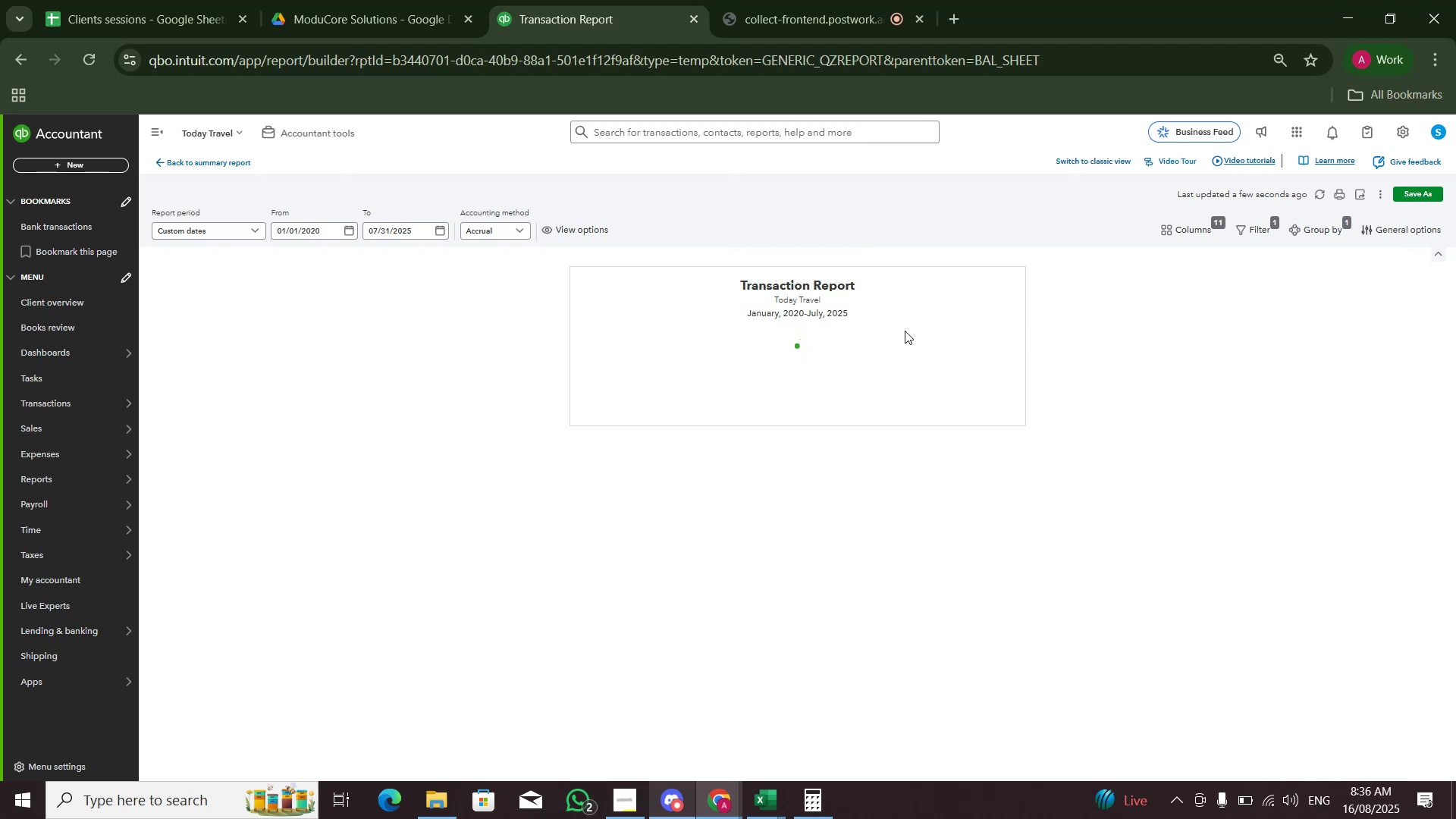 
left_click([1172, 346])
 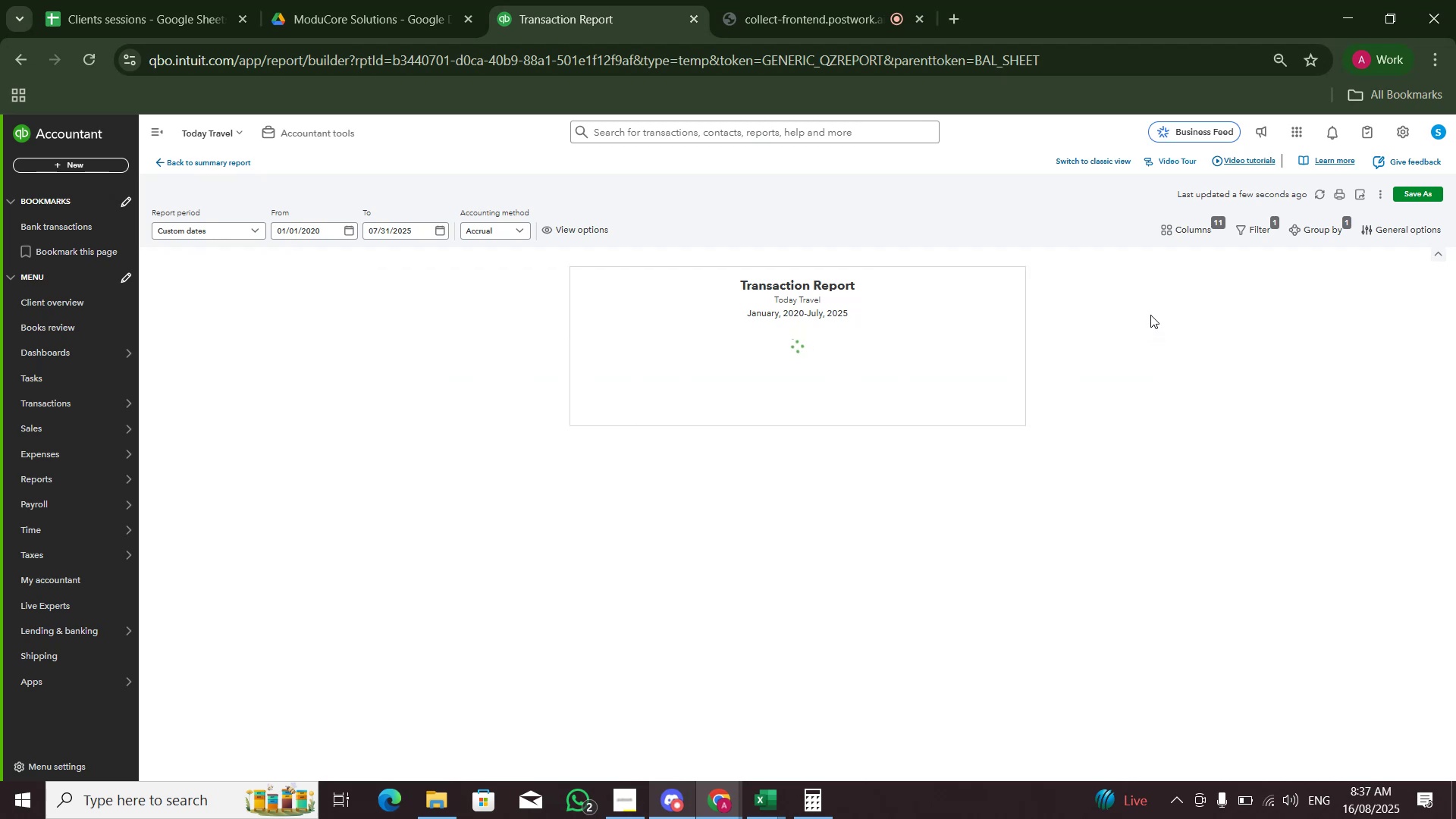 
wait(12.13)
 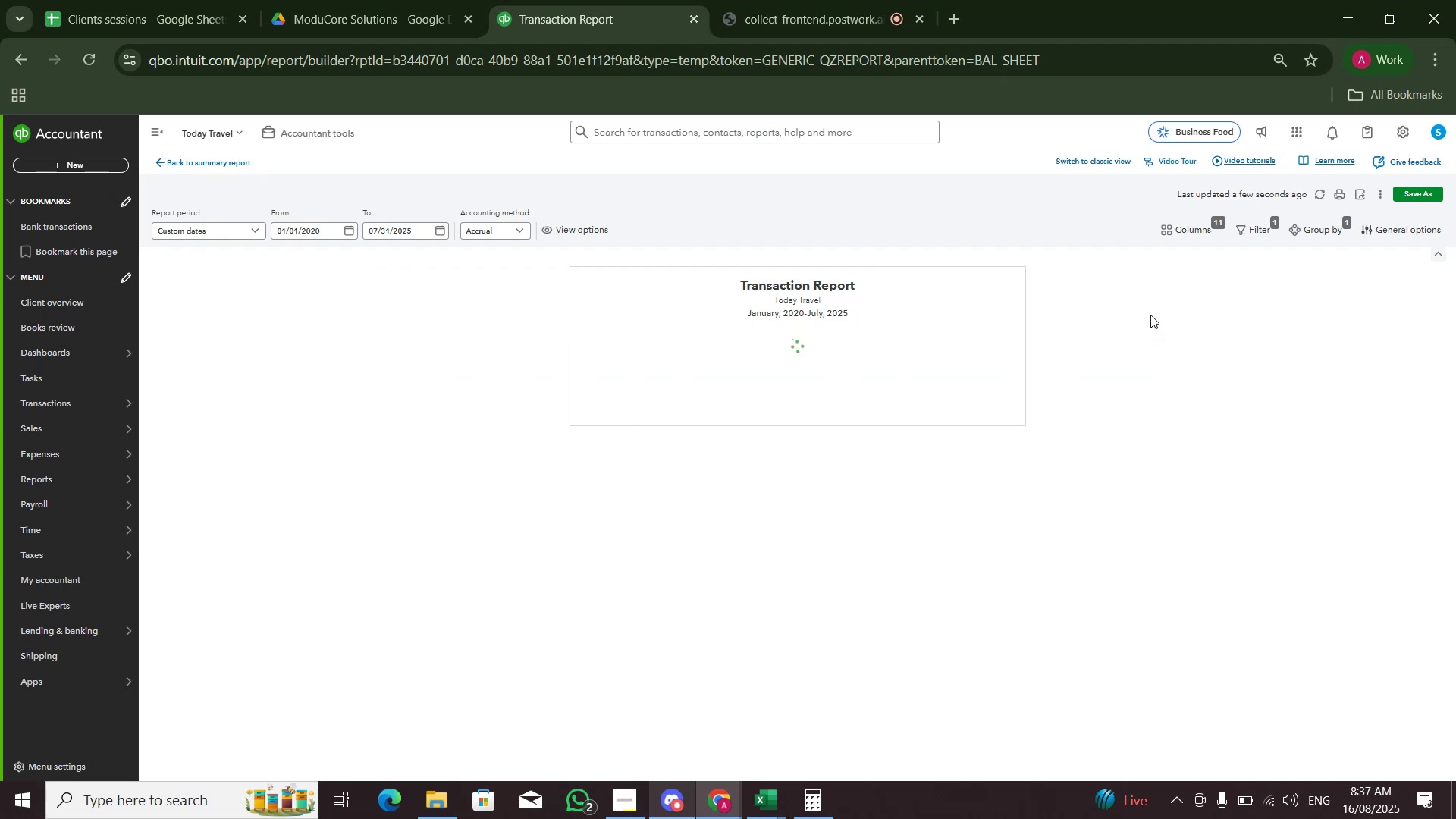 
left_click([1172, 345])
 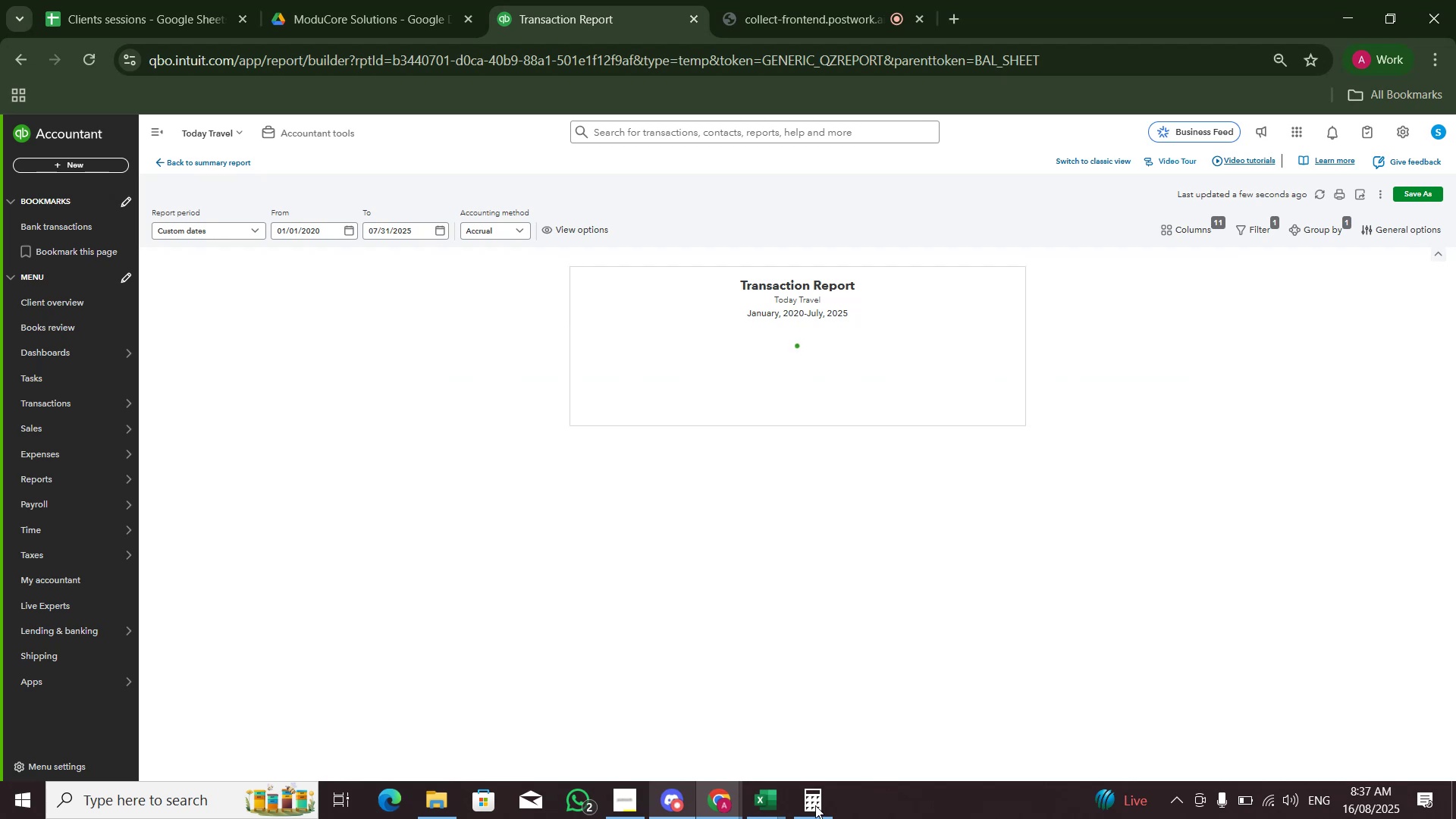 
left_click([776, 810])
 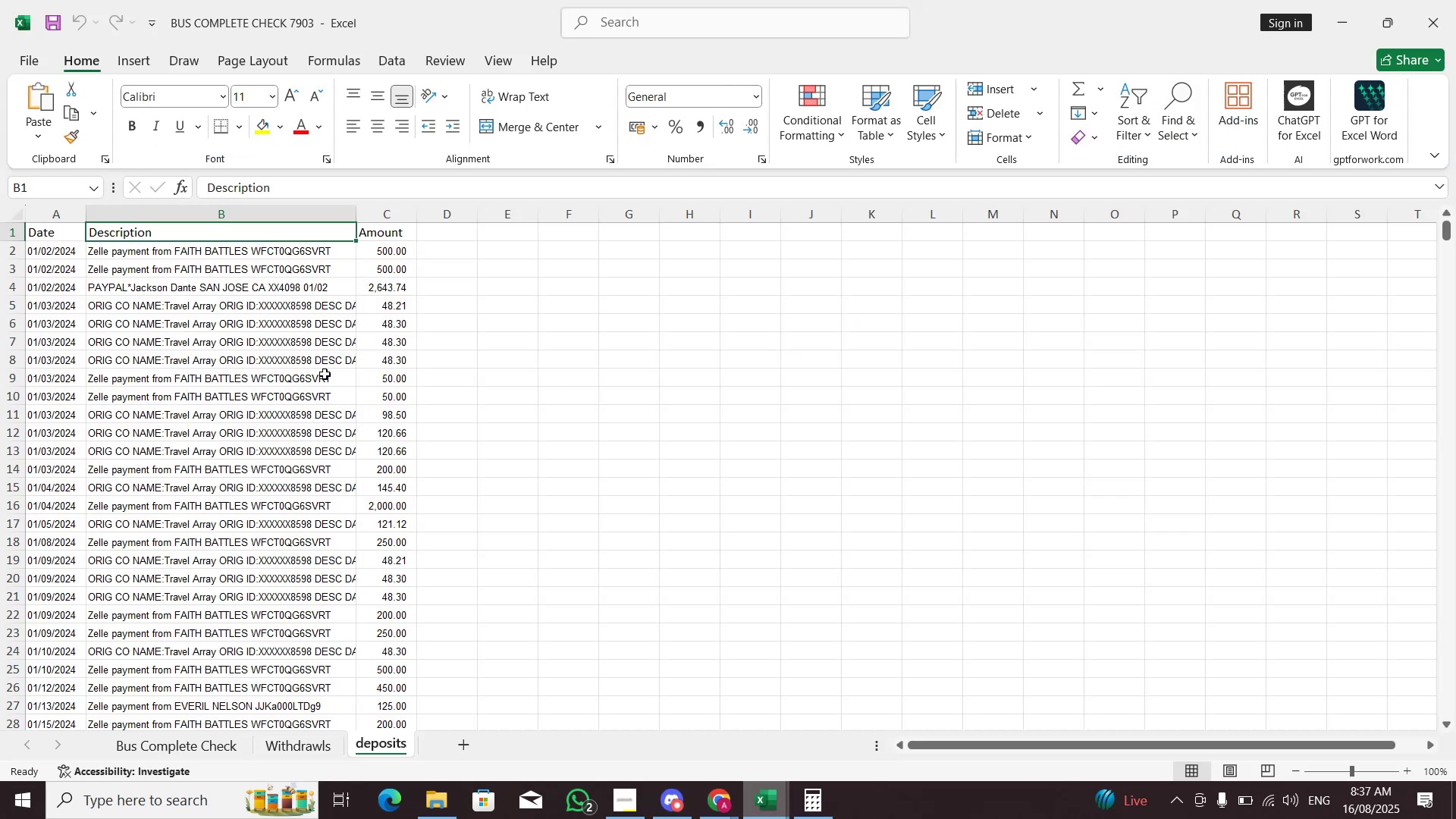 
key(Control+Shift+Space)
 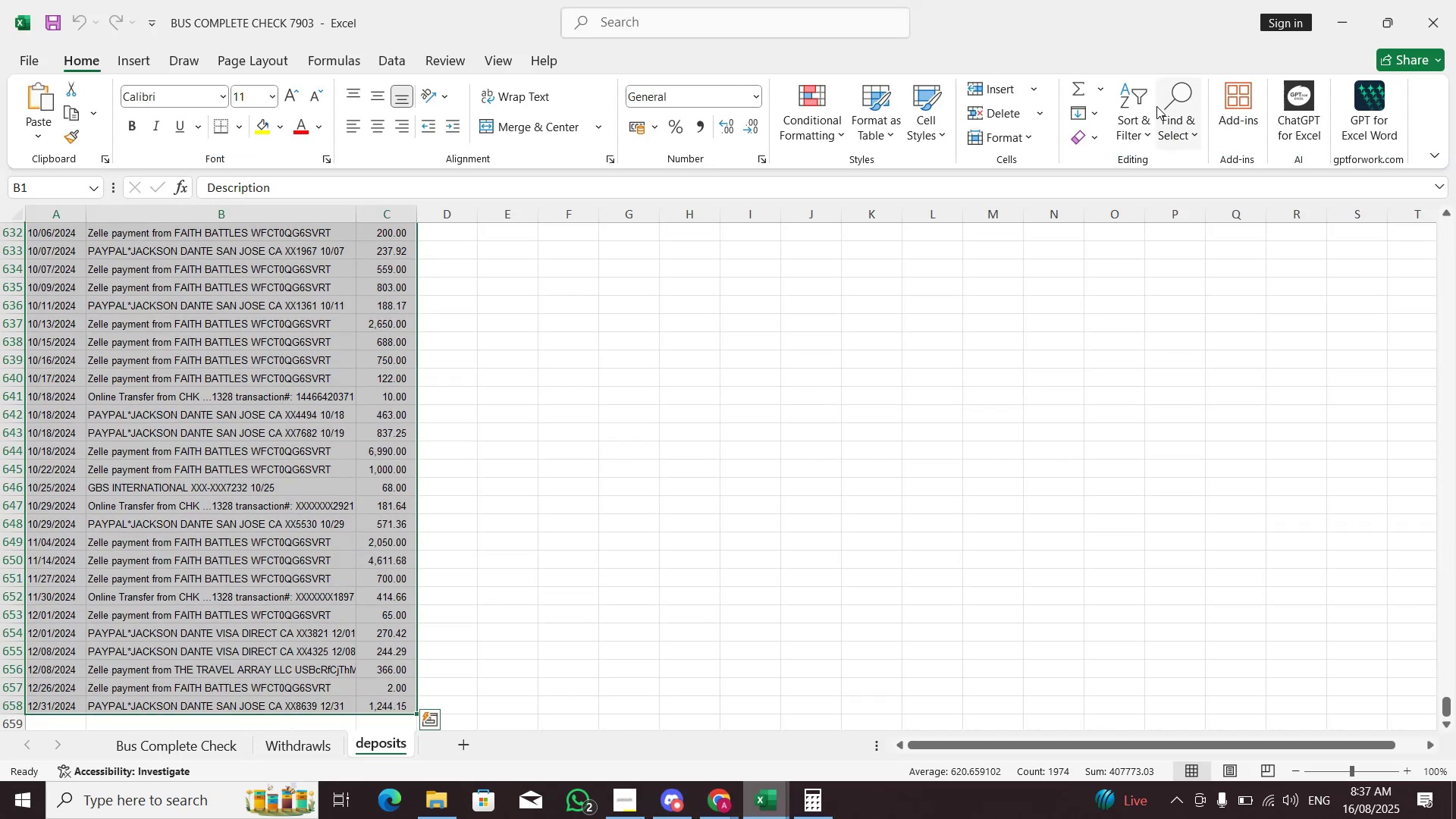 
double_click([1138, 122])
 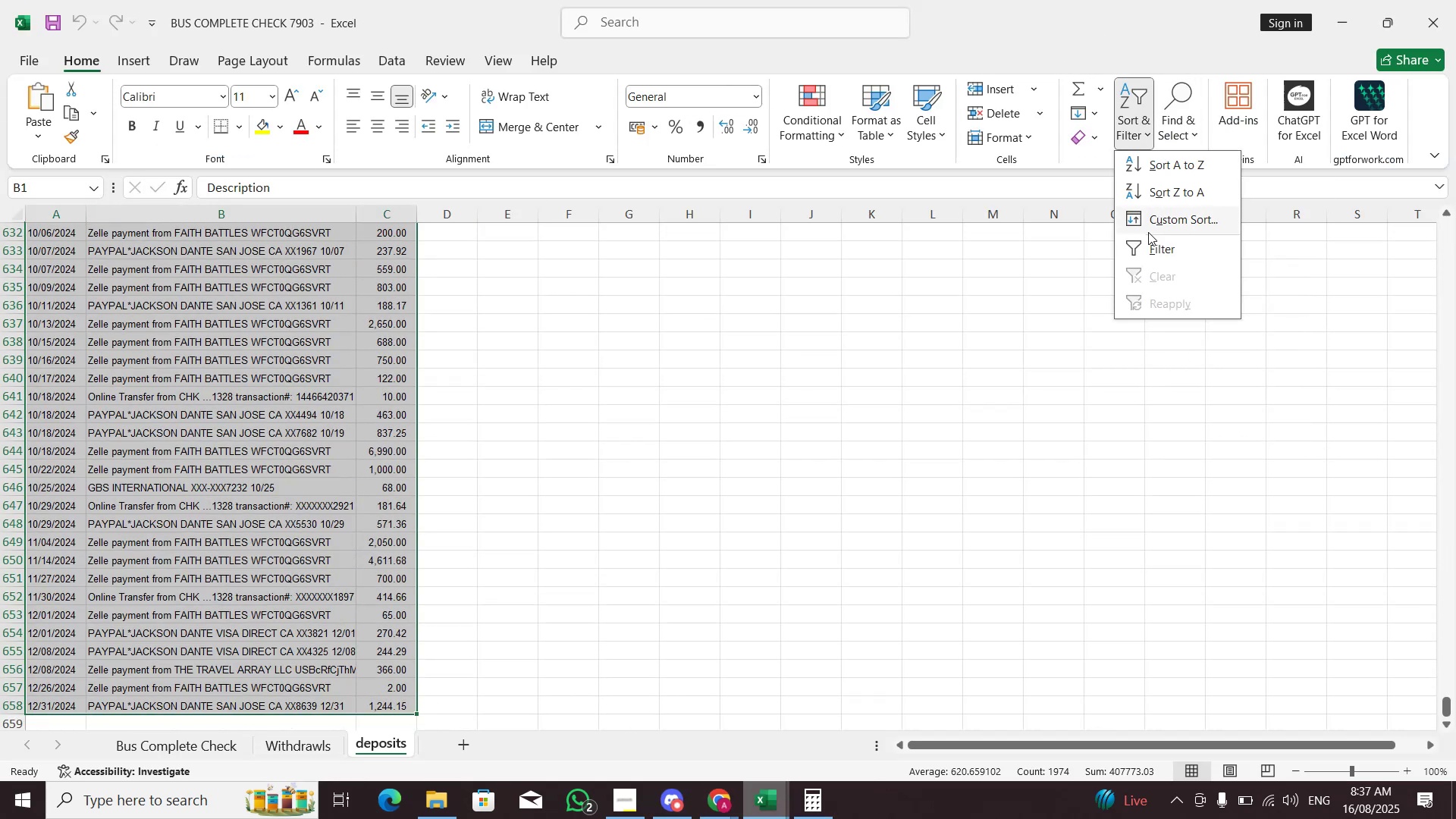 
left_click([1148, 253])
 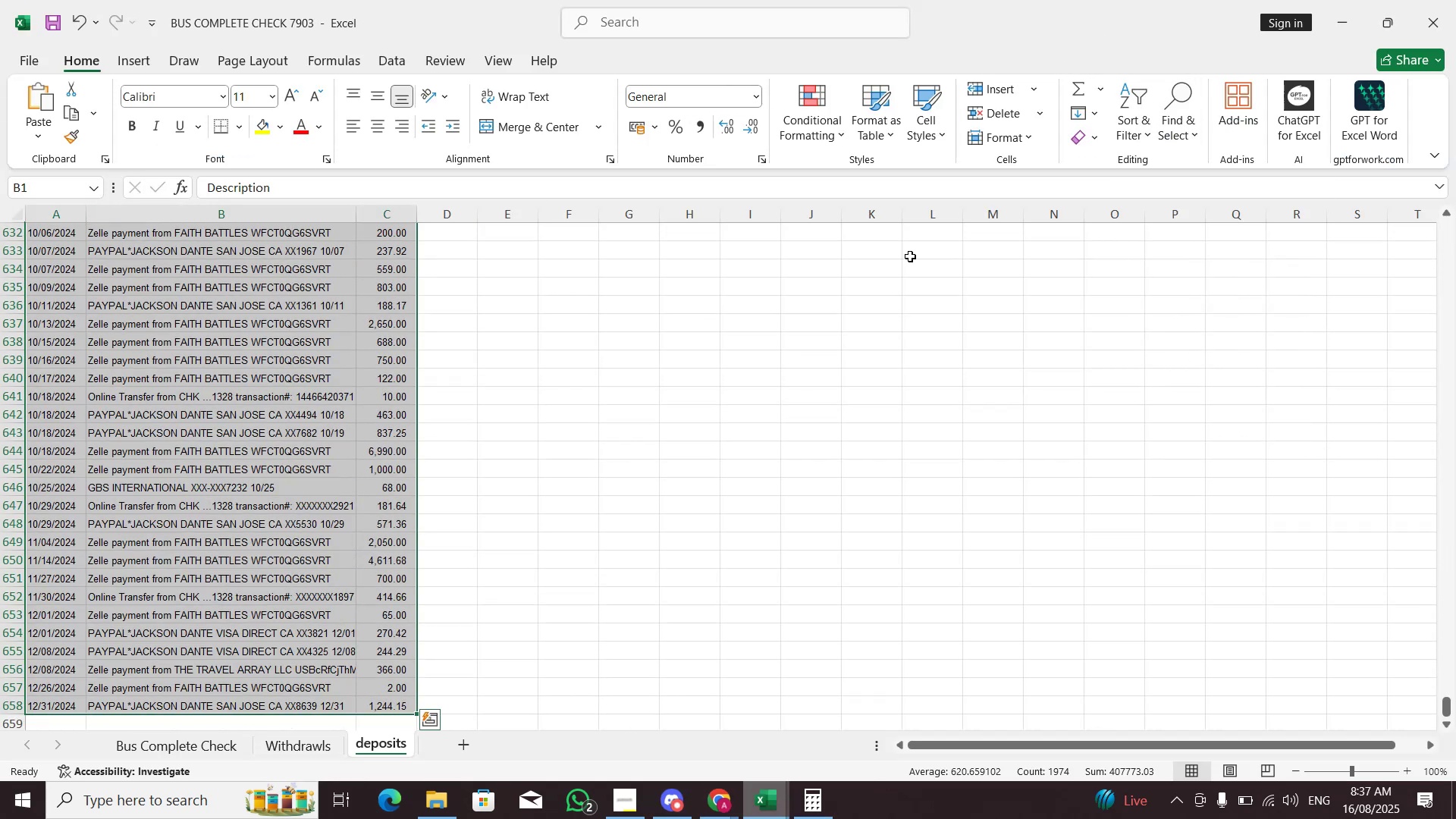 
key(ArrowRight)
 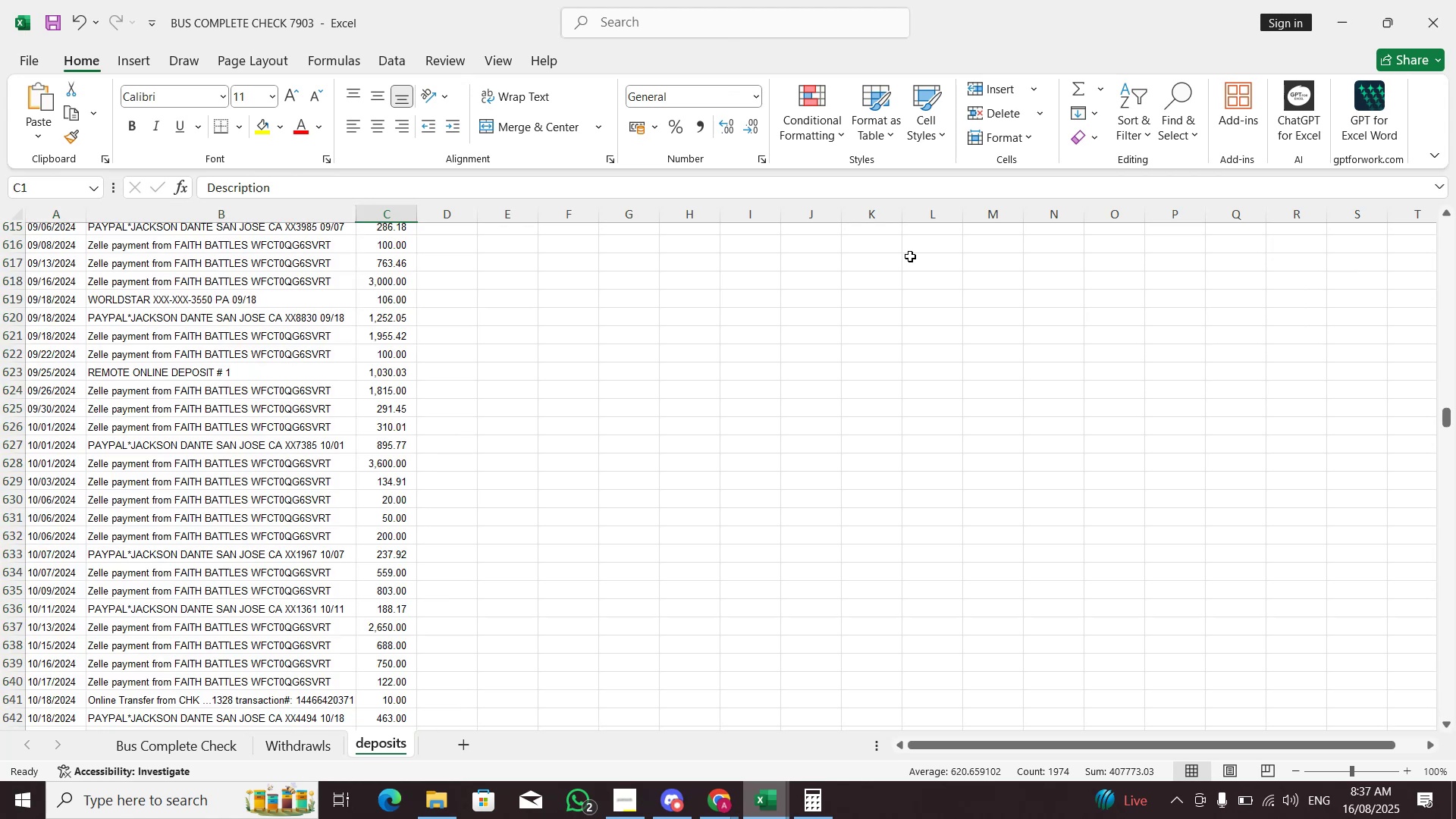 
key(ArrowRight)
 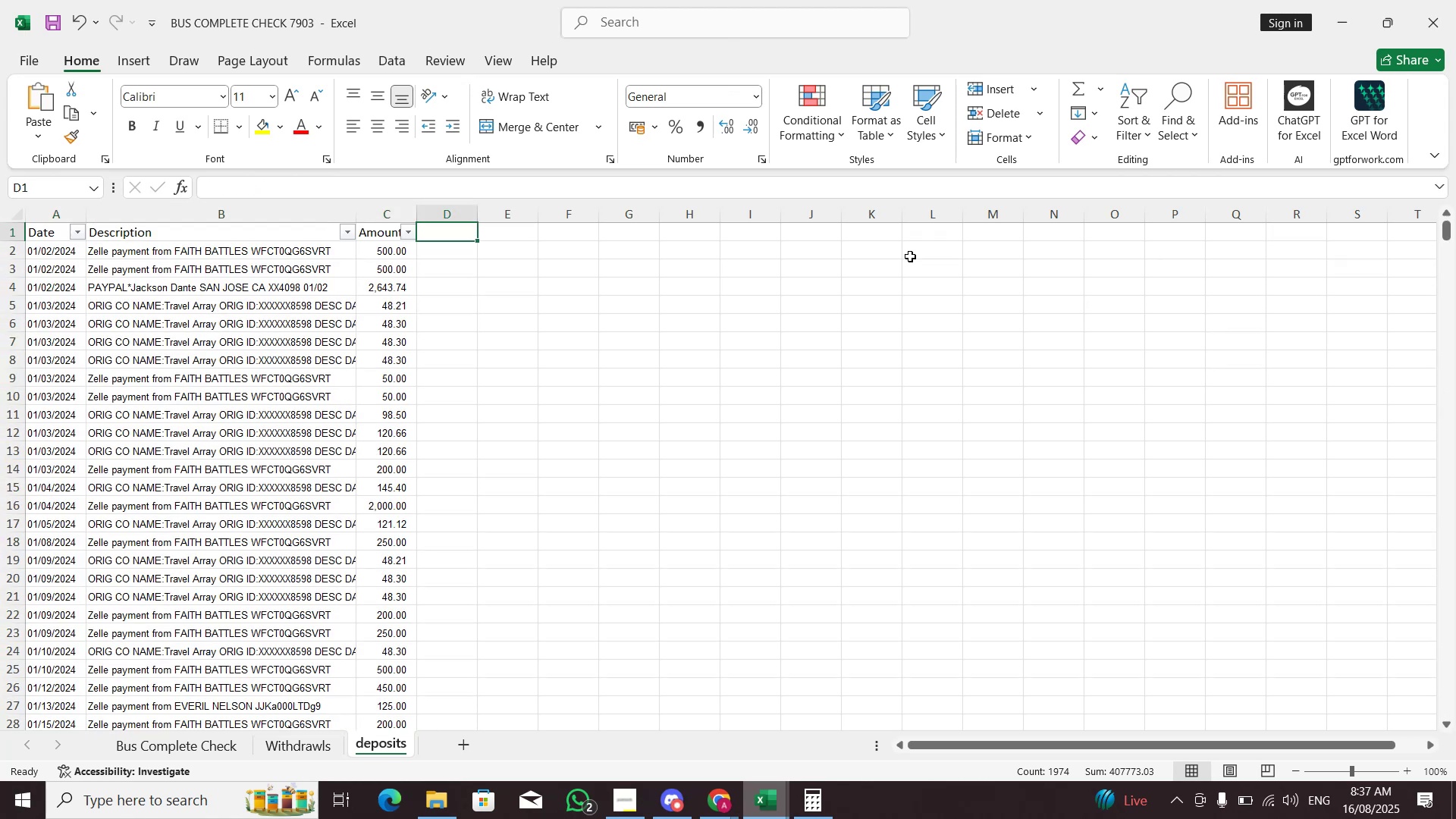 
key(ArrowUp)
 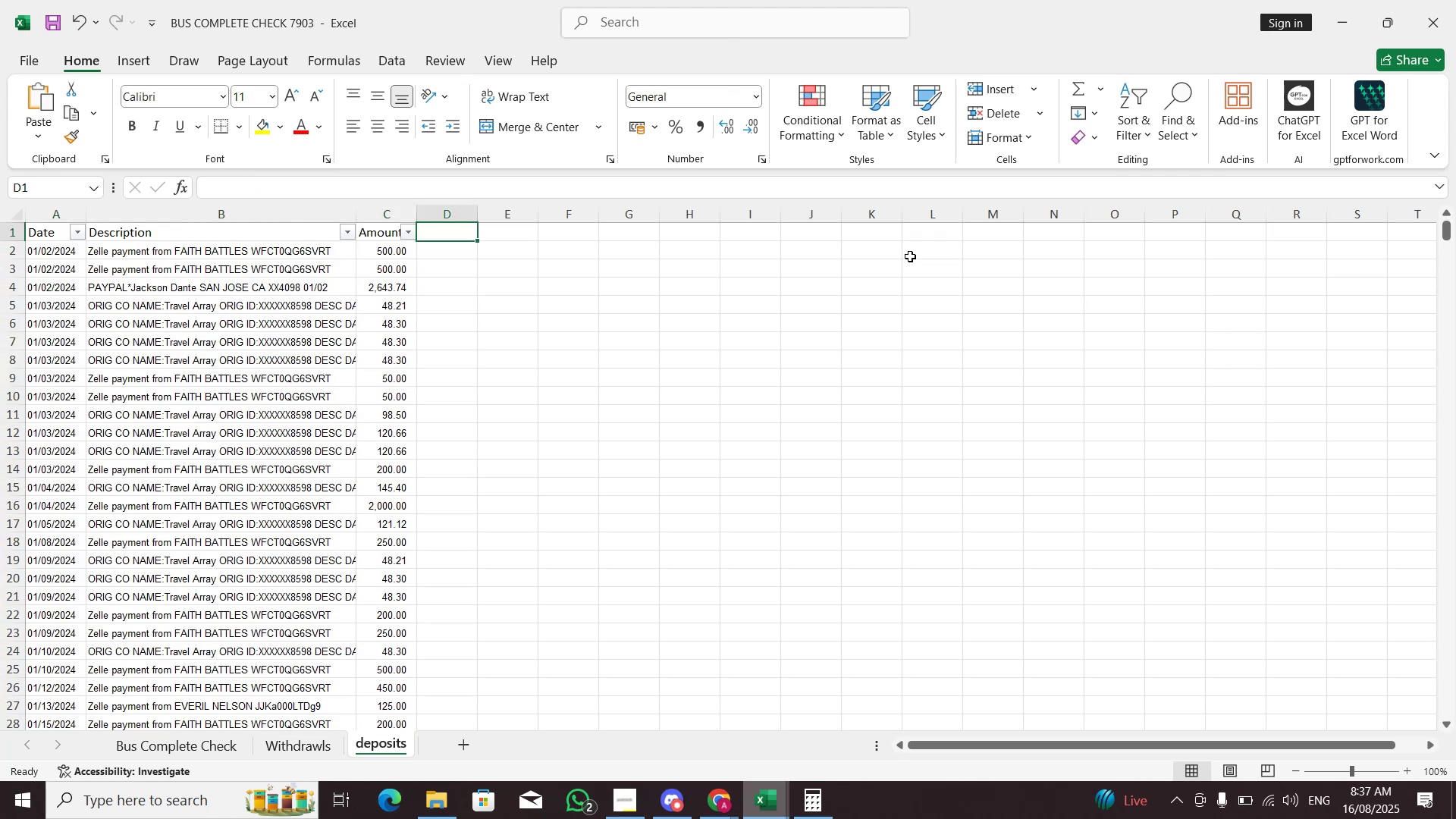 
key(ArrowLeft)
 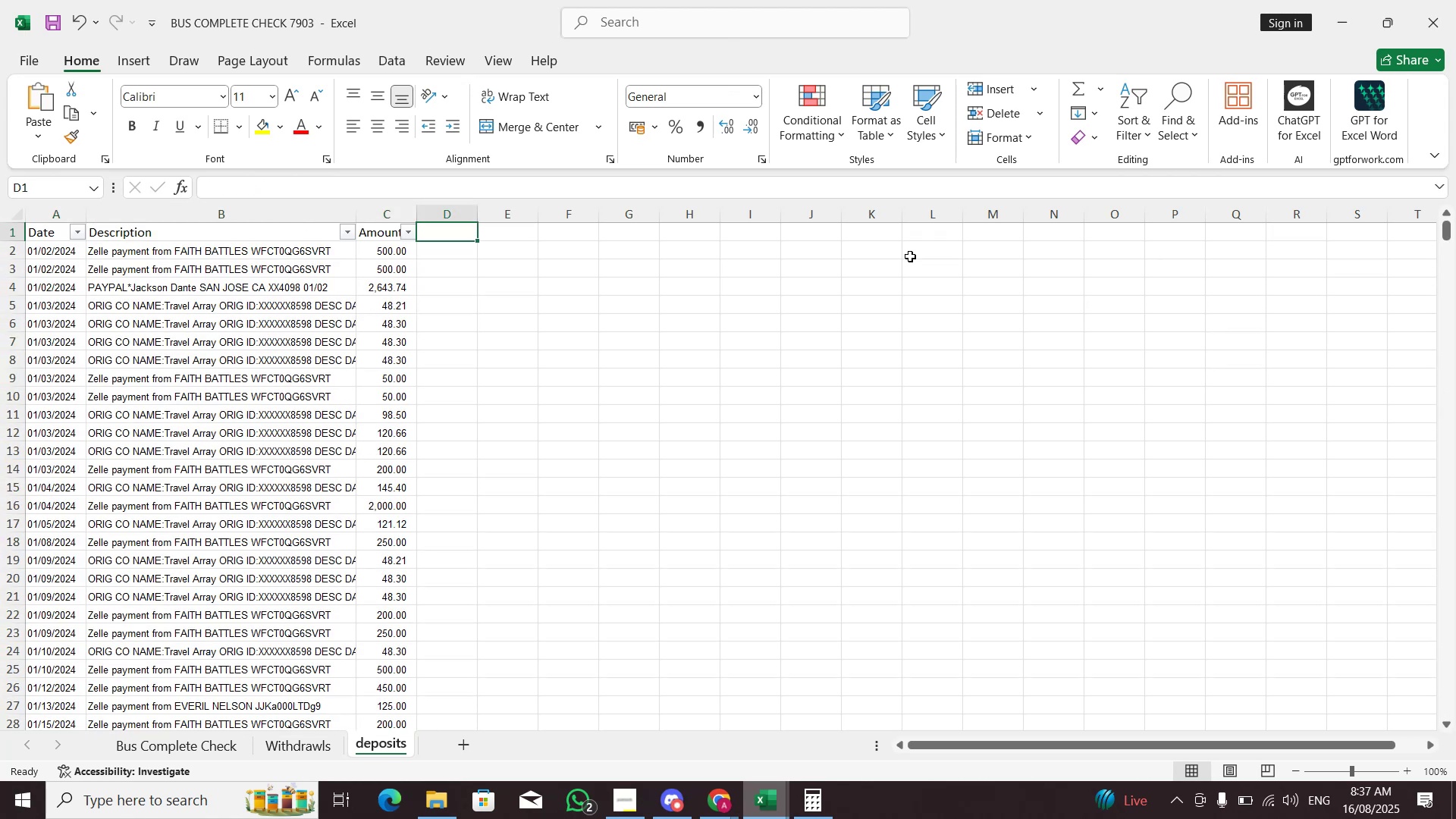 
key(Alt+AltLeft)
 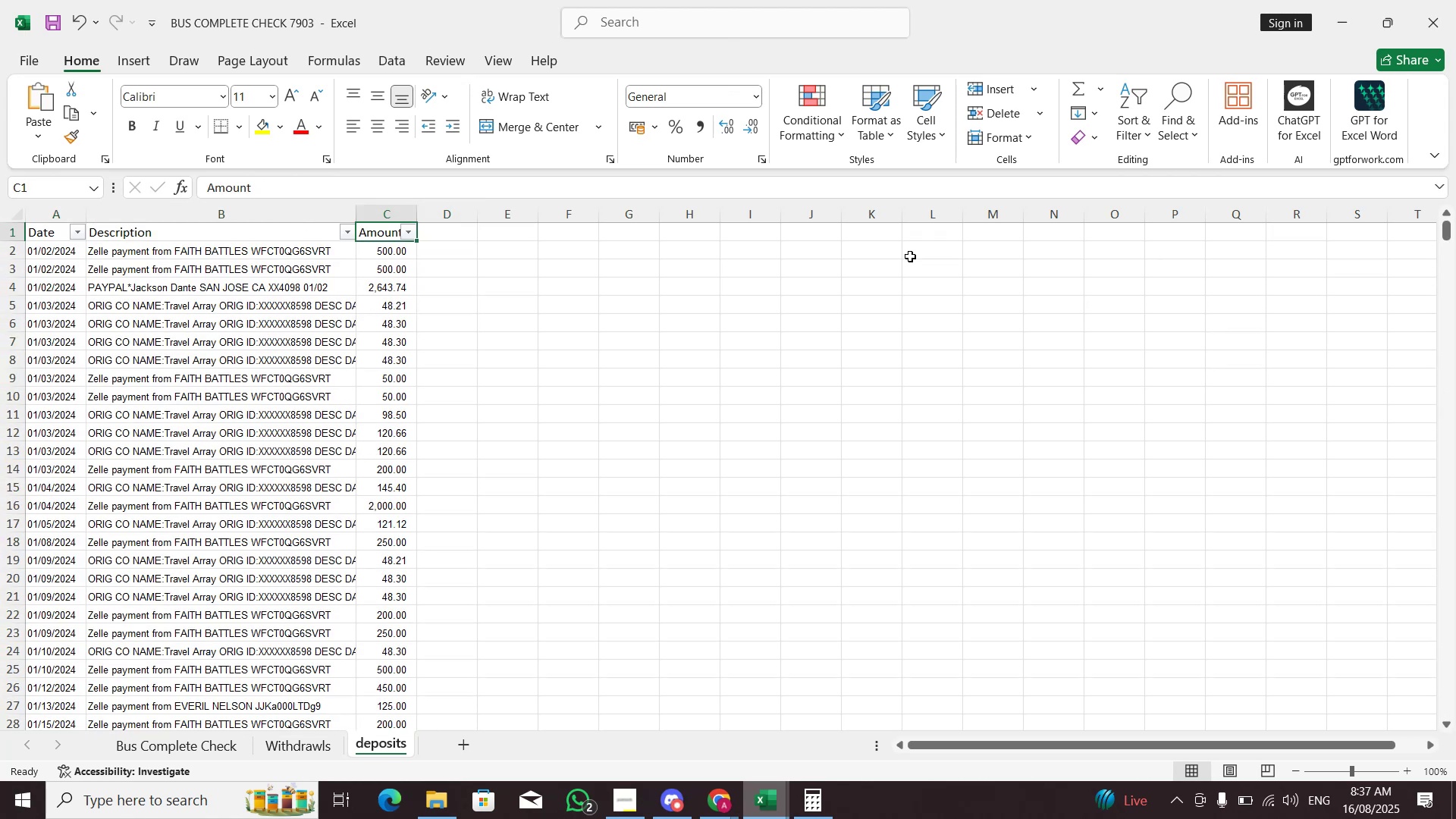 
hold_key(key=ArrowDown, duration=0.54)
 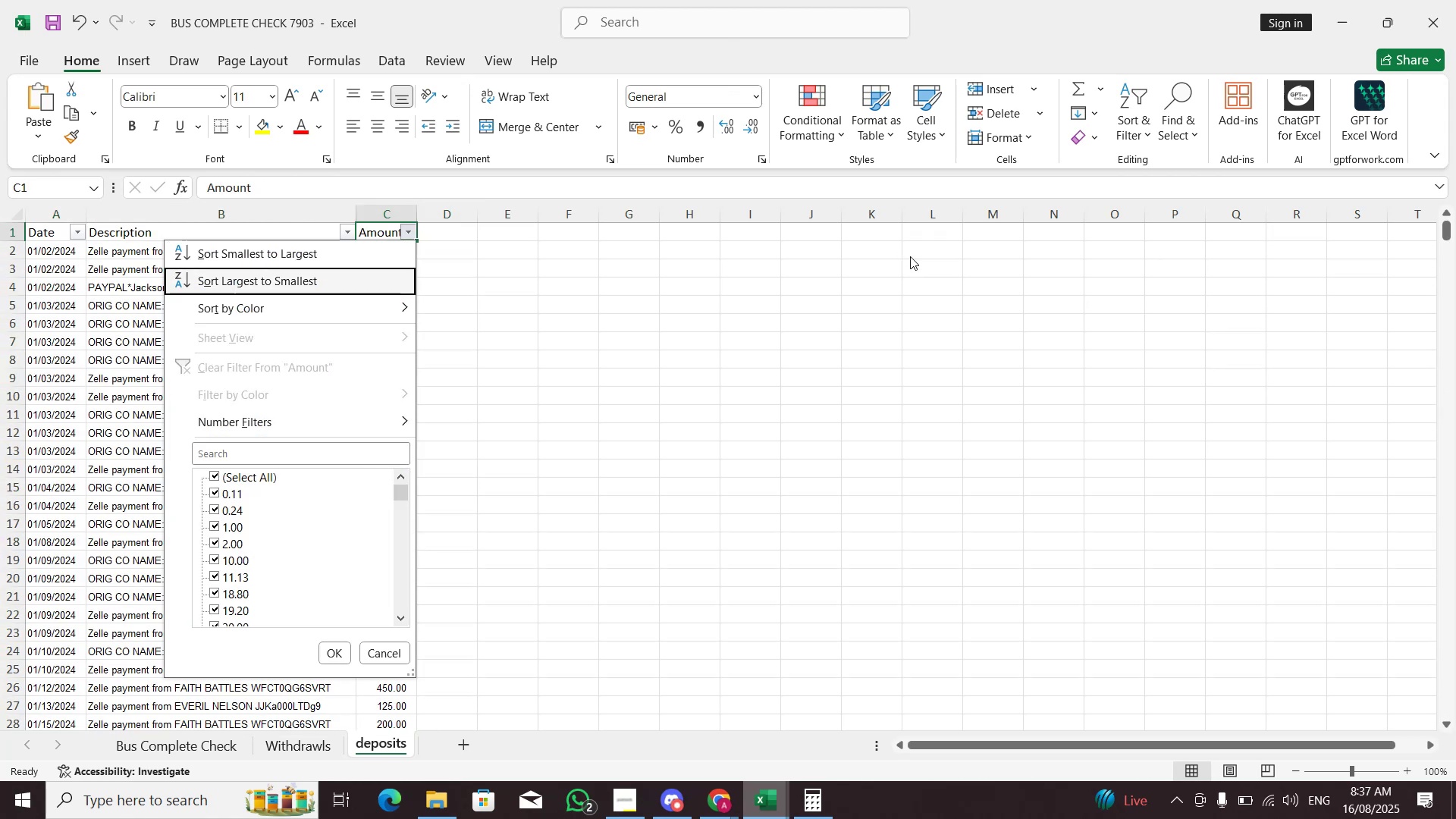 
key(ArrowUp)
 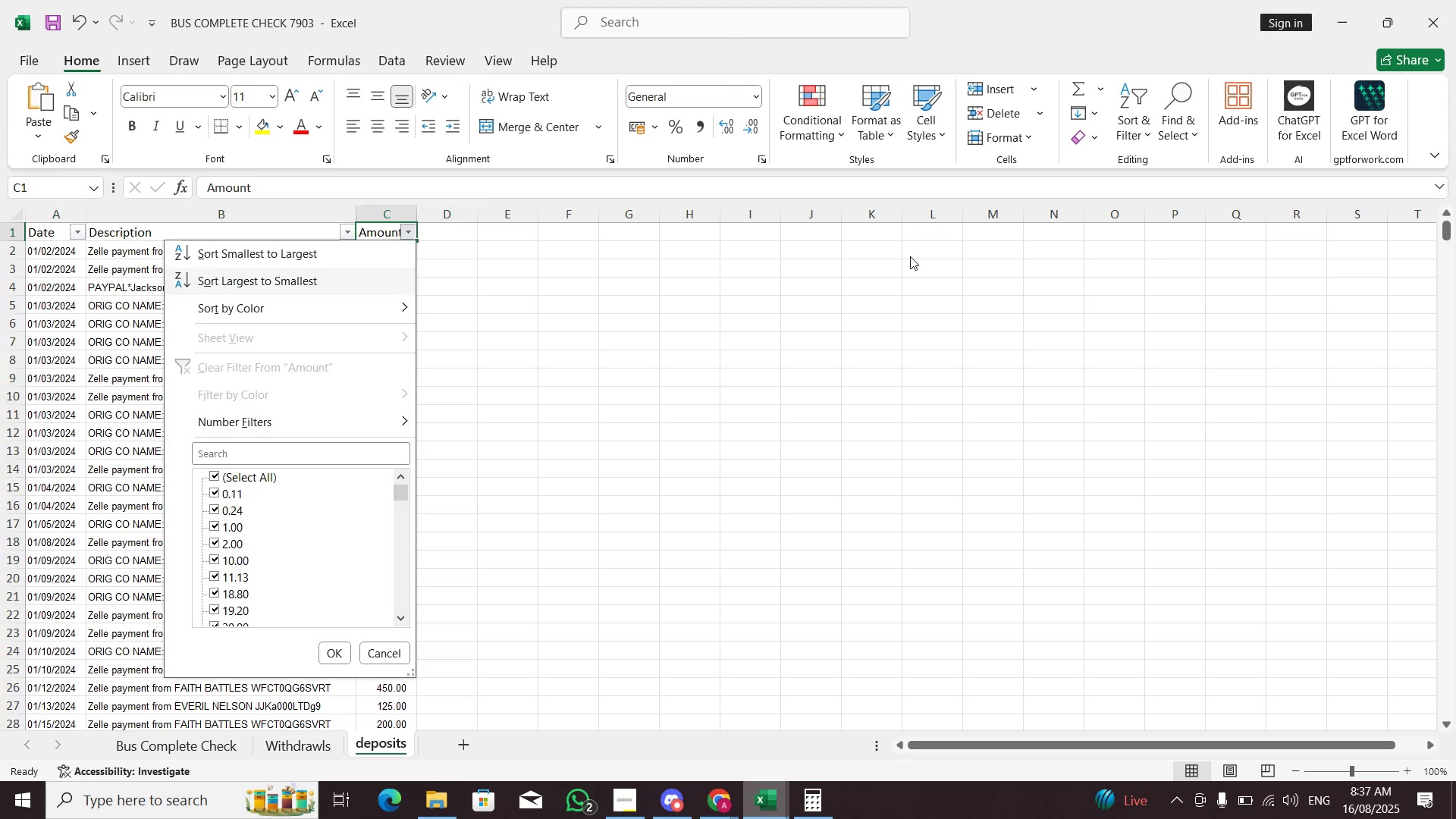 
key(Space)
 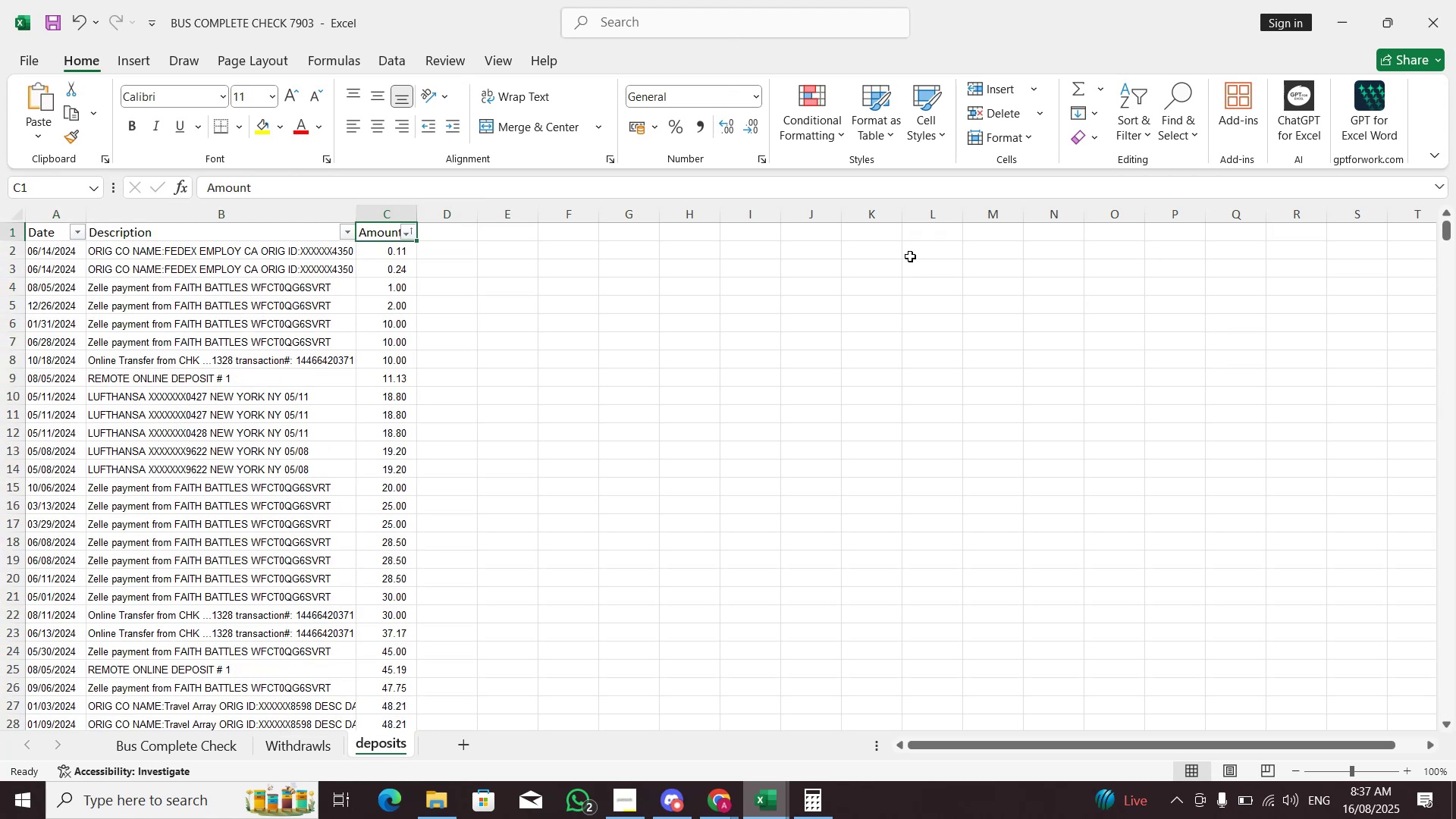 
key(Alt+AltLeft)
 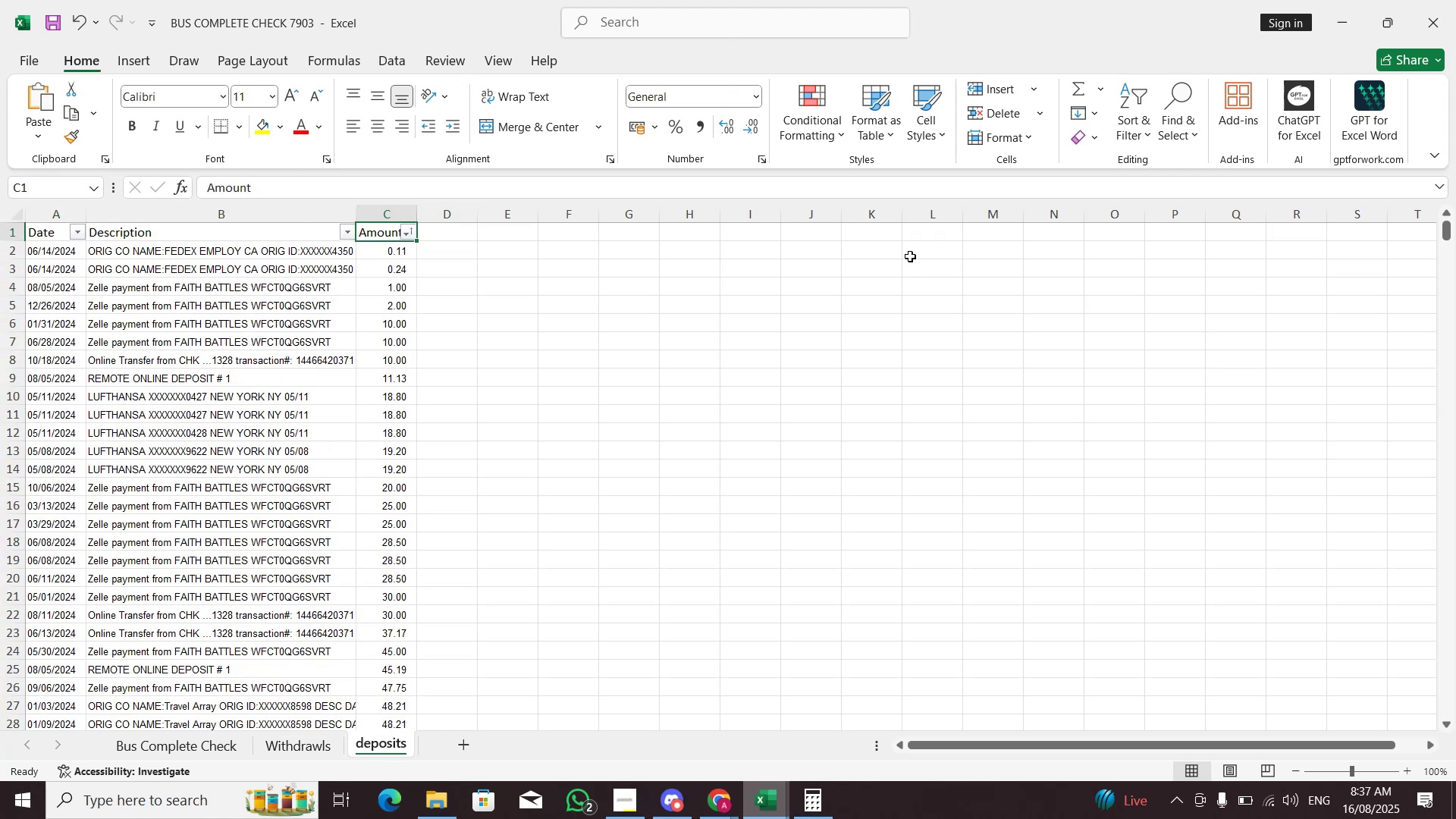 
hold_key(key=ArrowDown, duration=0.46)
 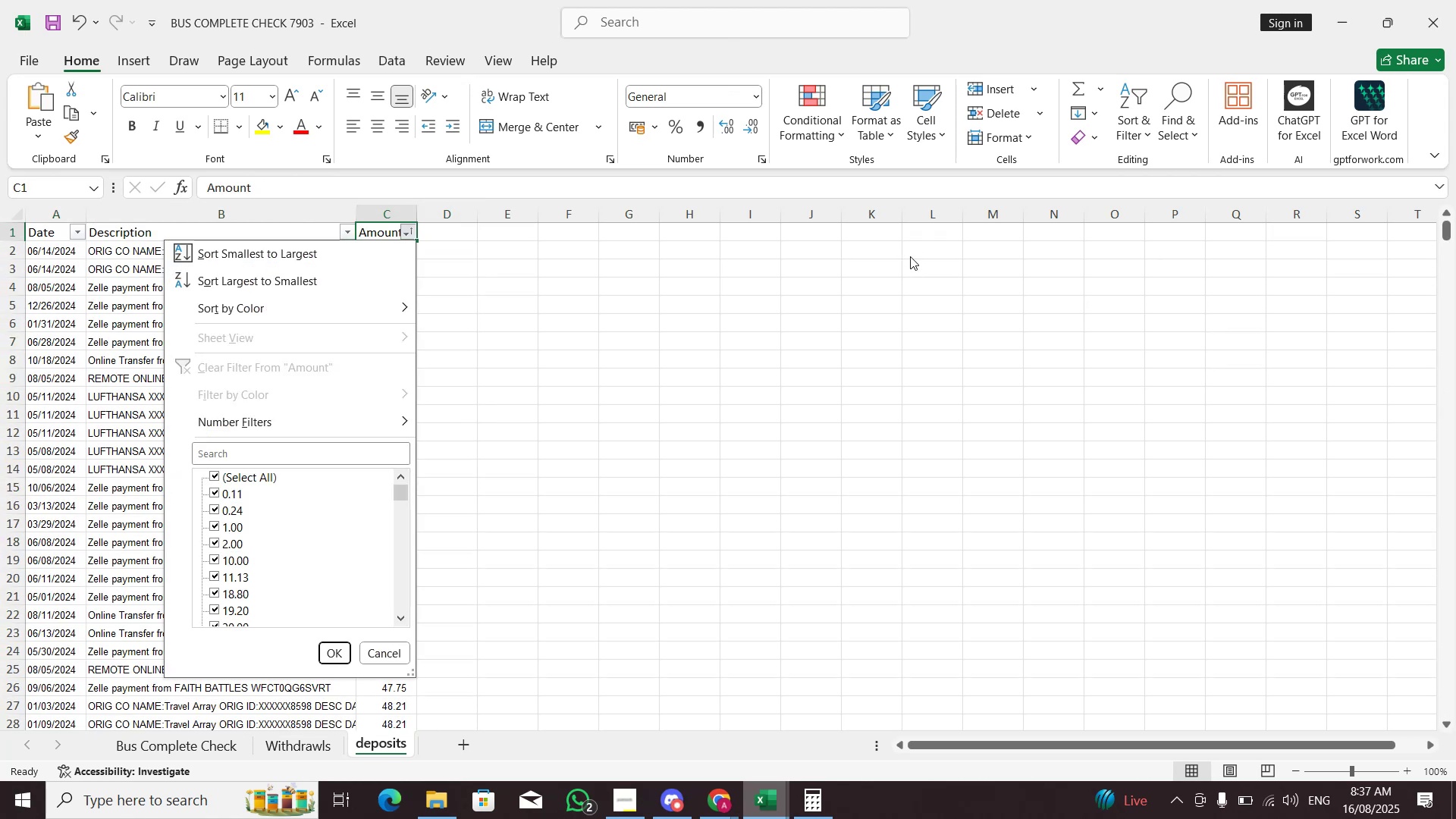 
key(ArrowDown)
 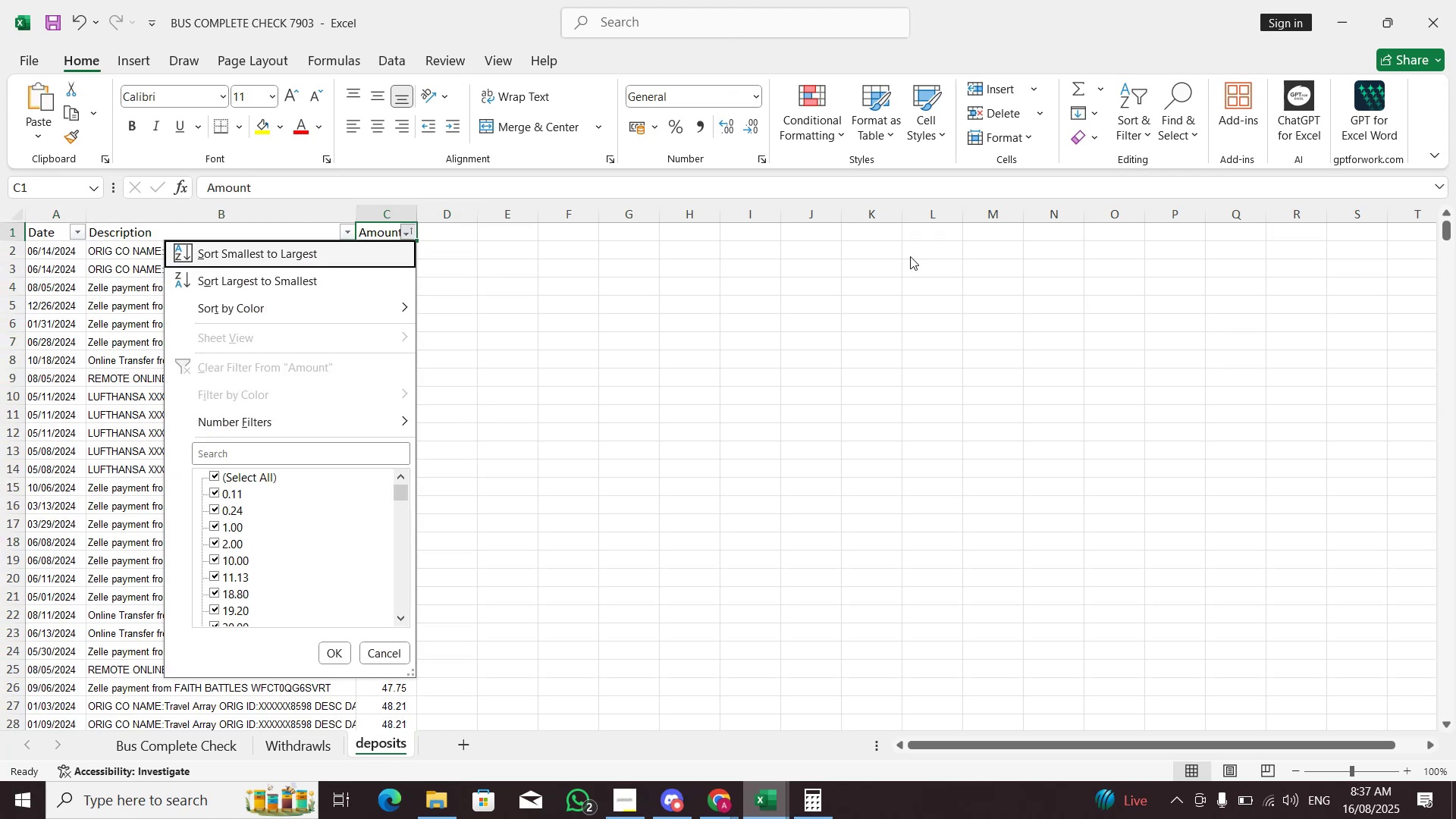 
key(ArrowDown)
 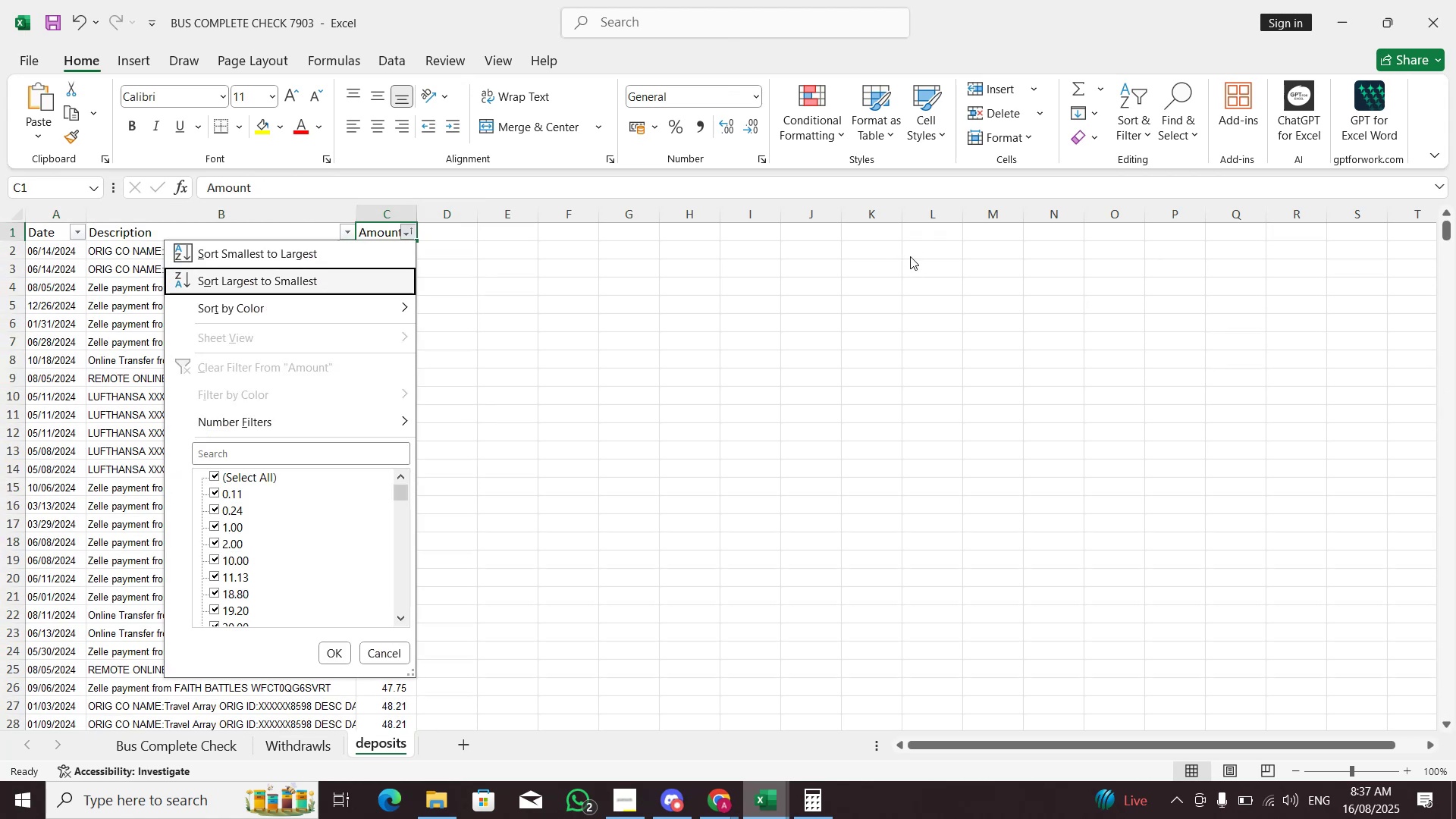 
key(Space)
 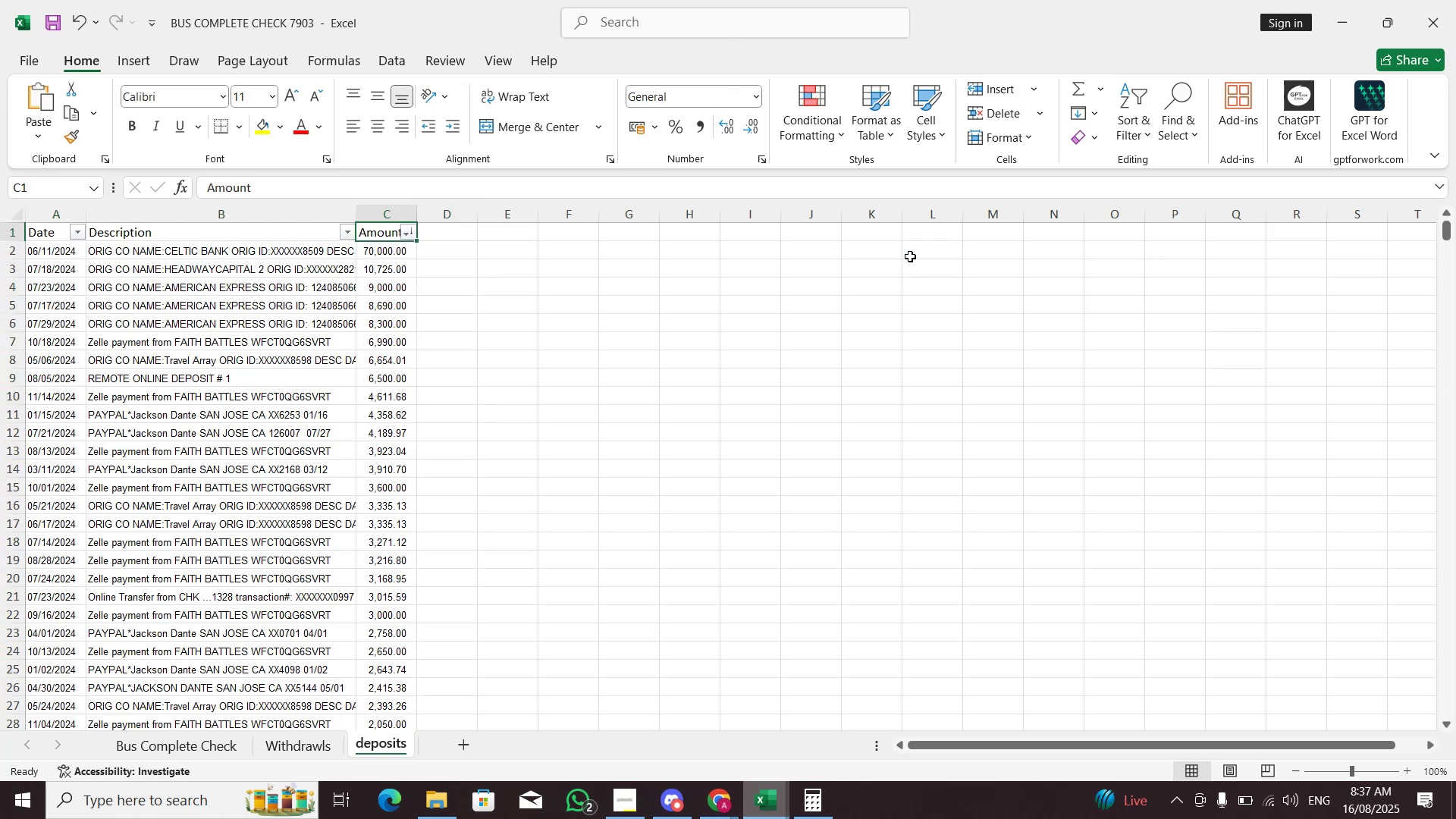 
key(ArrowDown)
 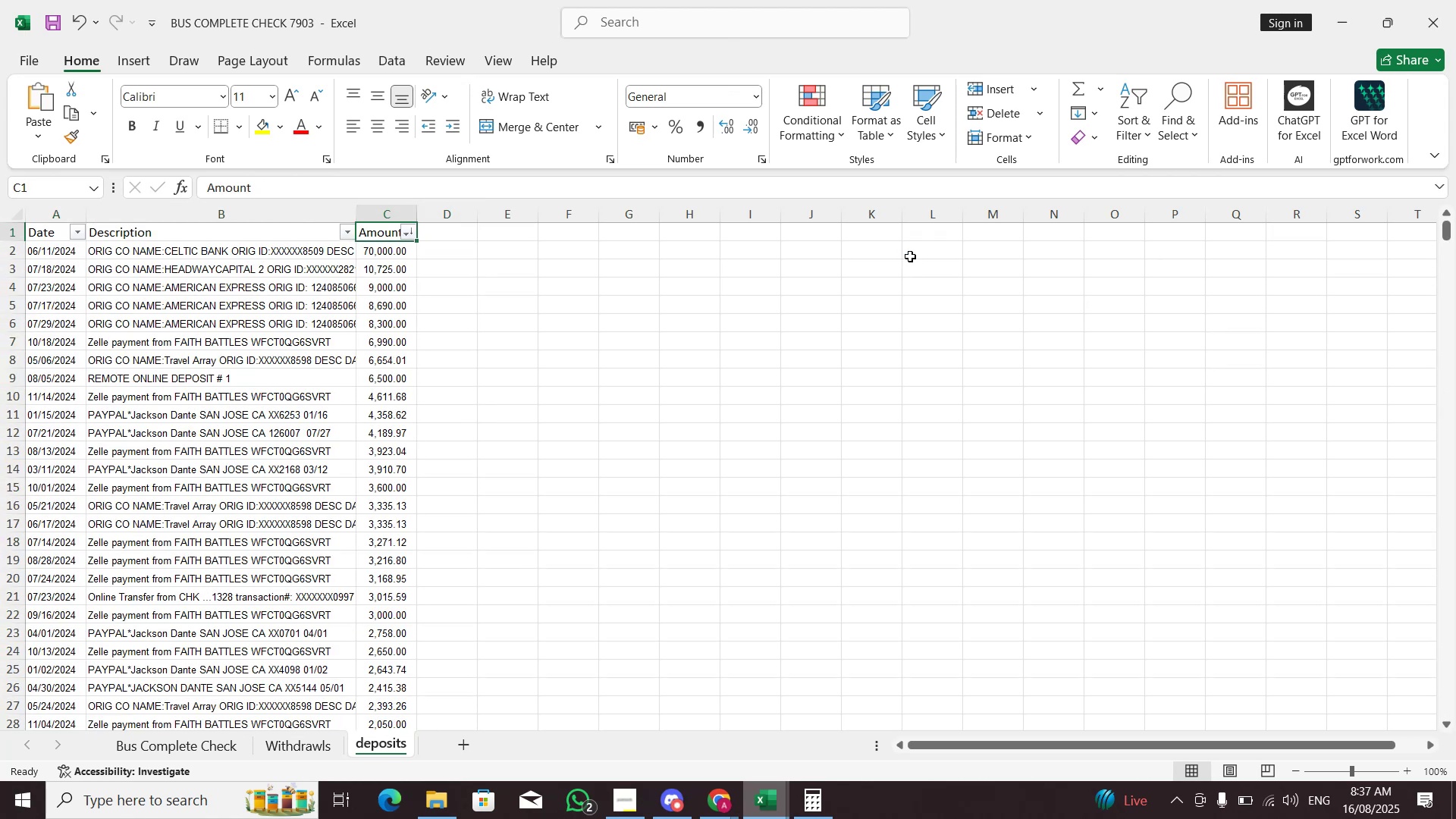 
key(ArrowRight)
 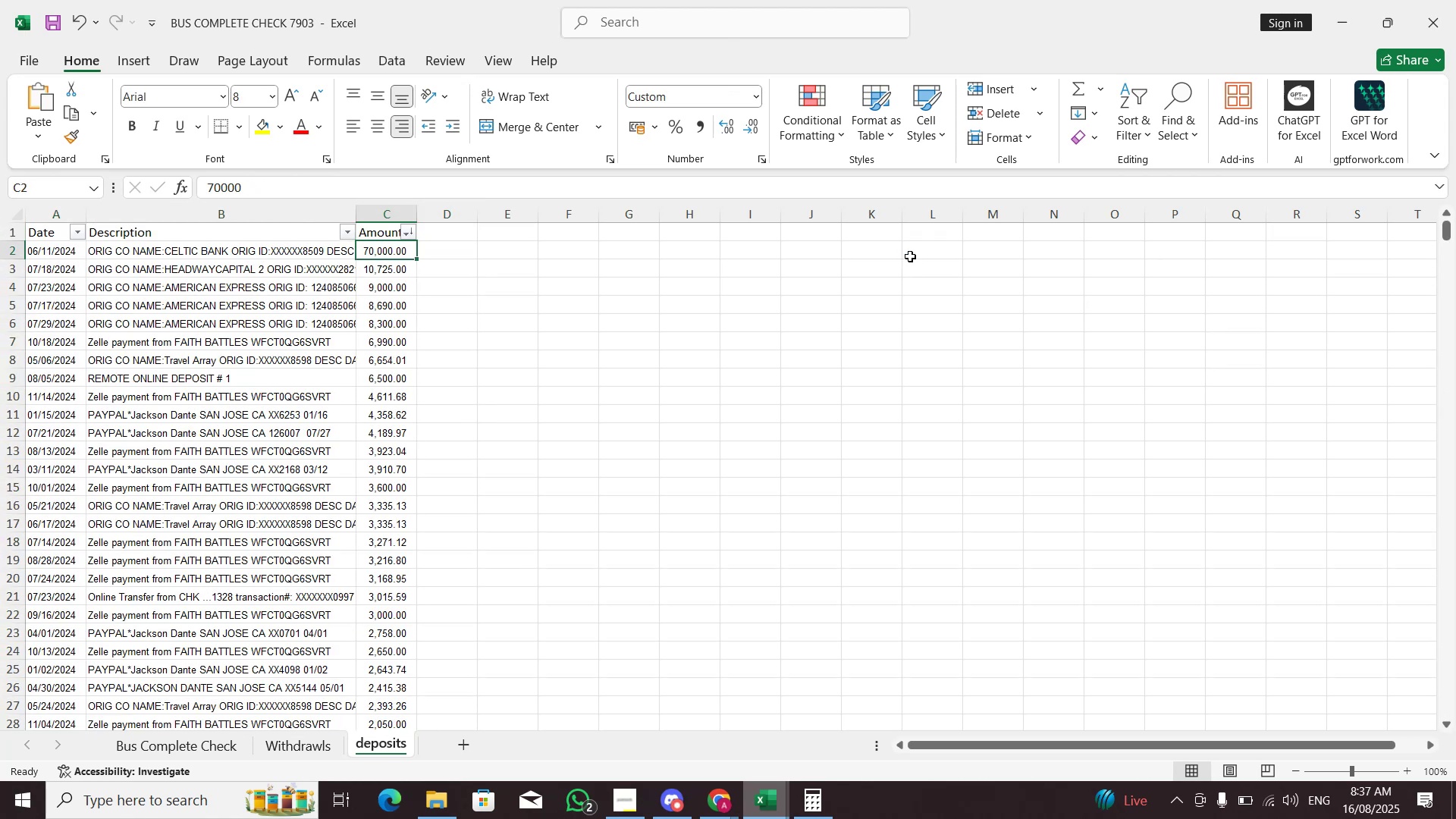 
key(Alt+AltLeft)
 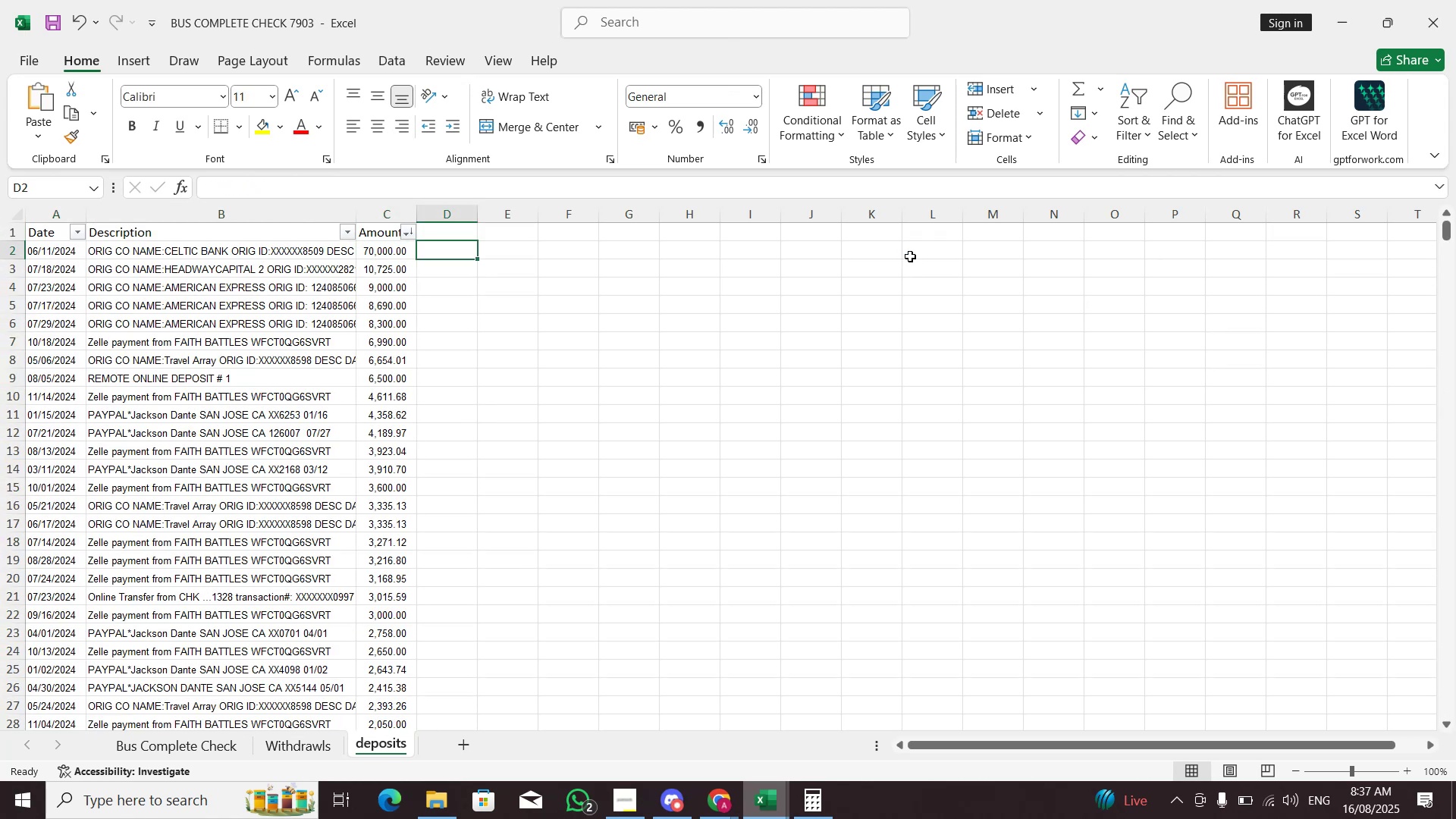 
key(Alt+Tab)
 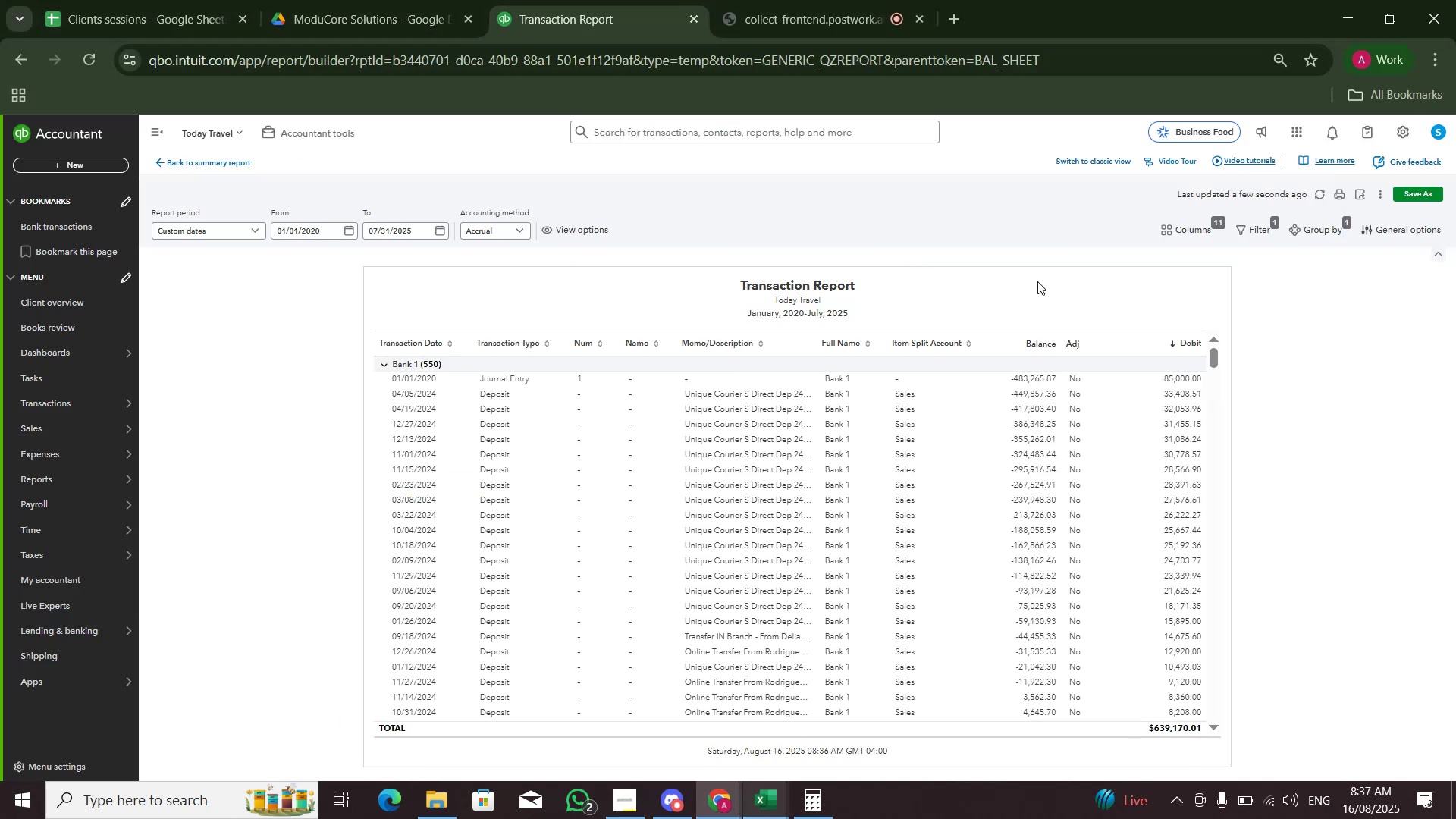 
key(Alt+AltLeft)
 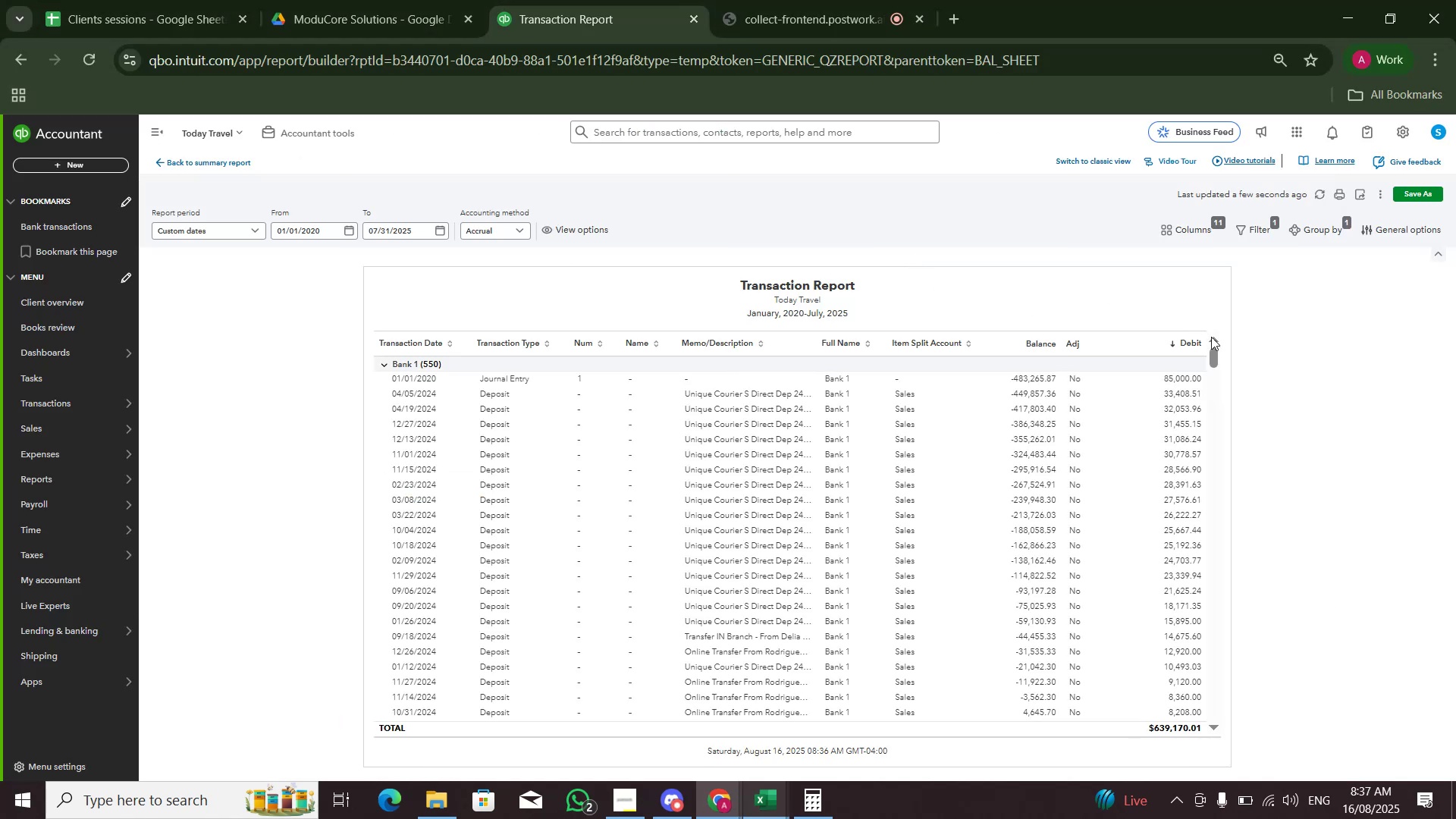 
key(Alt+Tab)
 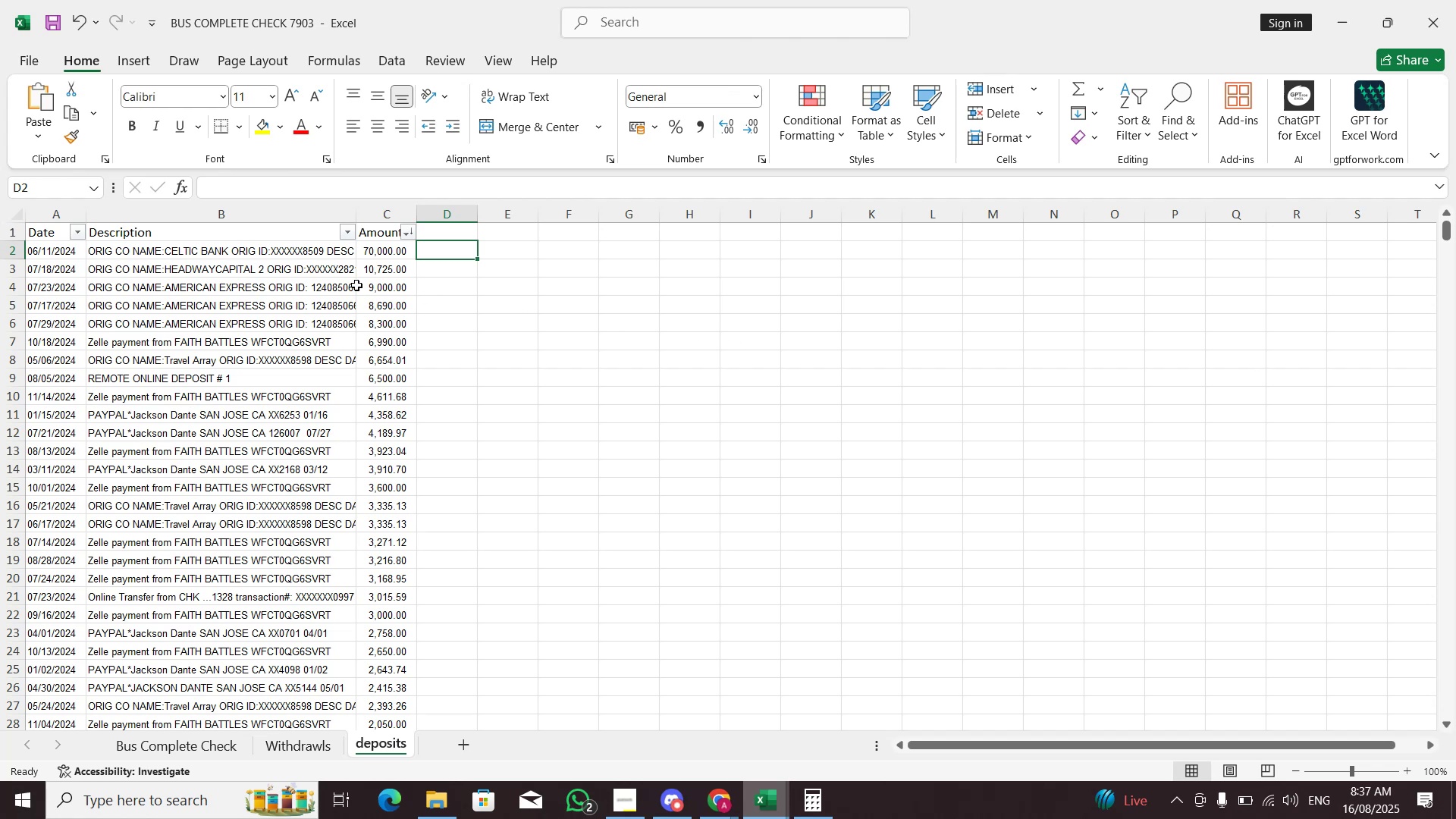 
key(Alt+Tab)
 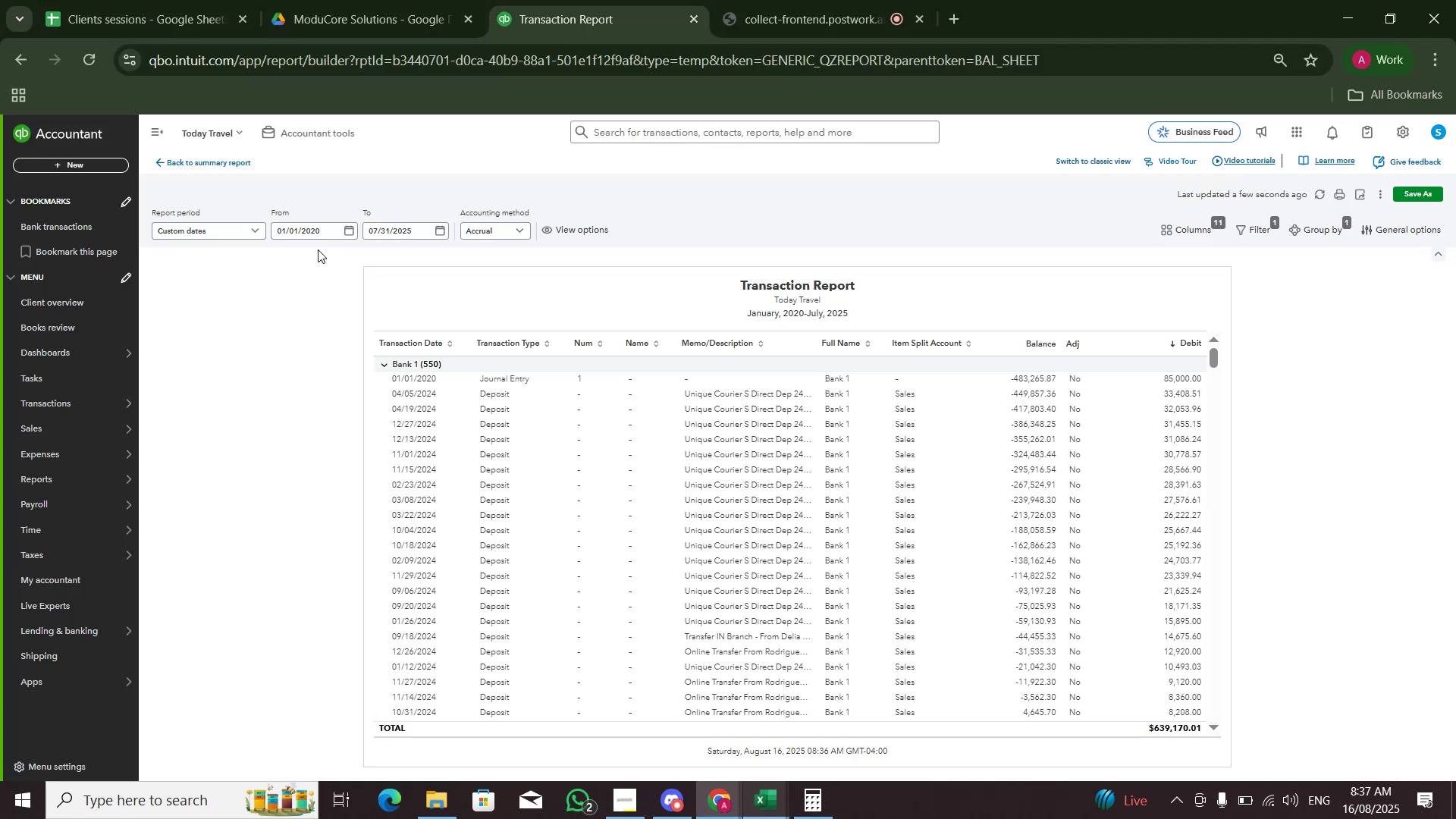 
key(Alt+AltLeft)
 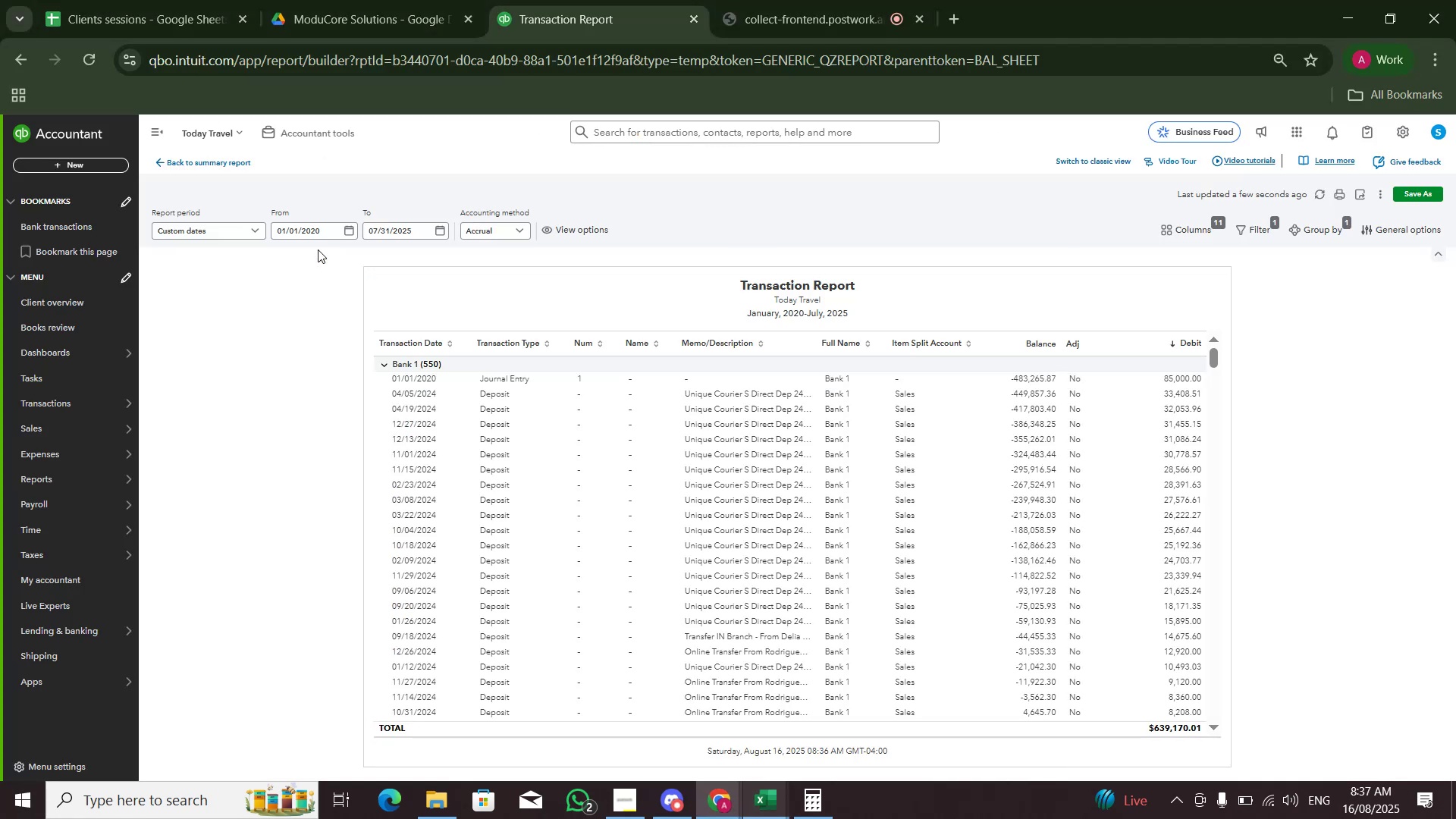 
key(Alt+Tab)
 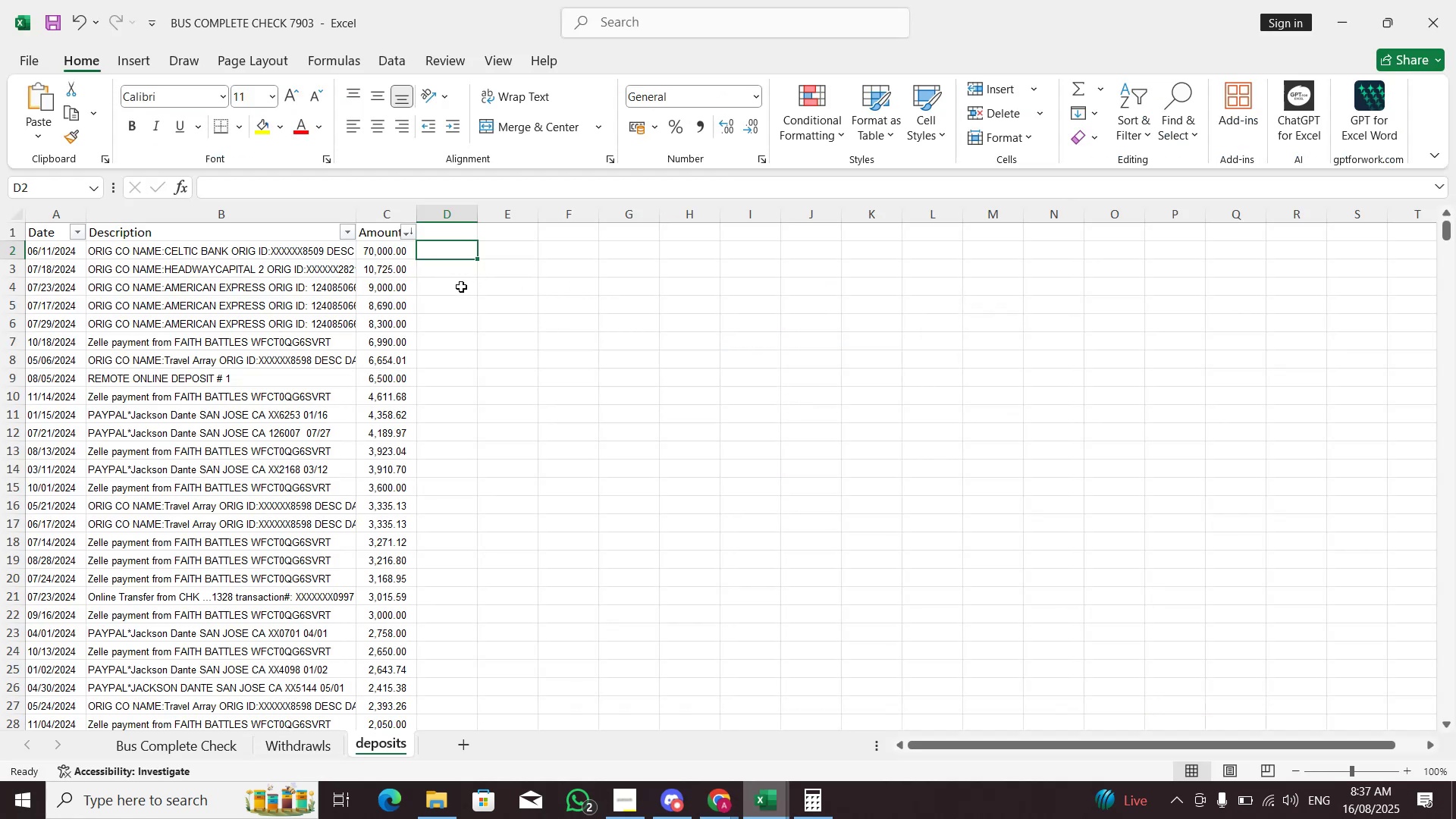 
scroll: coordinate [463, 287], scroll_direction: up, amount: 4.0
 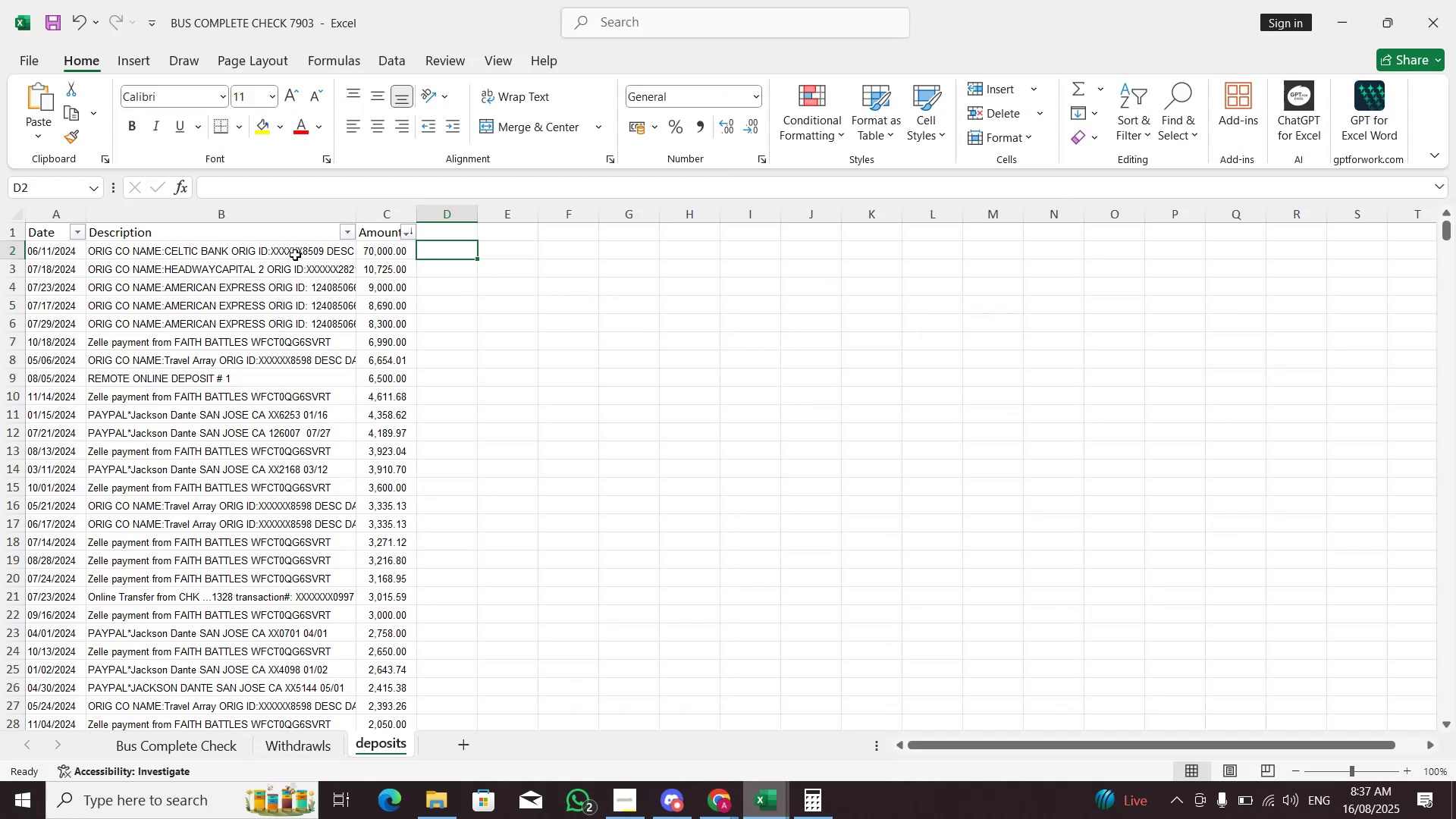 
key(Alt+AltLeft)
 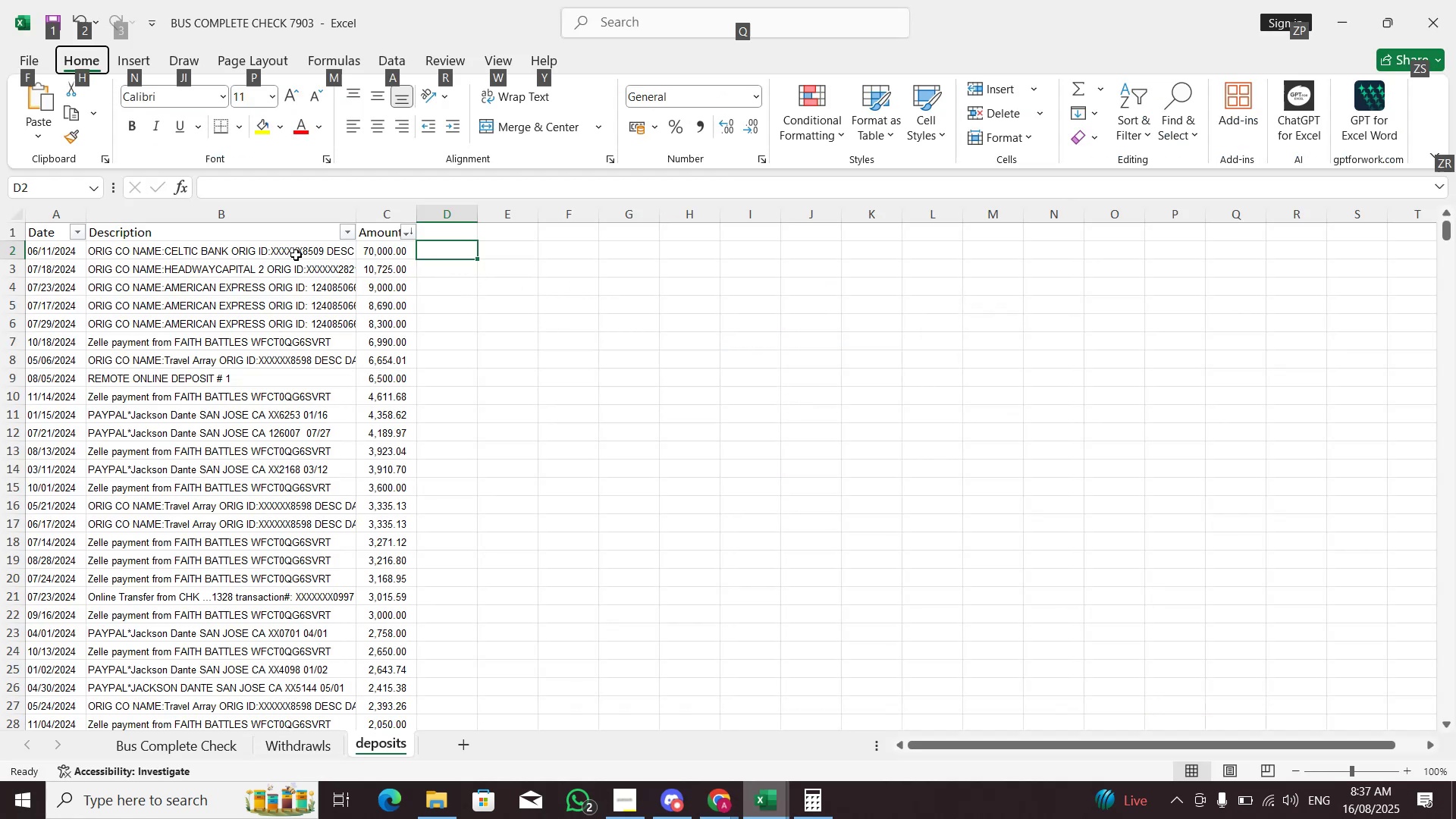 
key(Alt+AltLeft)
 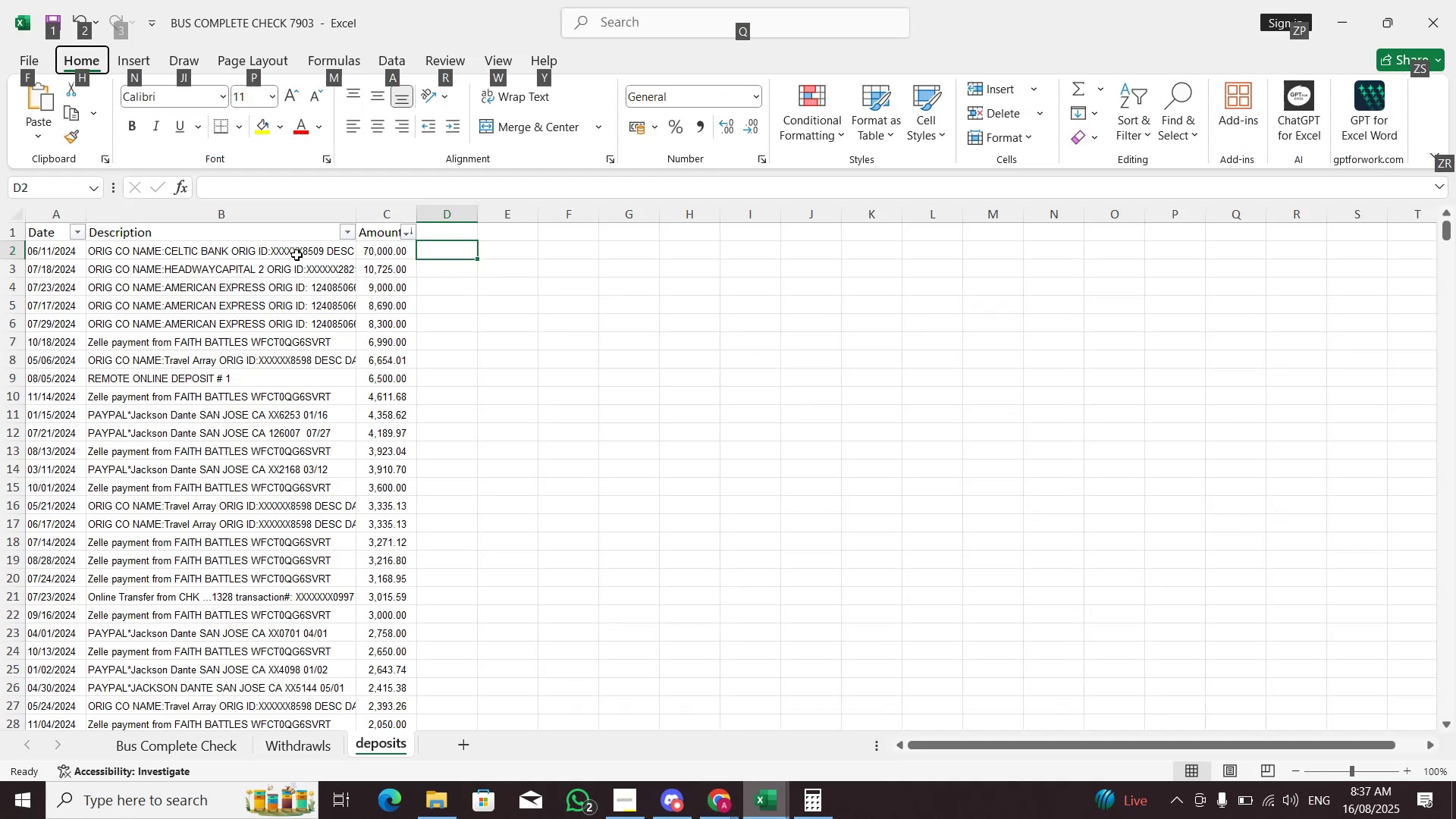 
key(Alt+Tab)
 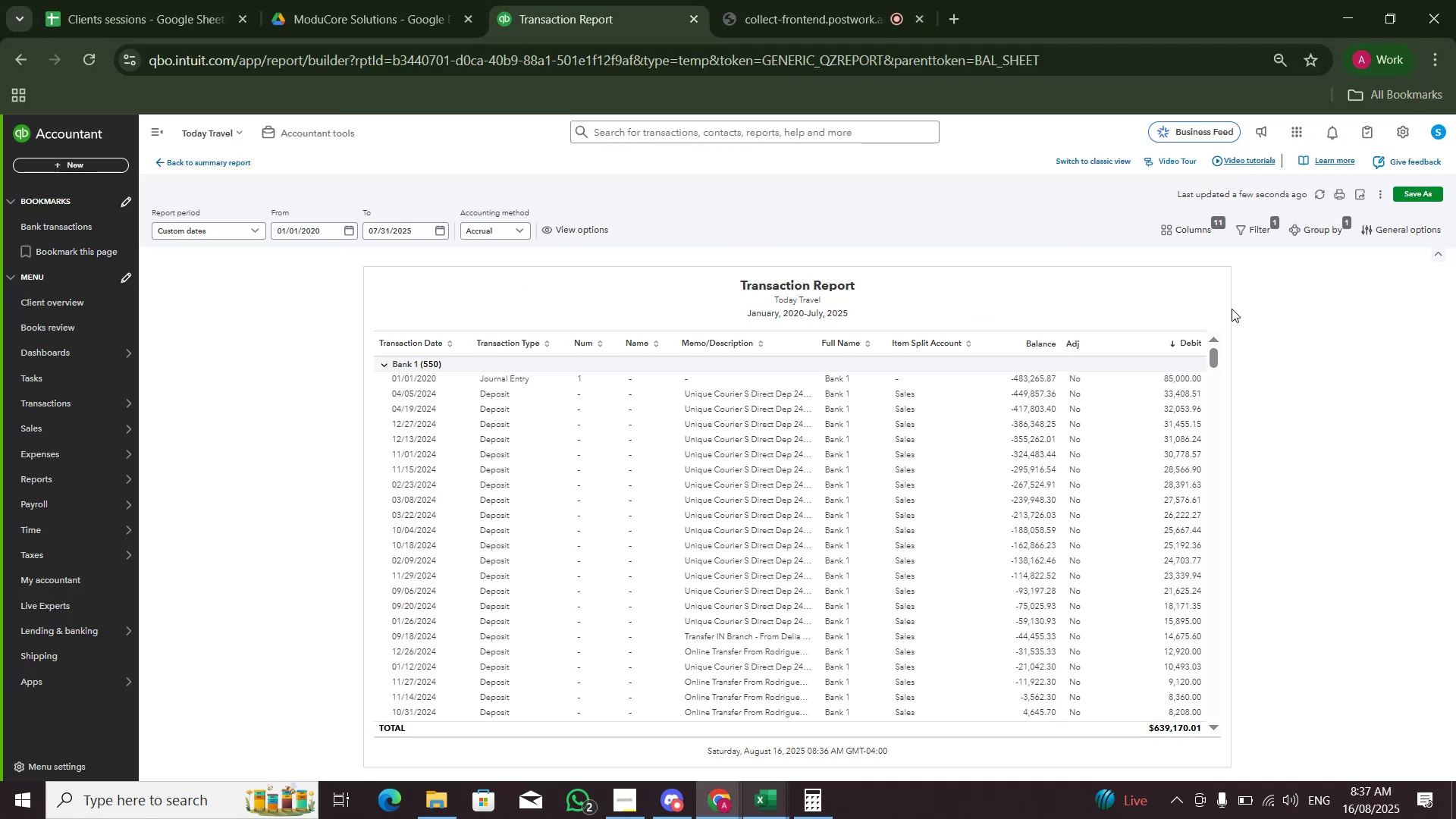 
key(Alt+AltLeft)
 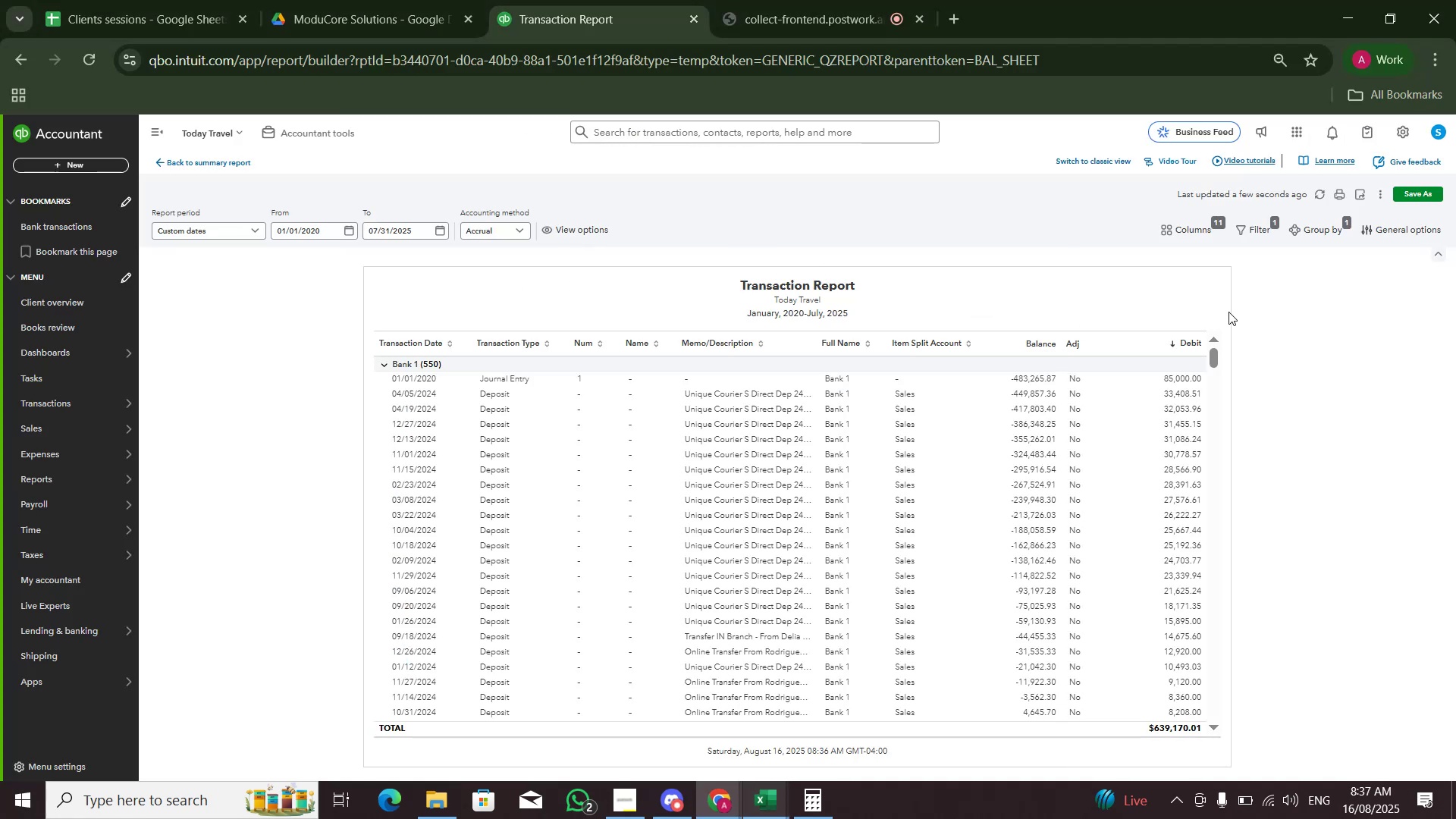 
key(Alt+Tab)
 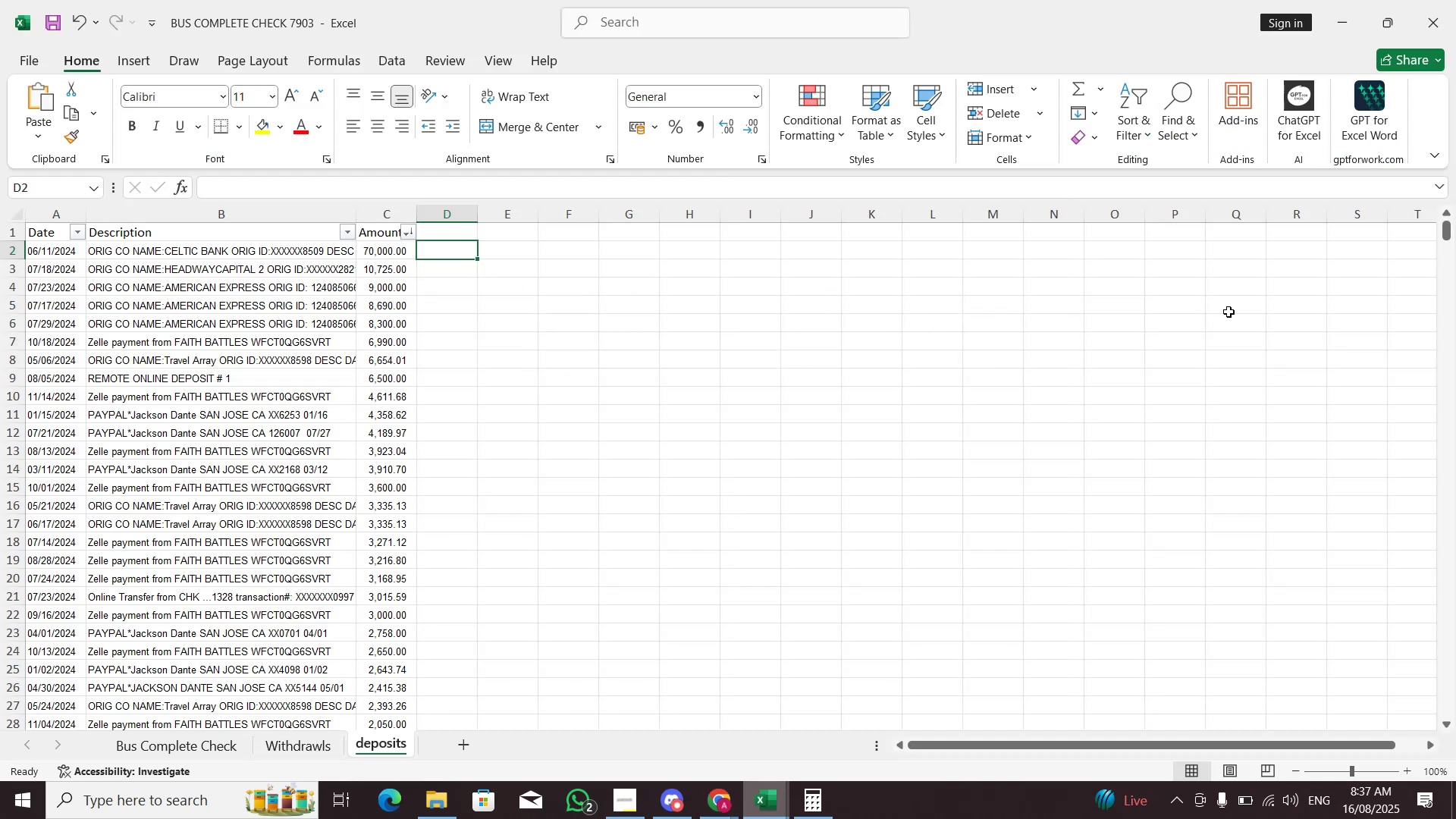 
scroll: coordinate [1212, 346], scroll_direction: up, amount: 5.0
 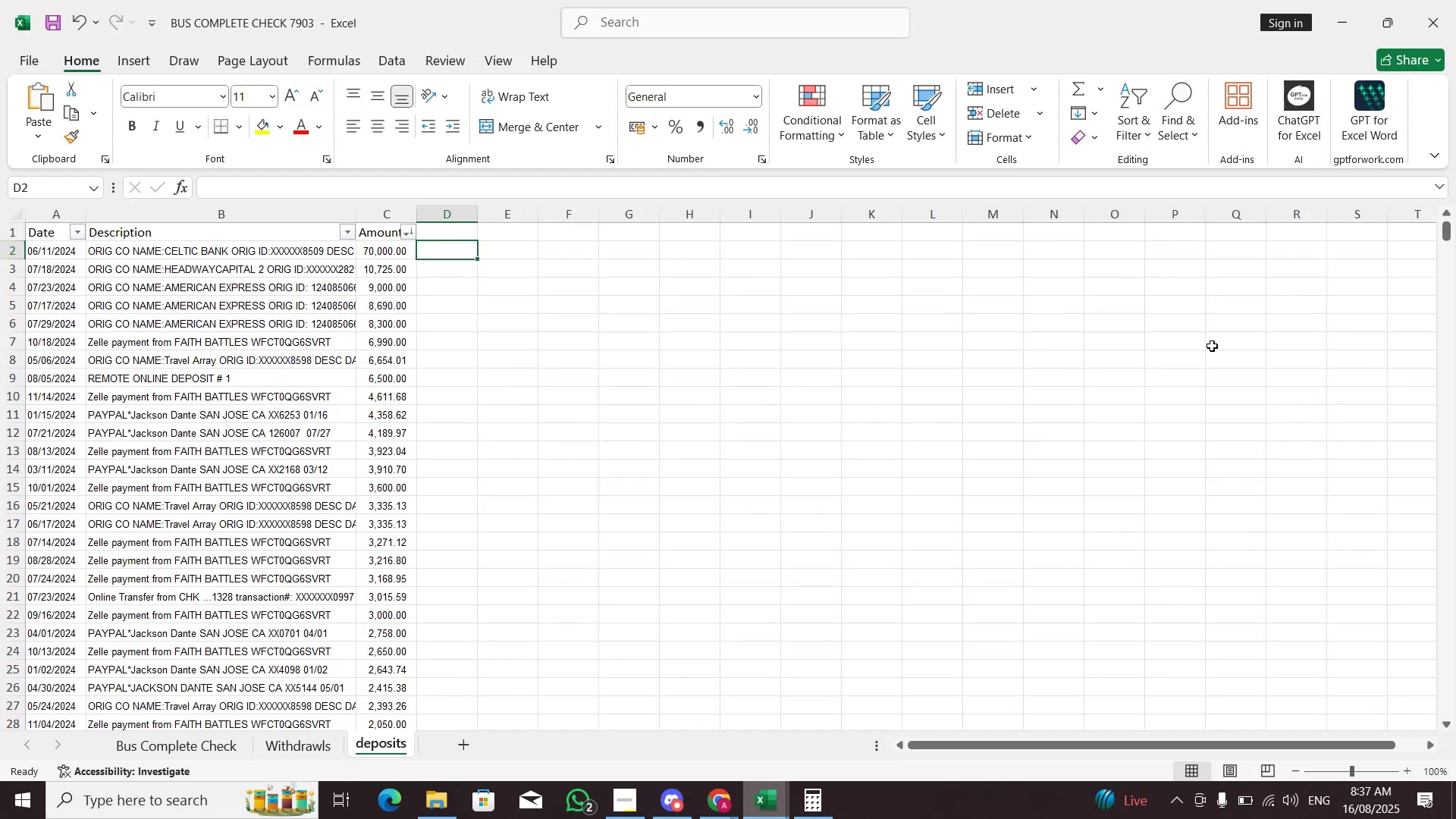 
key(Alt+AltLeft)
 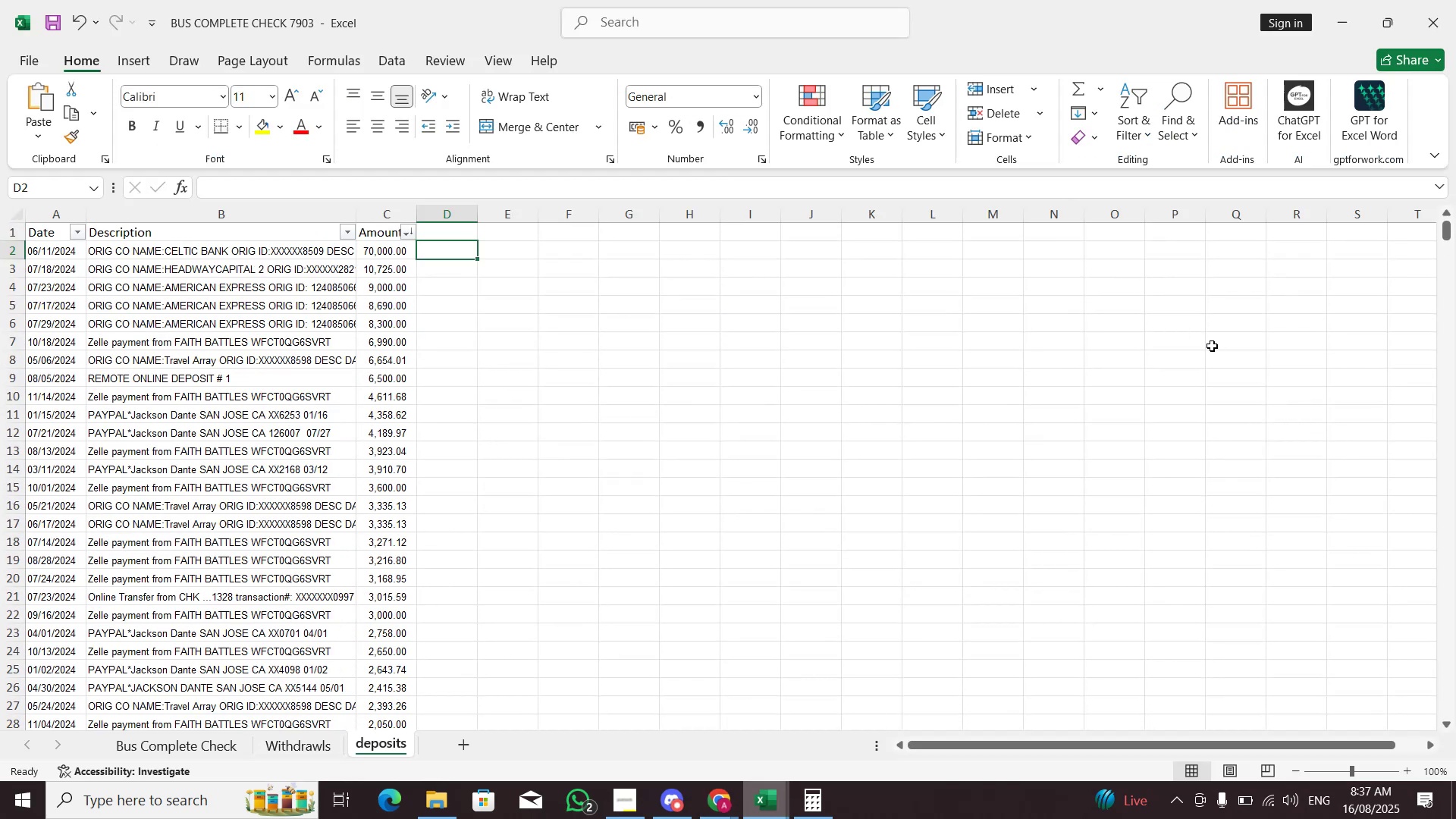 
key(Alt+Tab)
 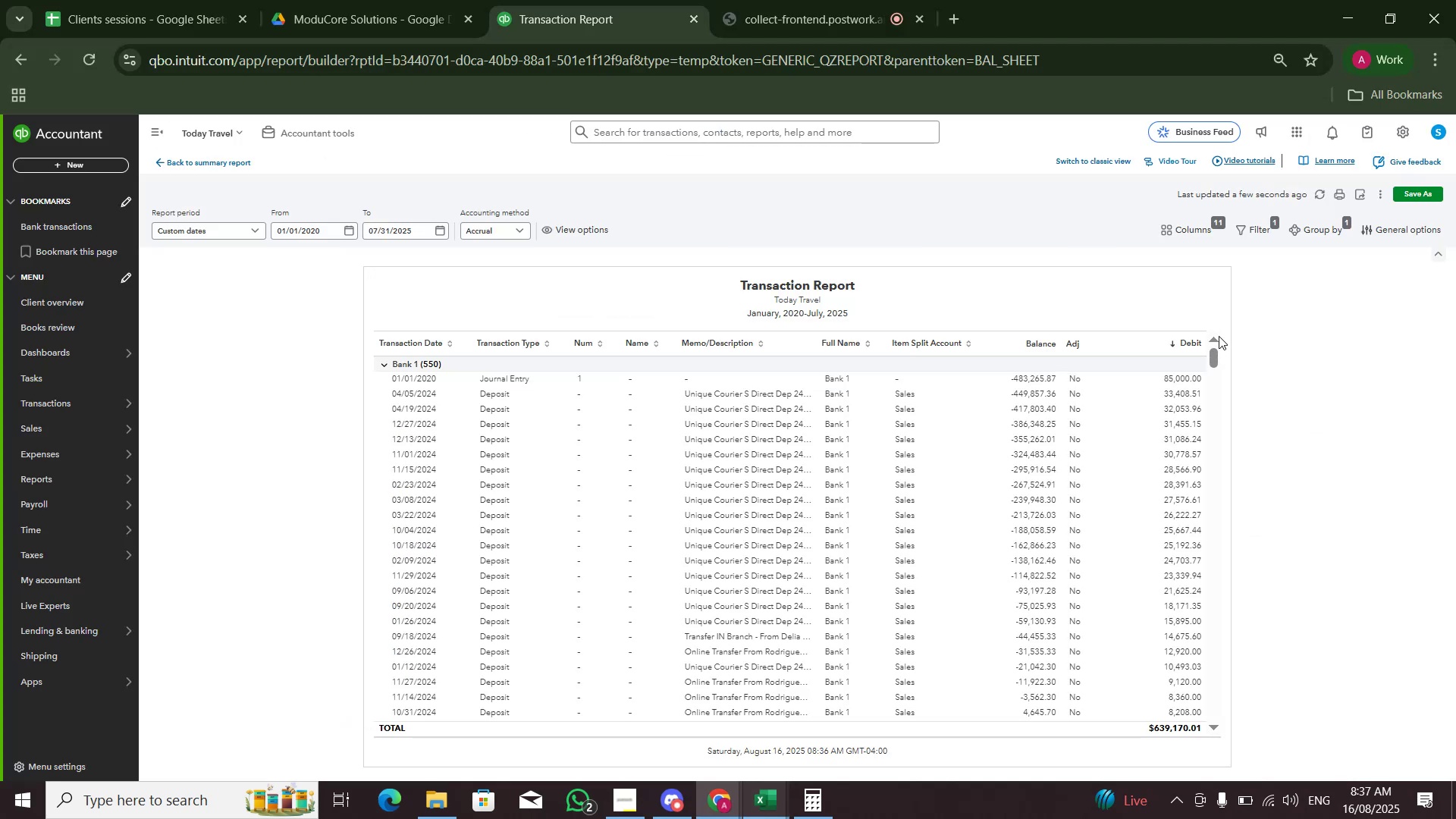 
key(Alt+AltLeft)
 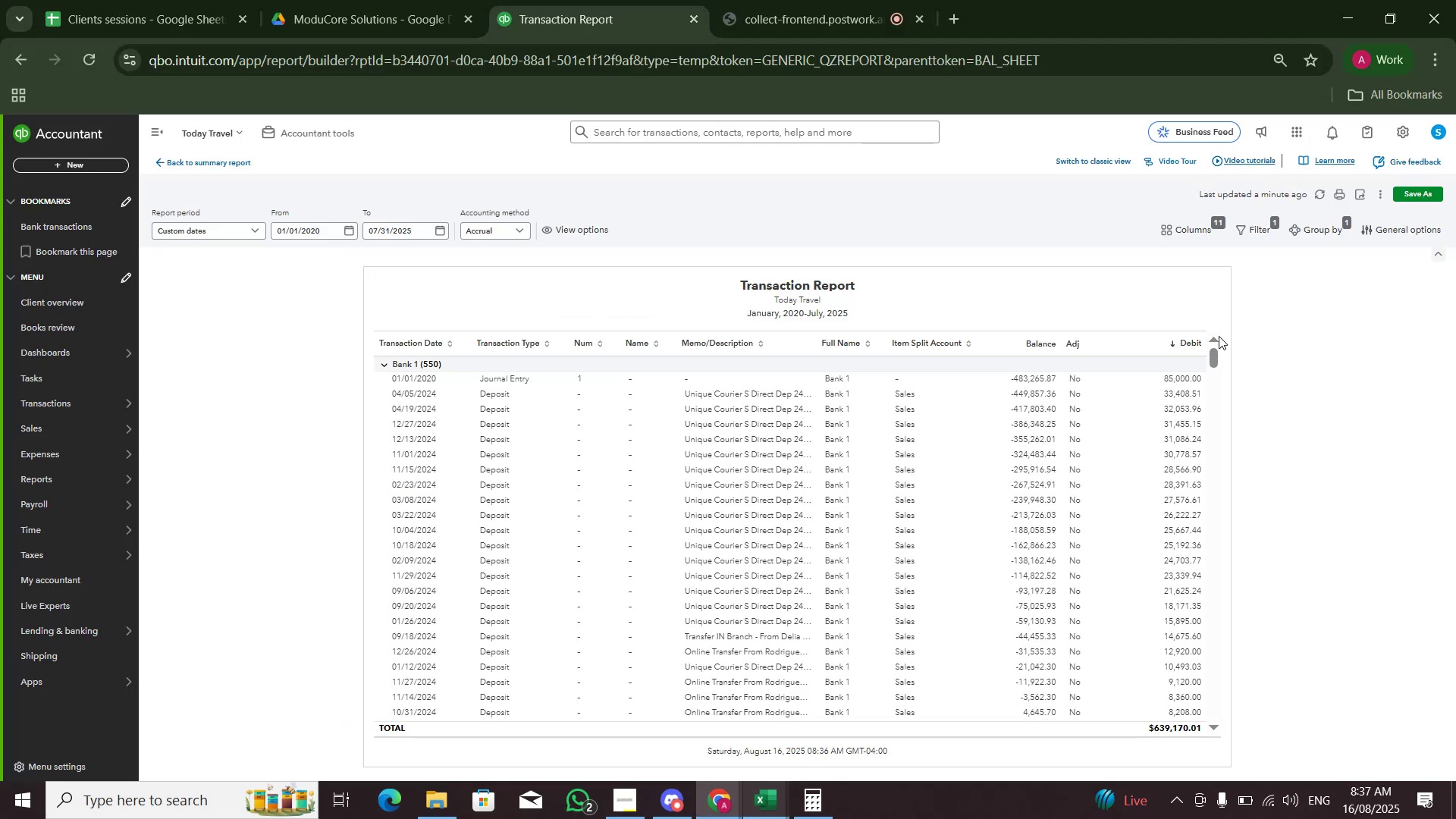 
key(Alt+Tab)
 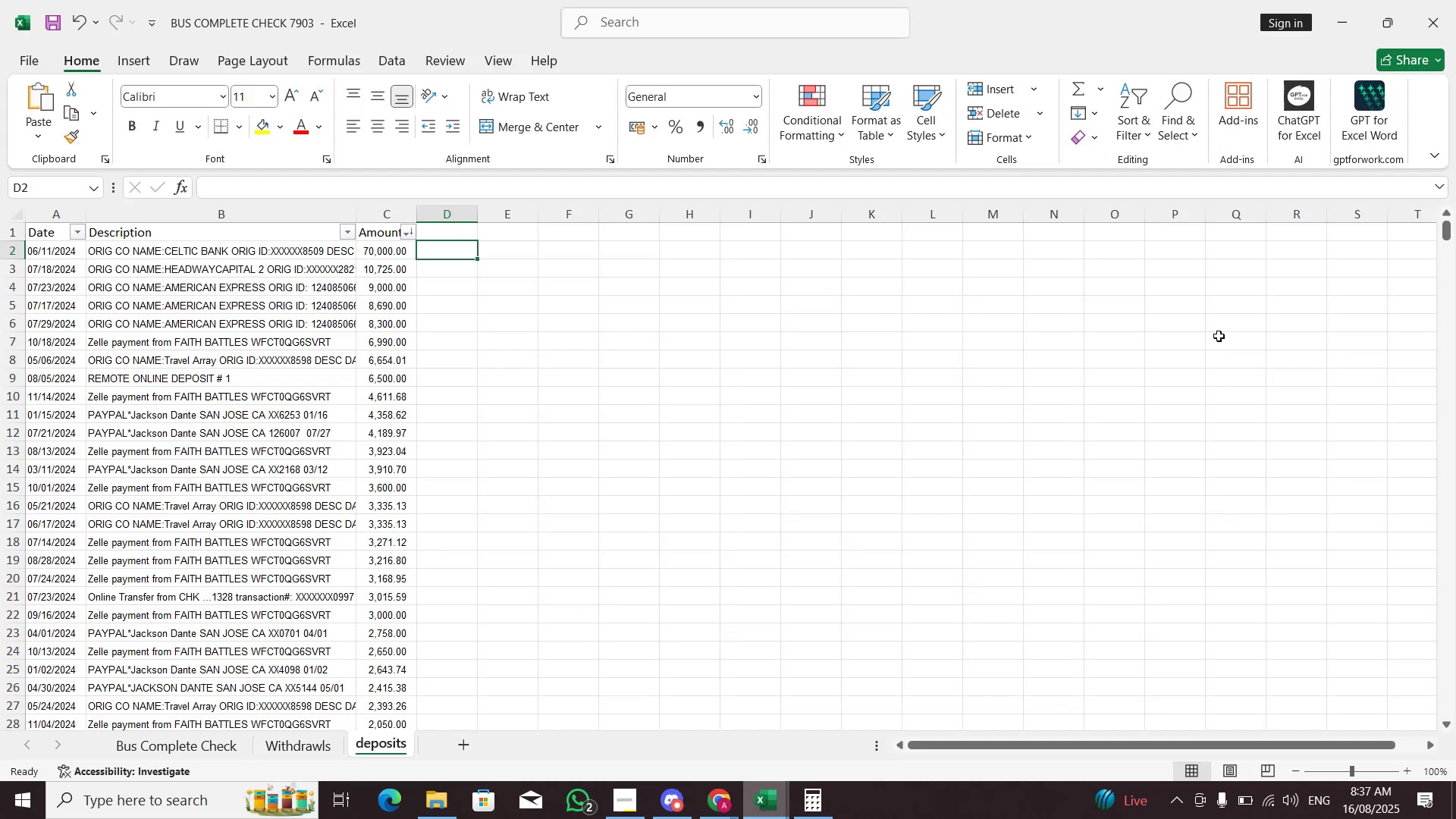 
key(Alt+AltLeft)
 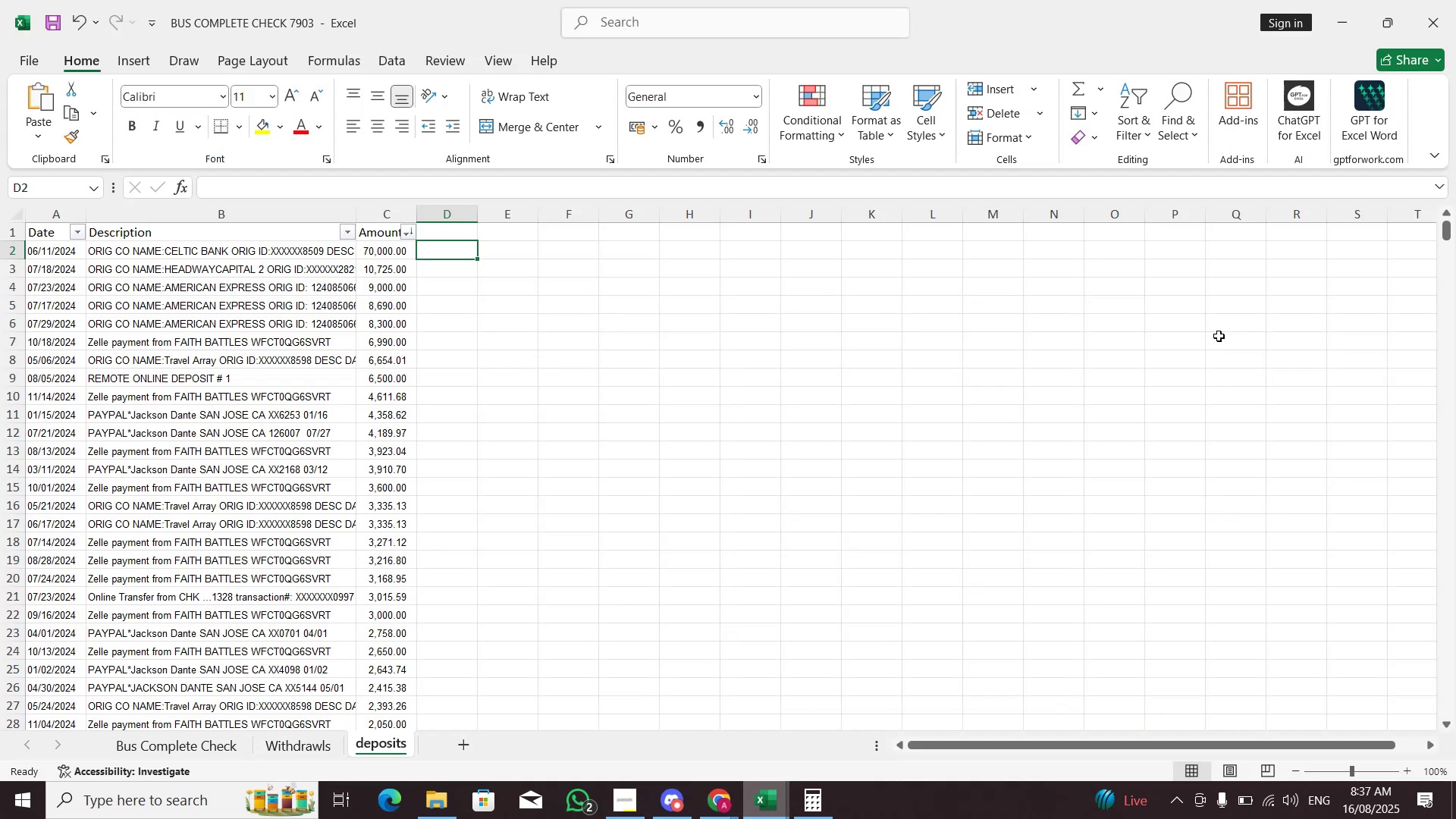 
key(Alt+Tab)
 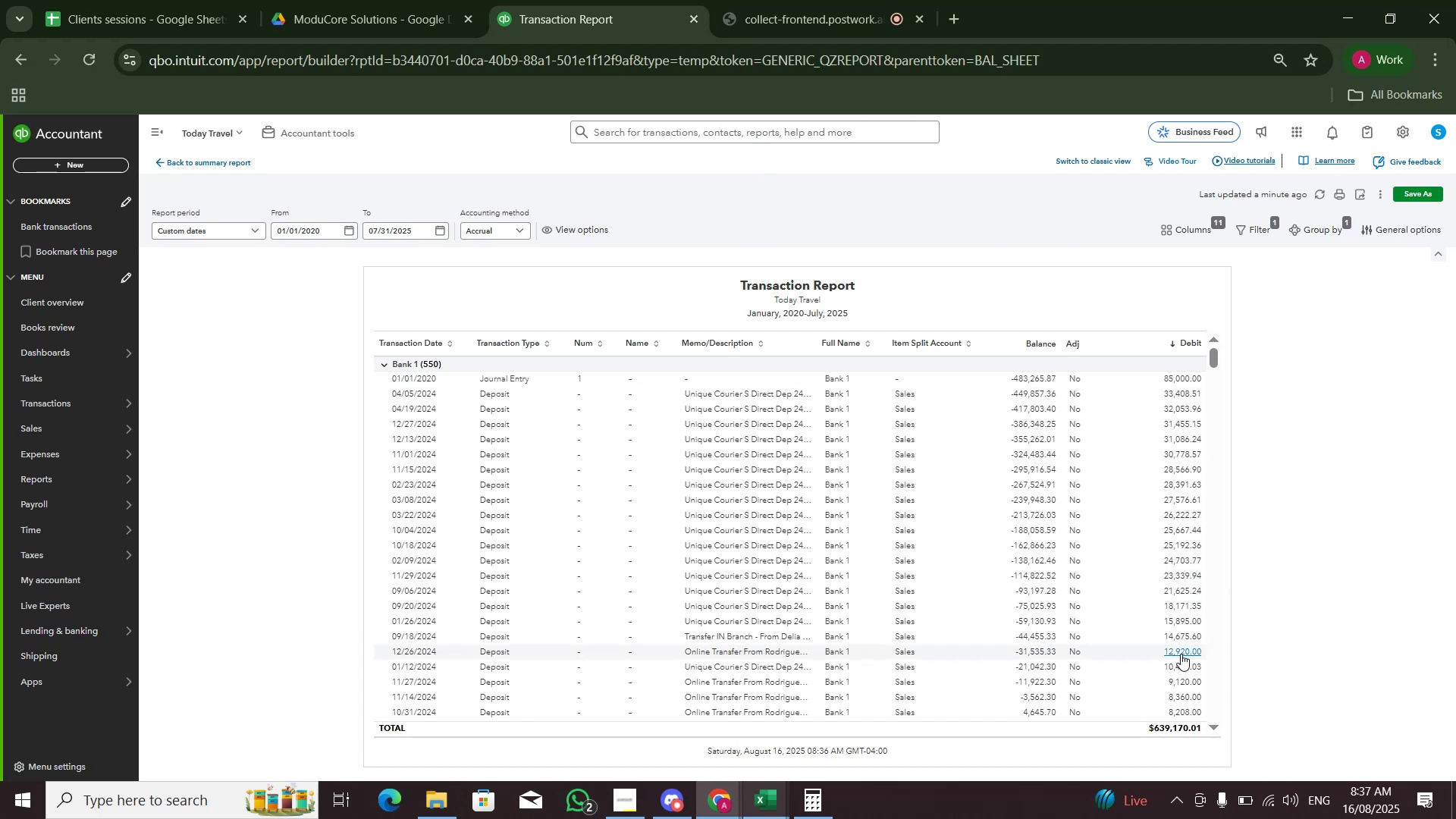 
scroll: coordinate [1181, 689], scroll_direction: up, amount: 1.0
 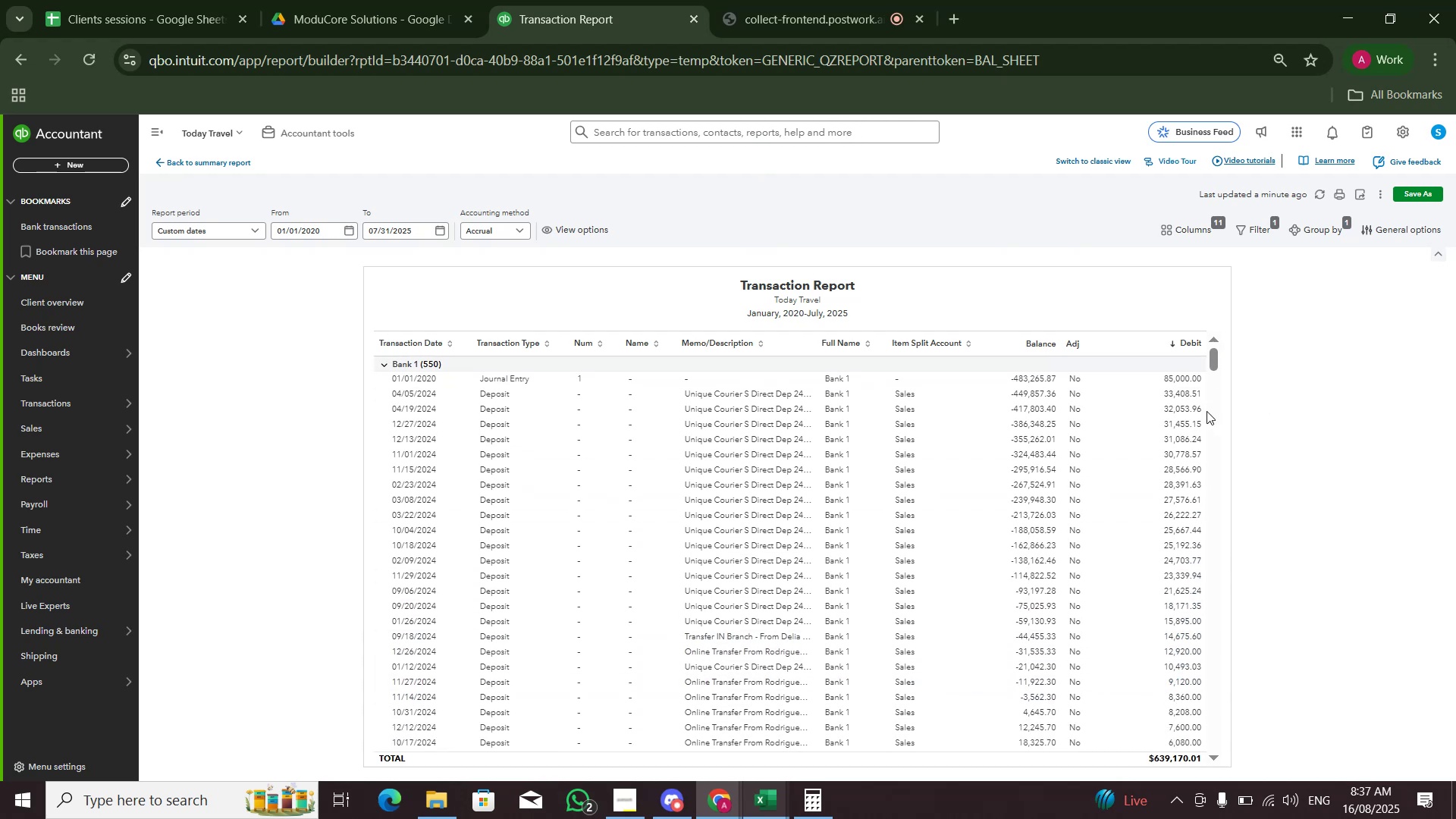 
key(Alt+AltLeft)
 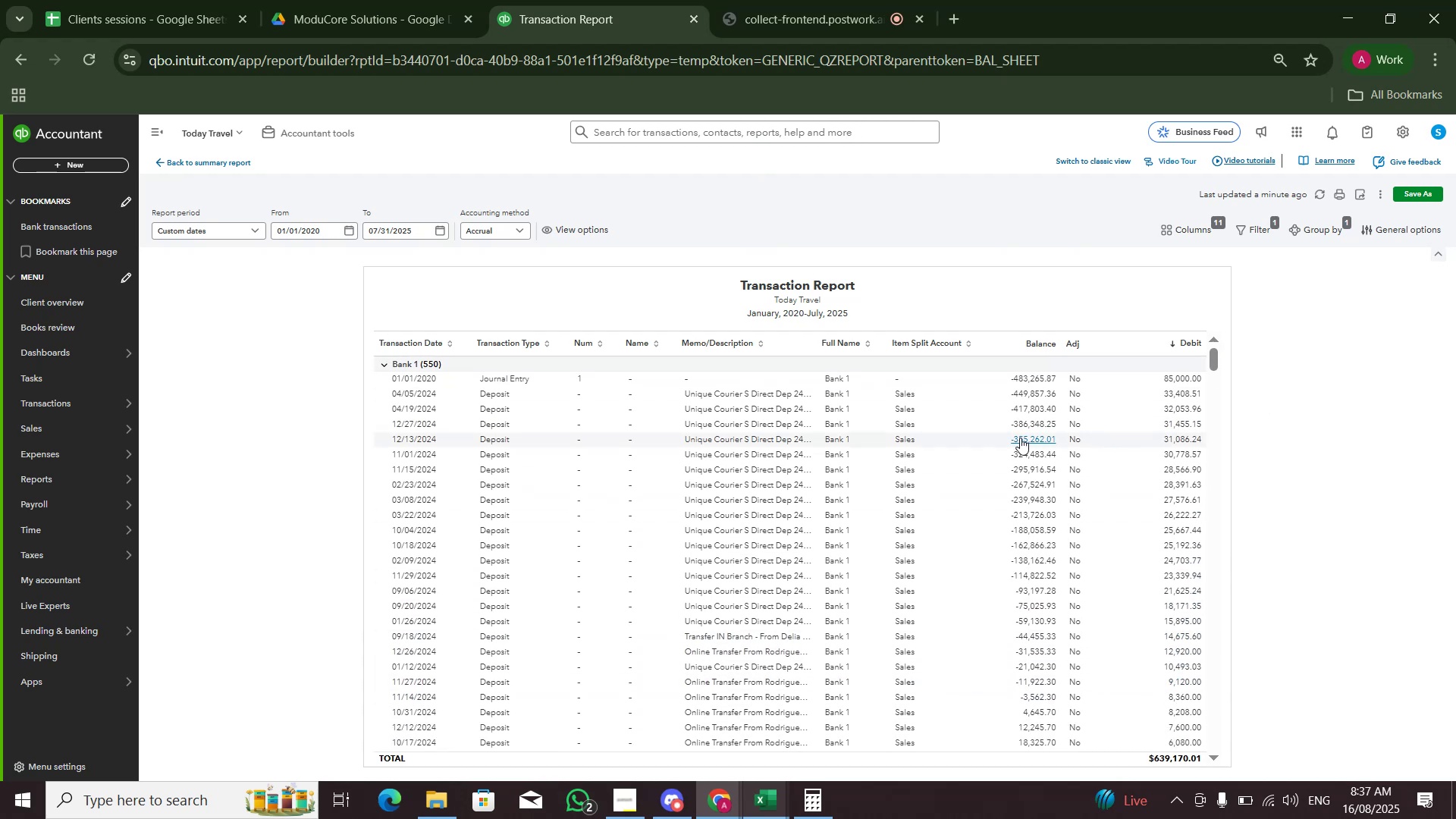 
key(Alt+Tab)
 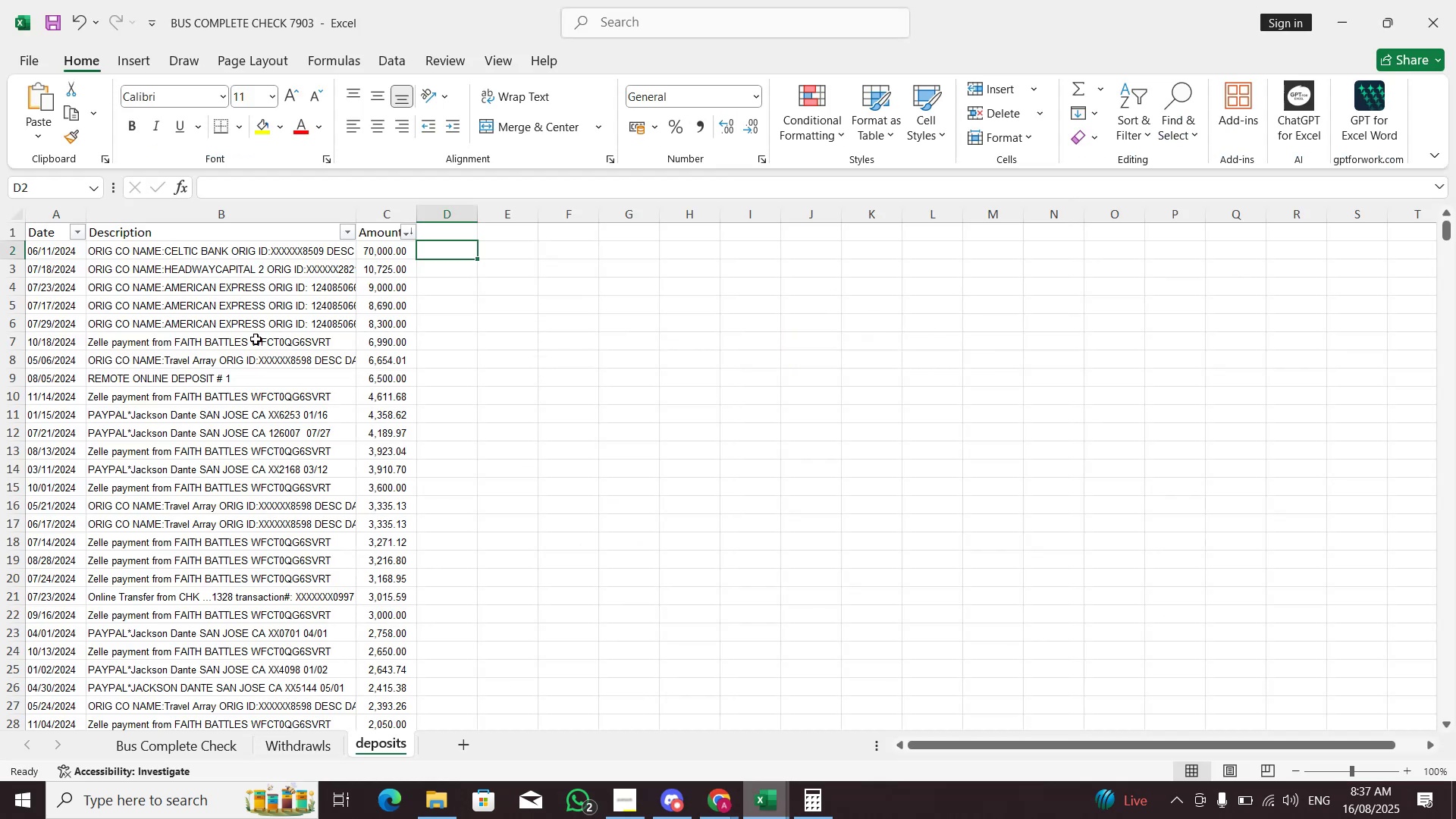 
left_click([232, 305])
 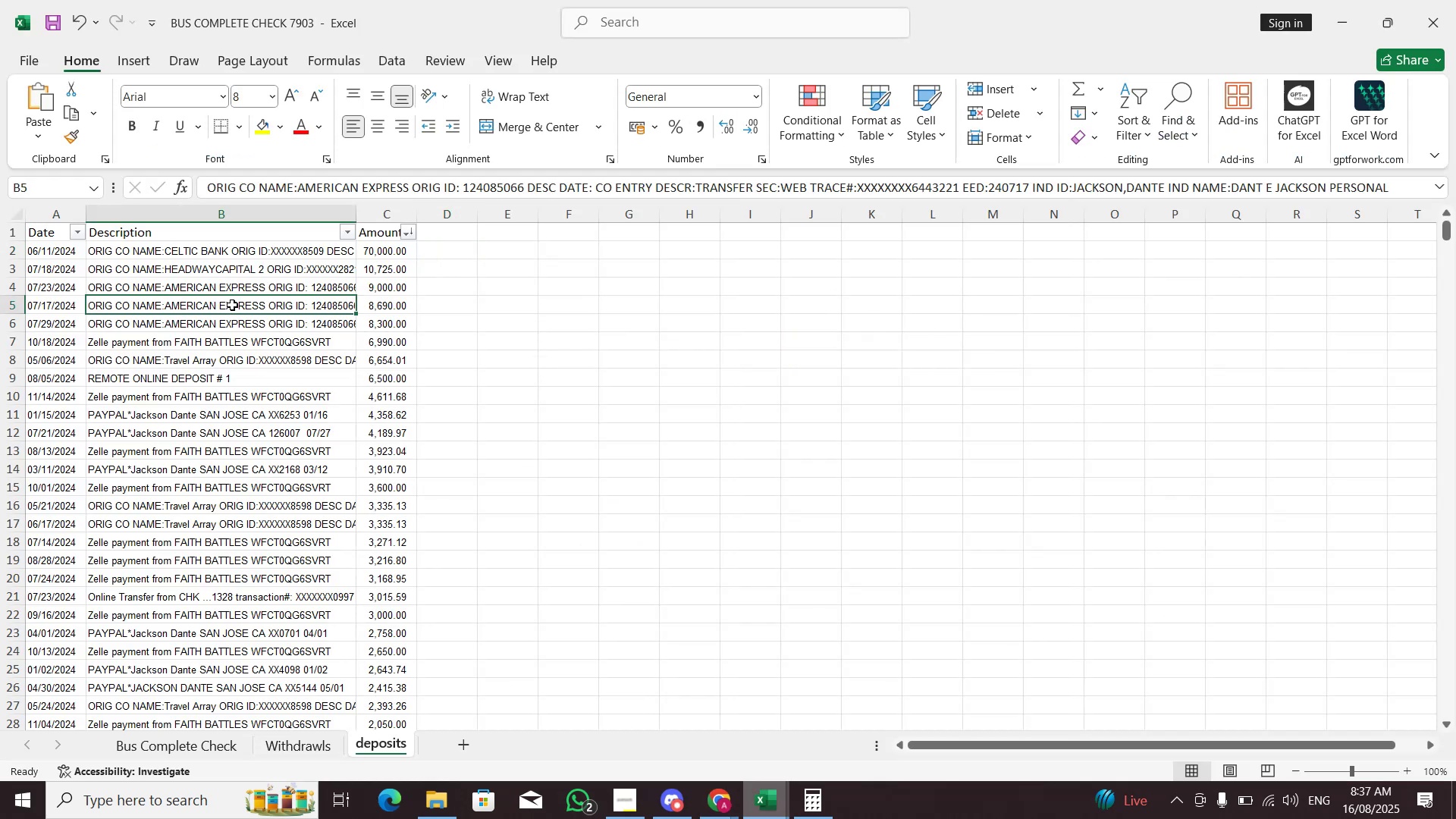 
scroll: coordinate [228, 322], scroll_direction: down, amount: 70.0
 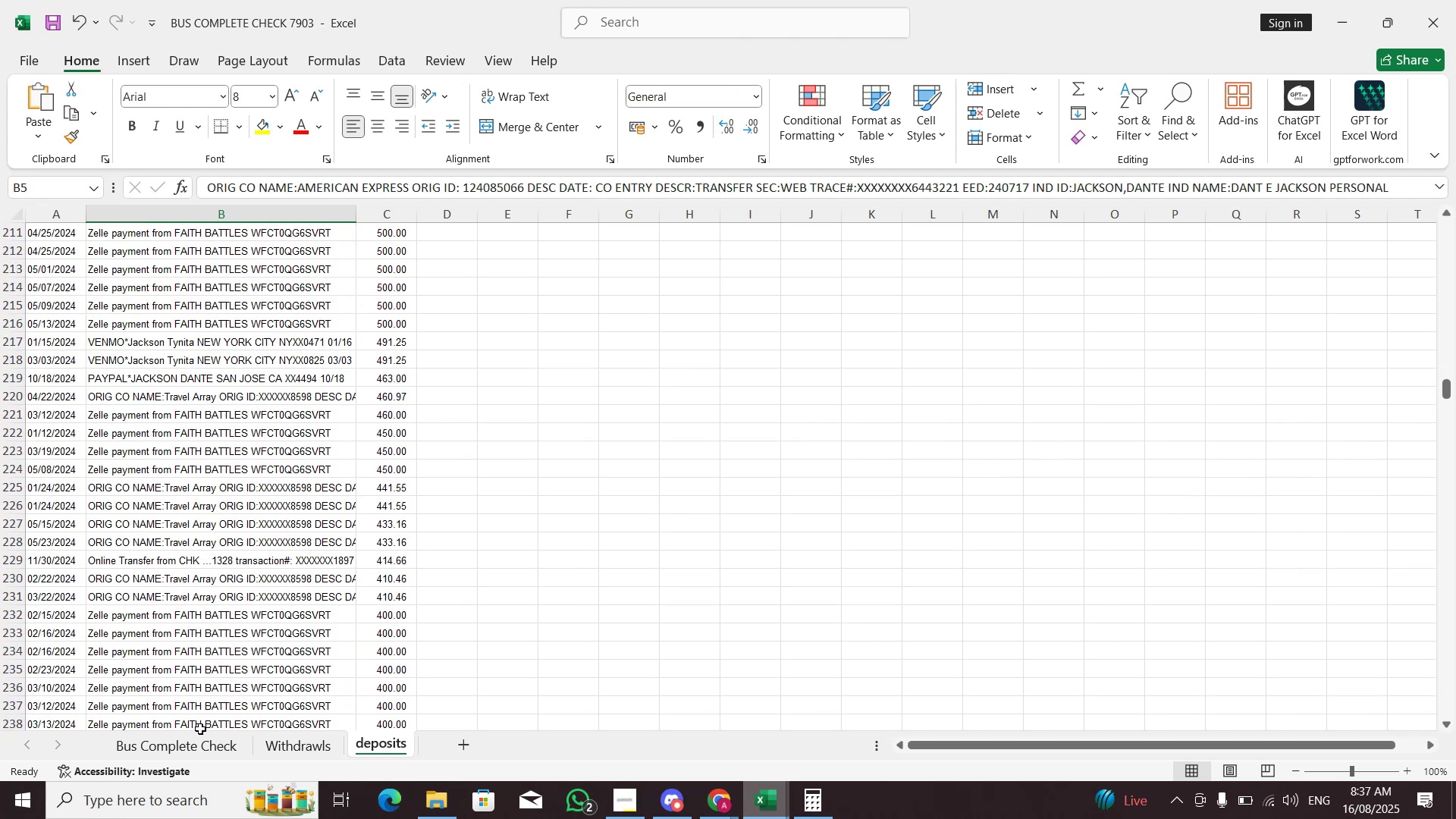 
double_click([197, 750])
 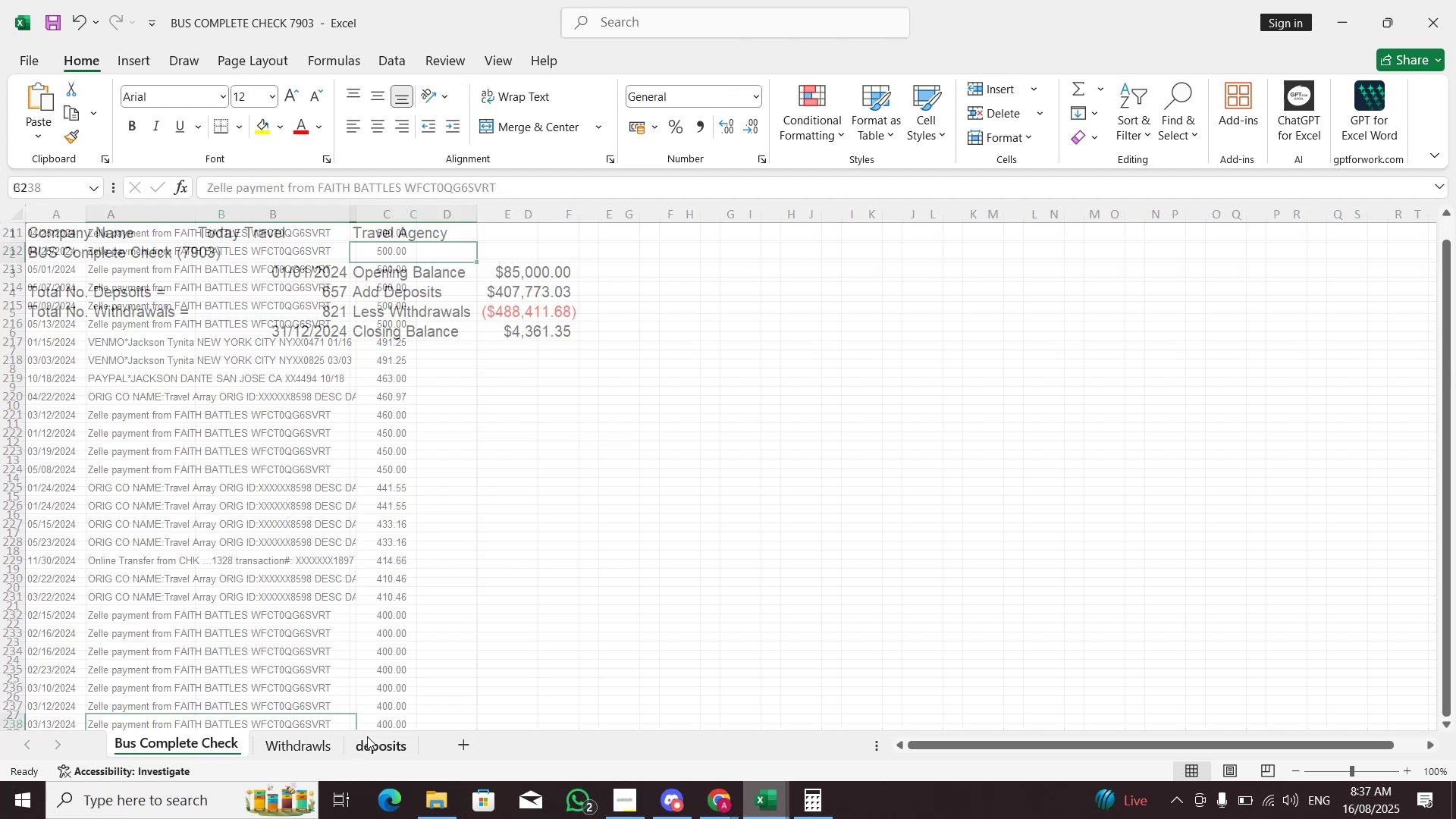 
scroll: coordinate [347, 445], scroll_direction: down, amount: 16.0
 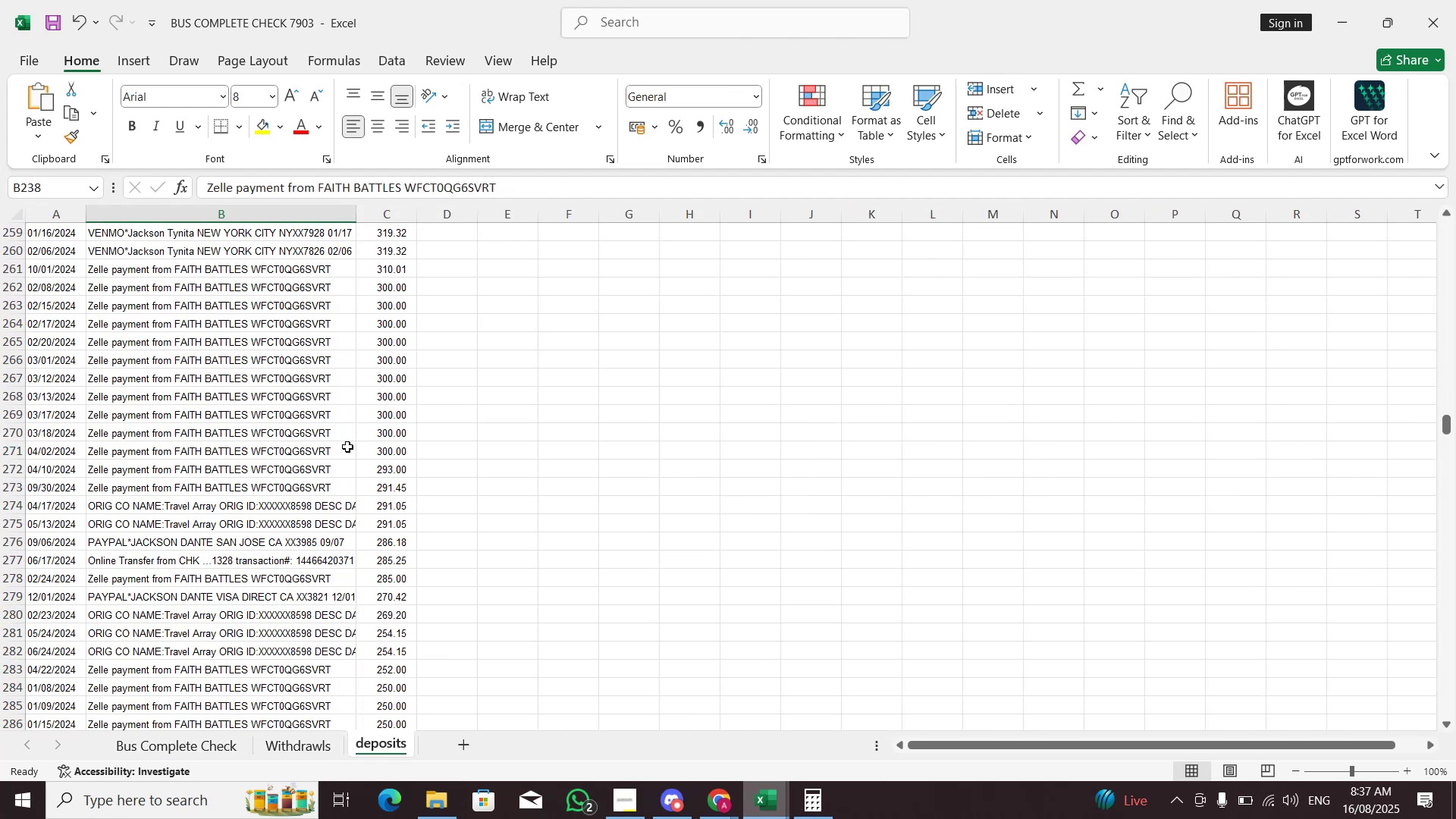 
key(Alt+AltLeft)
 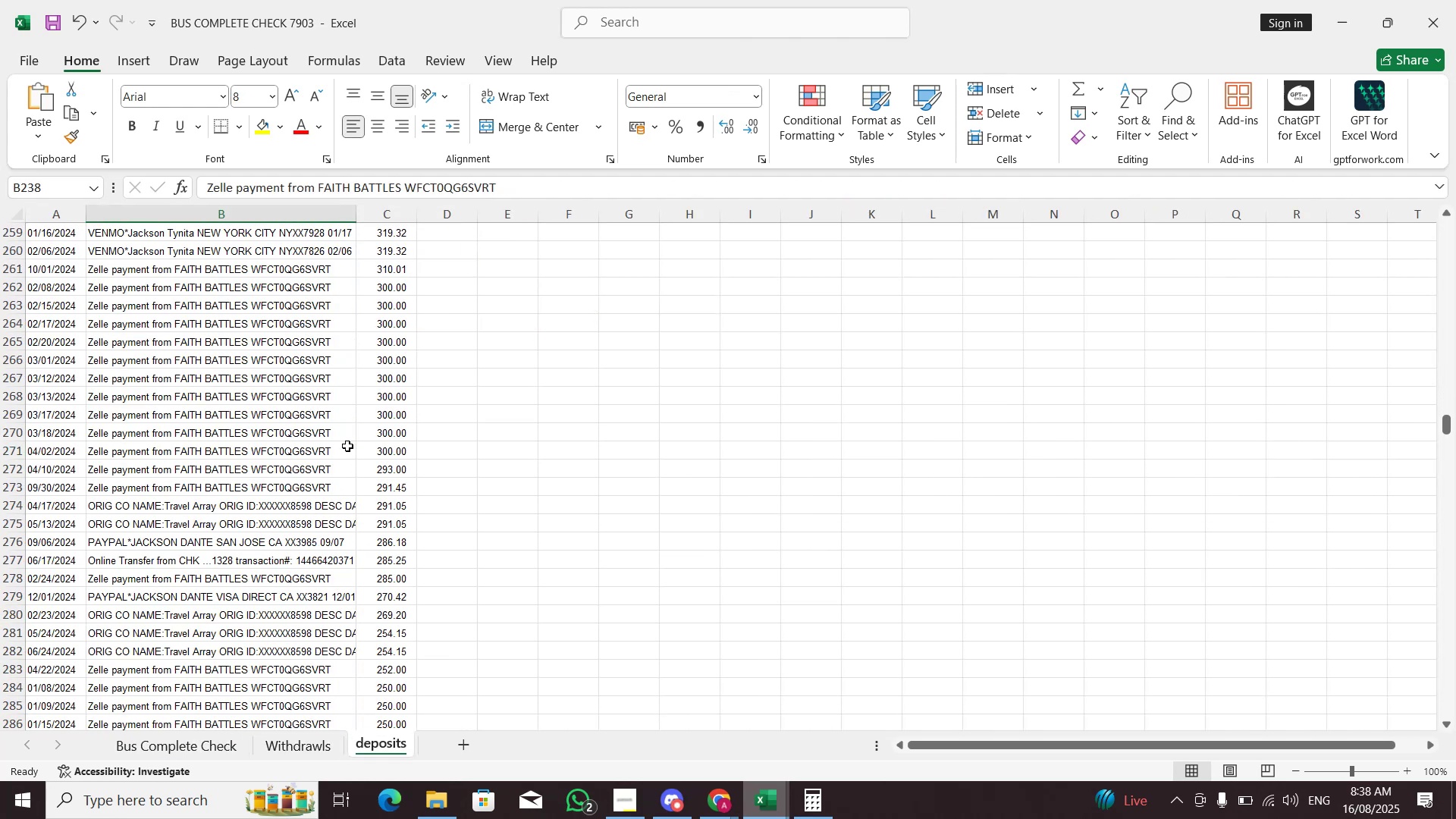 
key(Alt+Tab)
 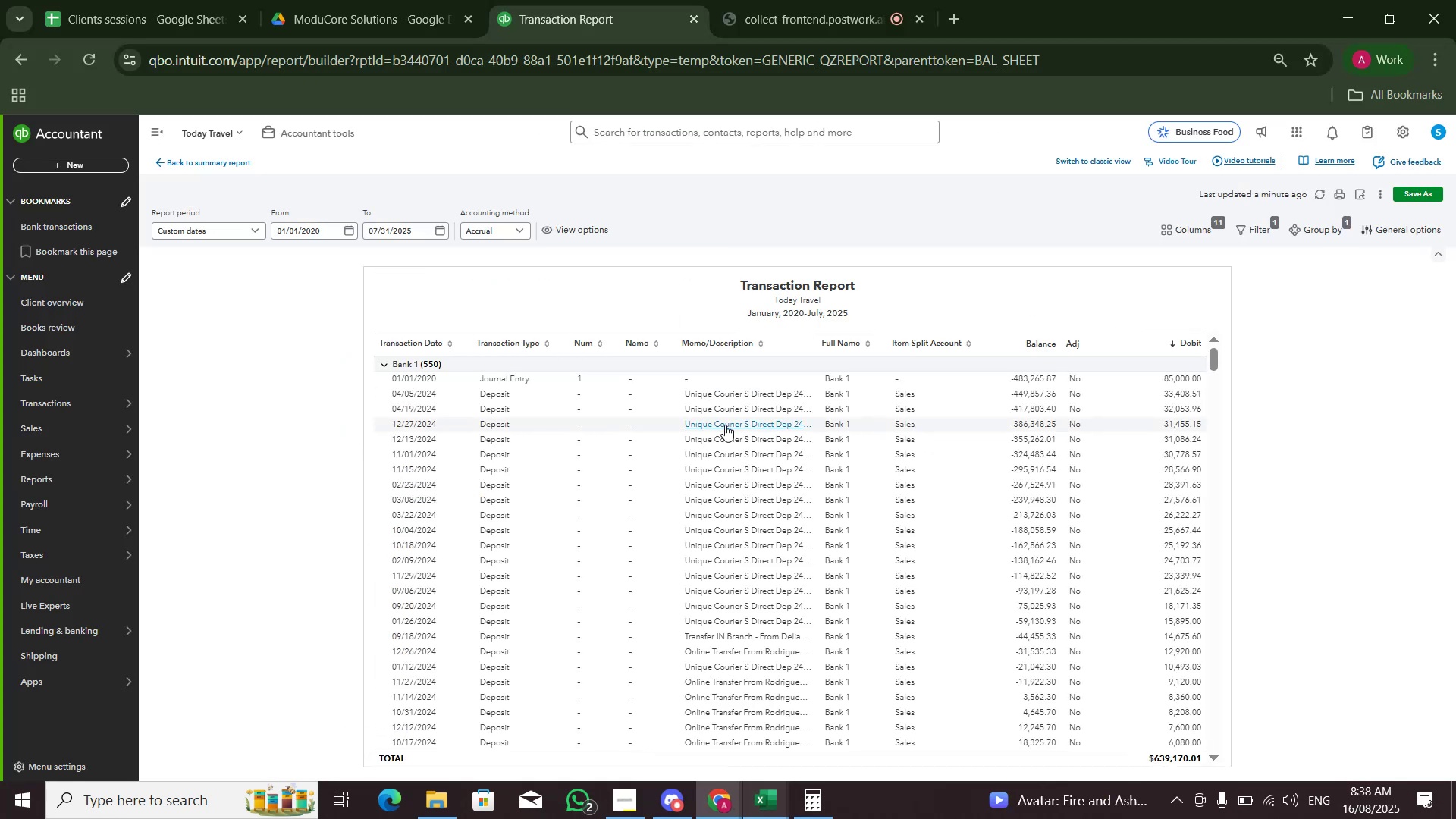 
left_click_drag(start_coordinate=[679, 397], to_coordinate=[792, 393])
 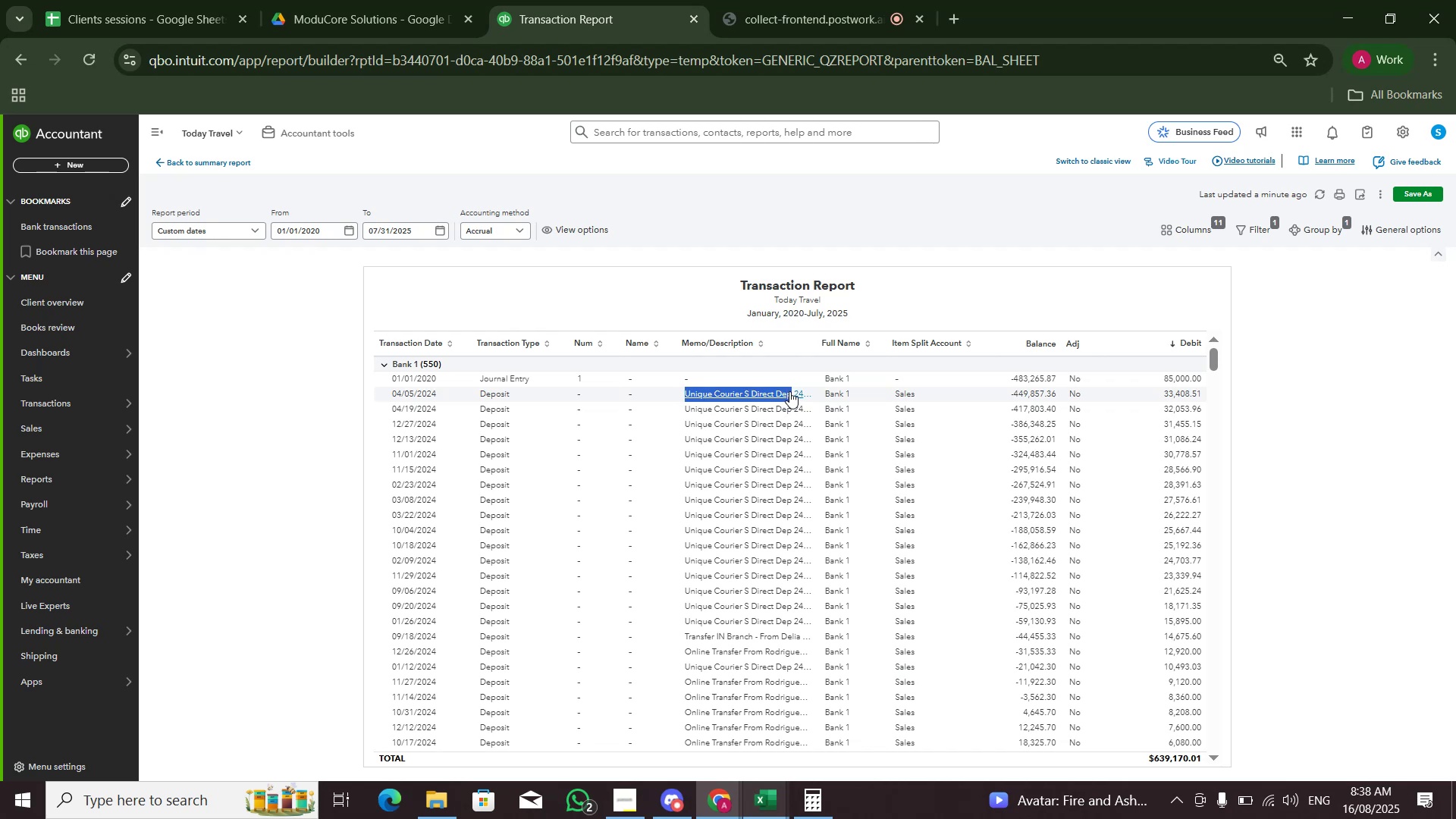 
key(Control+C)
 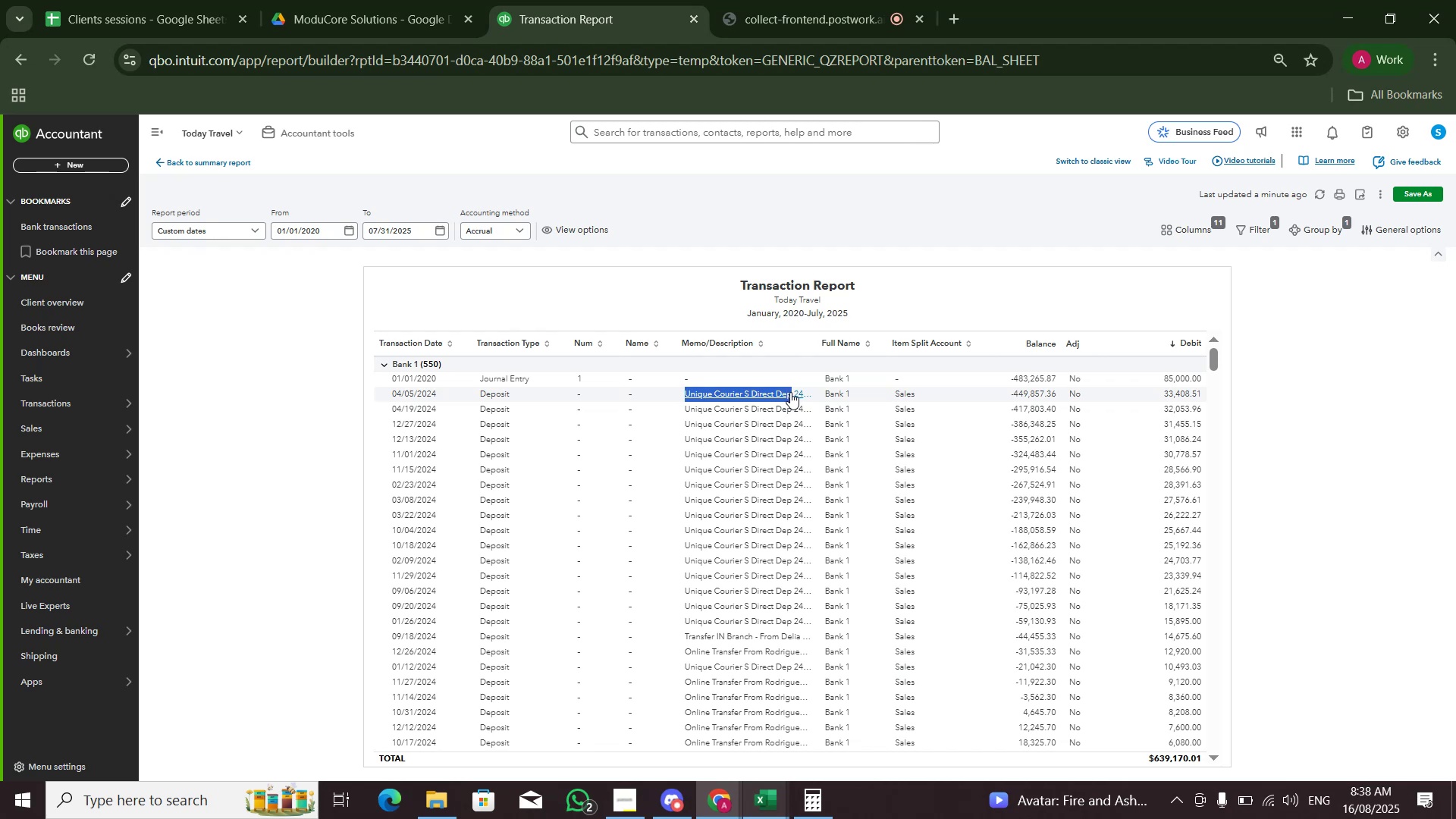 
key(Alt+Tab)
 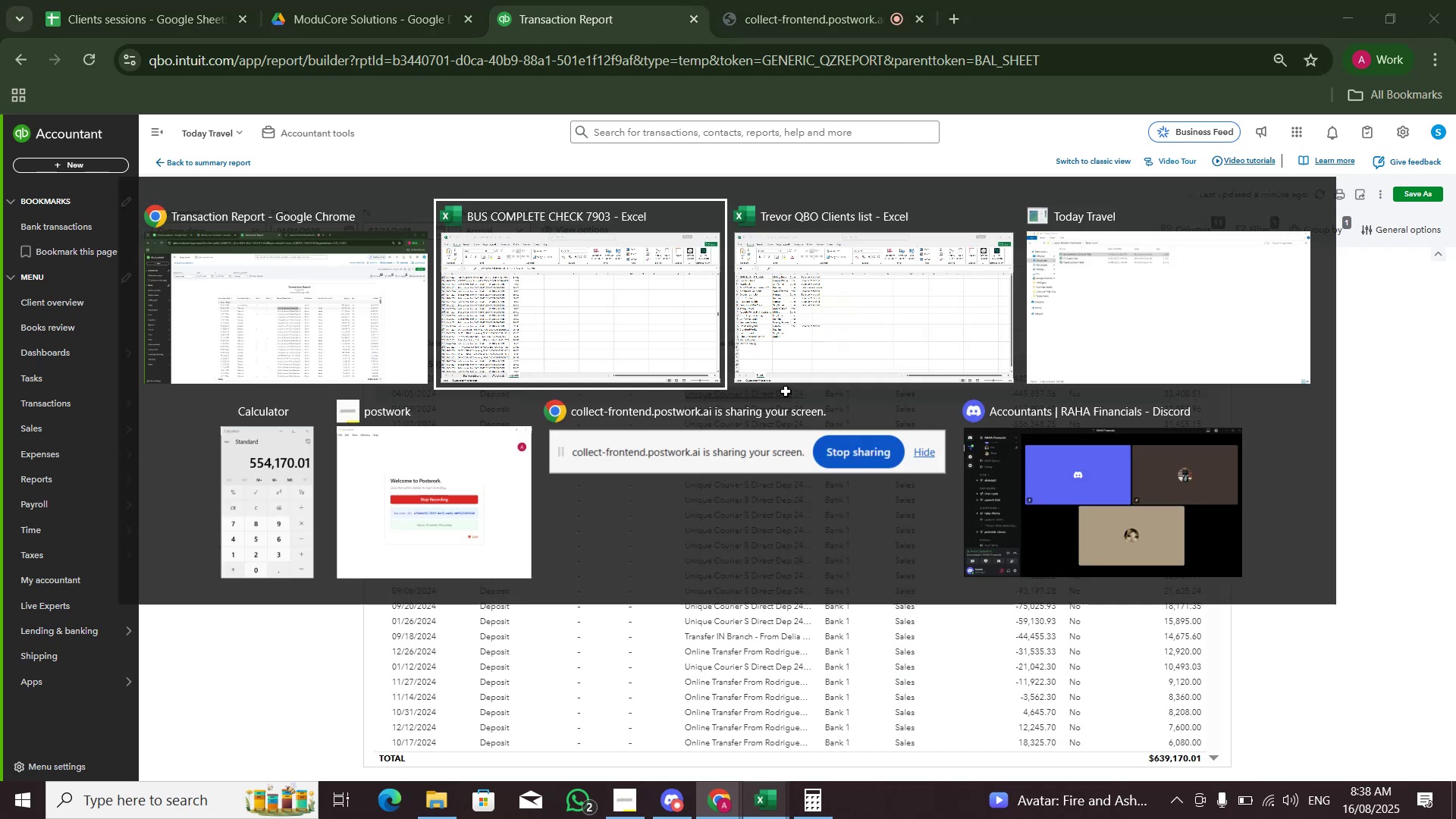 
key(Control+F)
 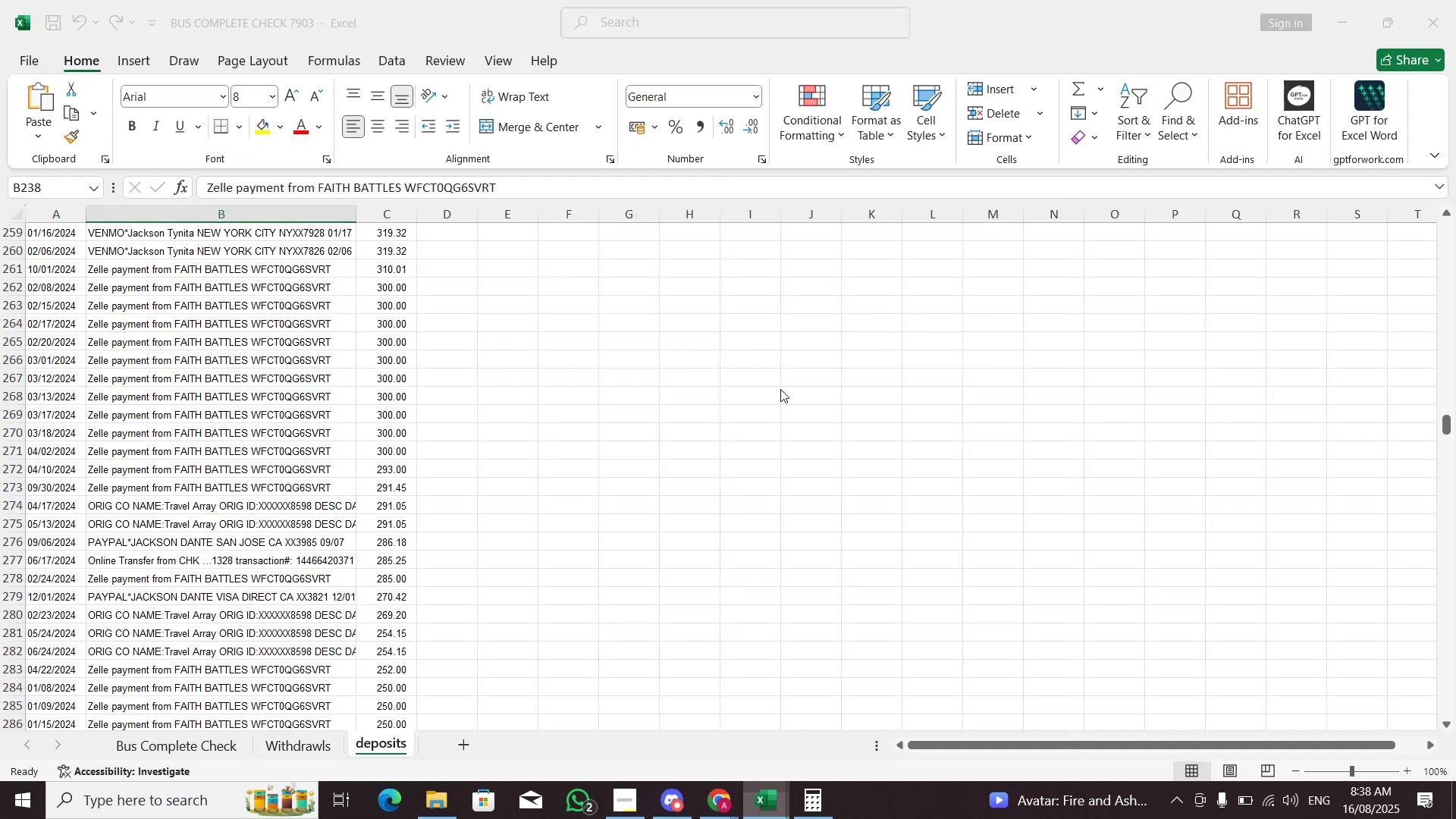 
key(Control+V)
 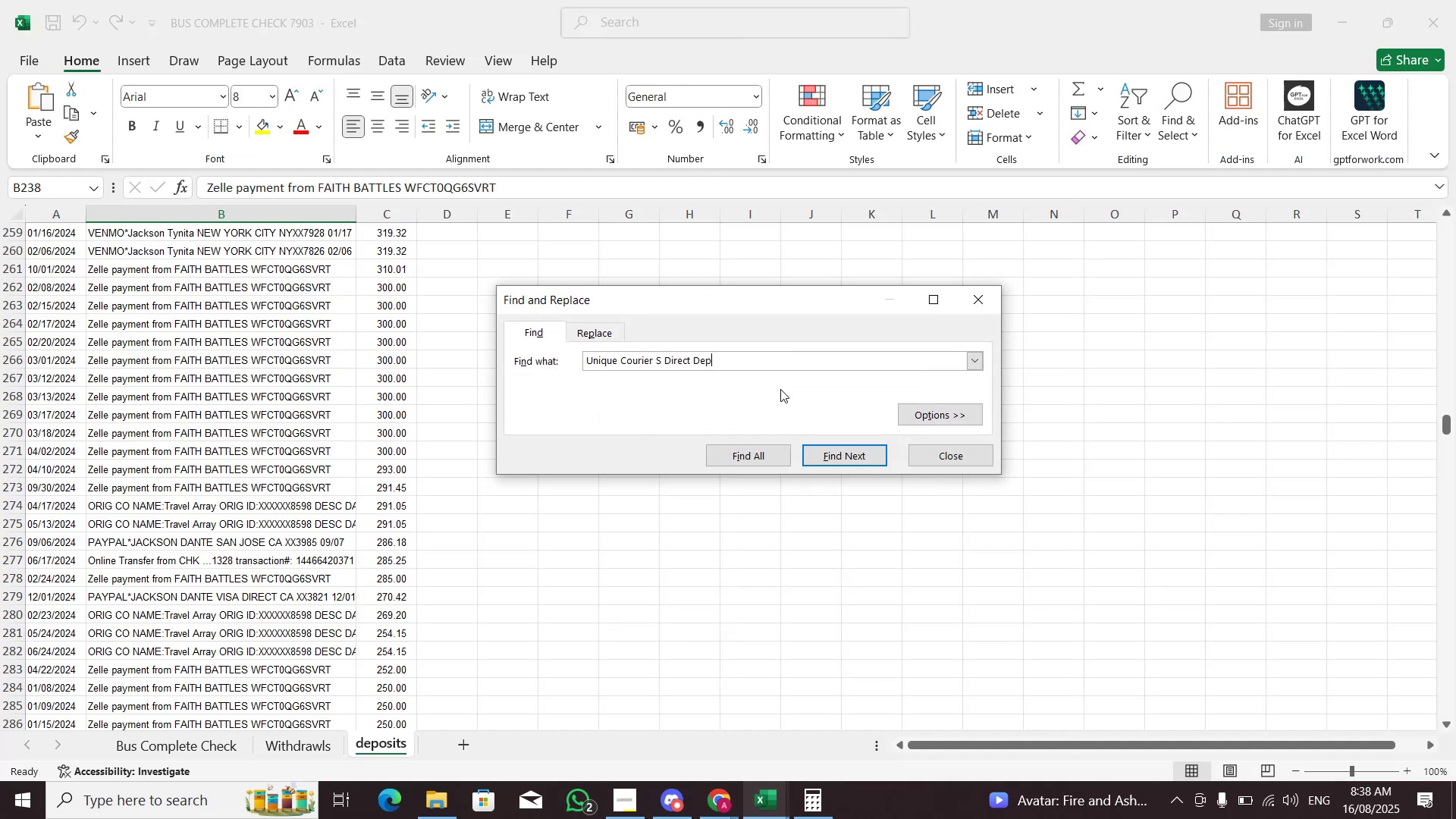 
key(NumpadEnter)
 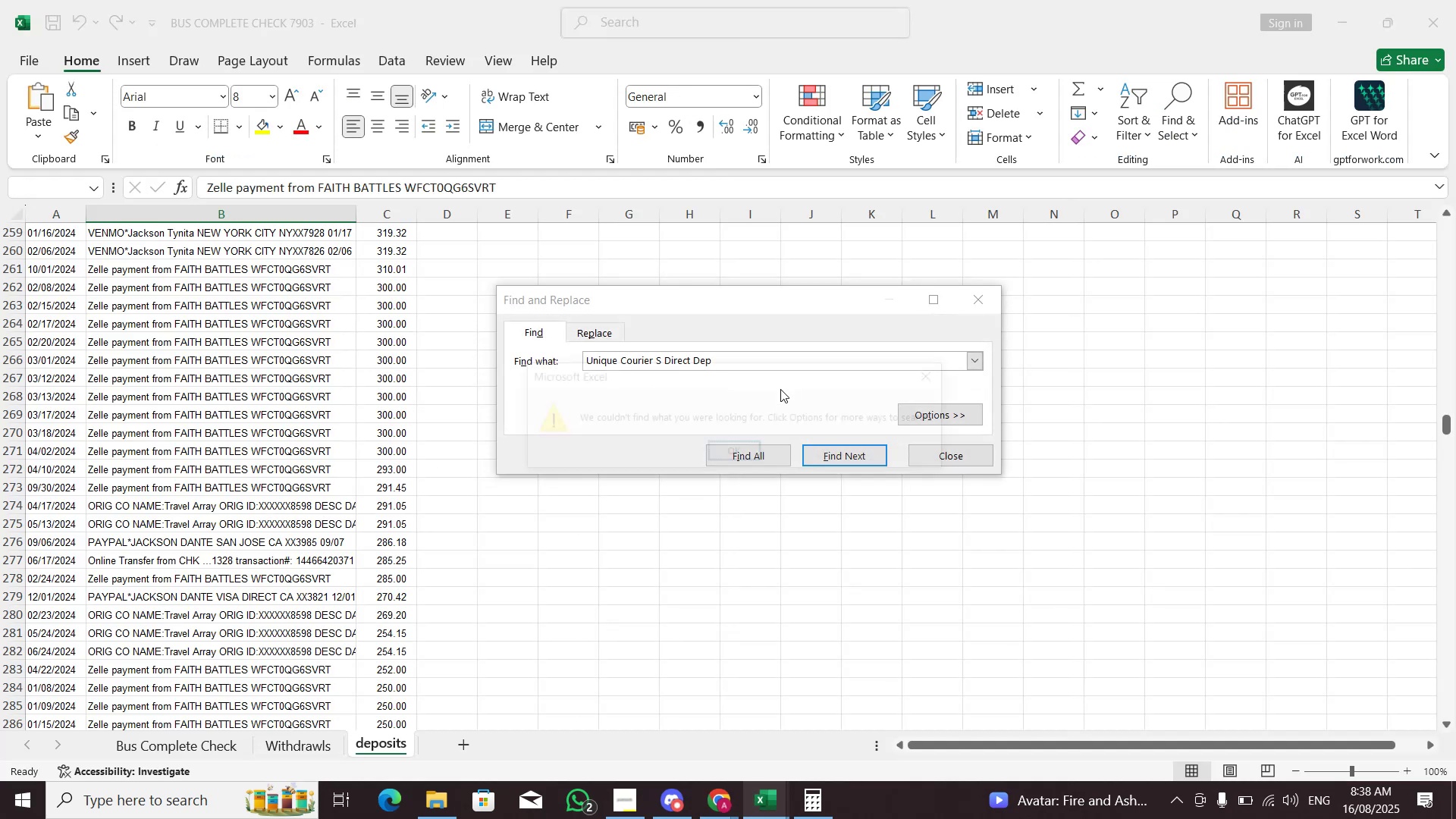 
key(NumpadEnter)
 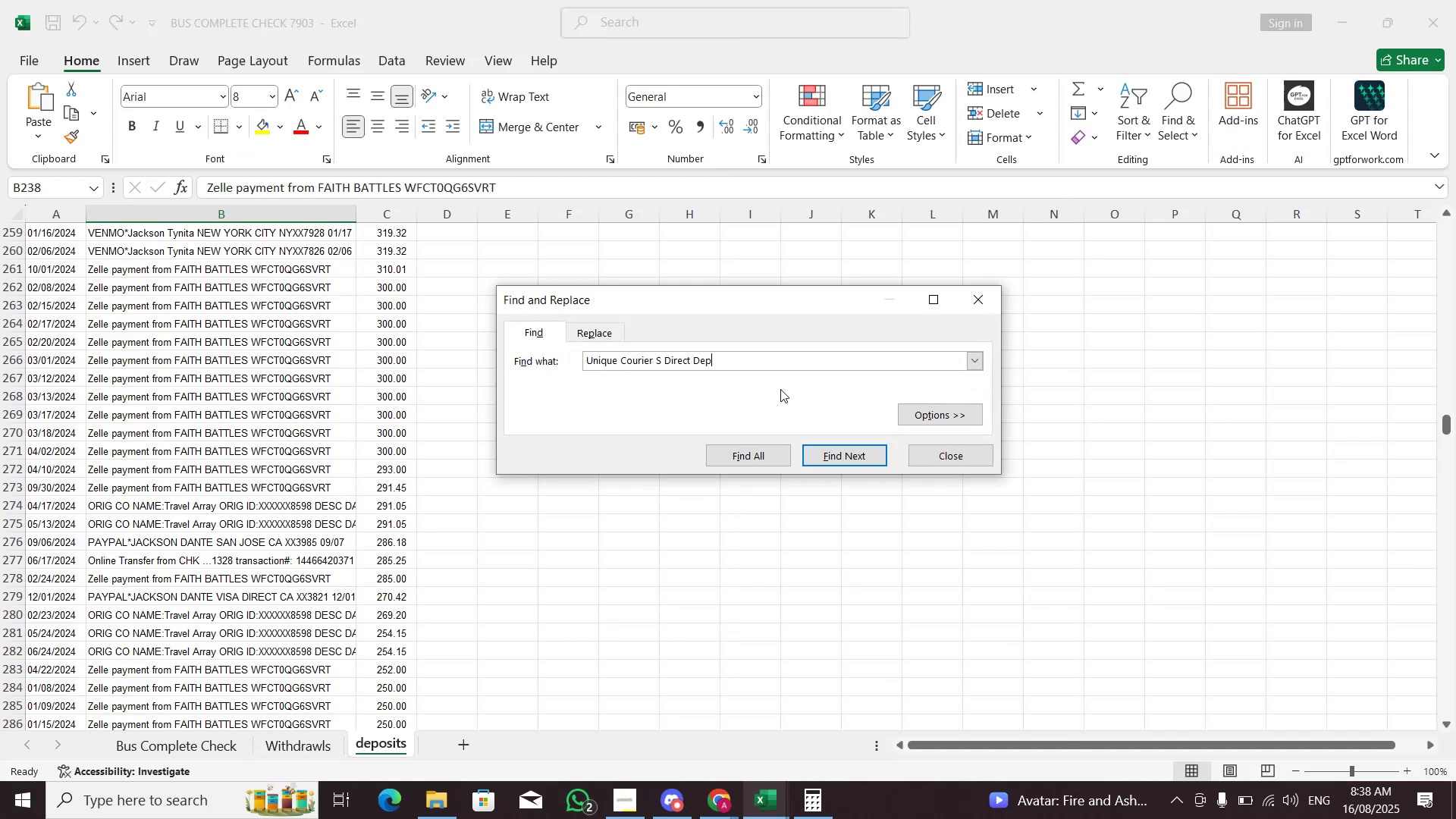 
key(NumpadEnter)
 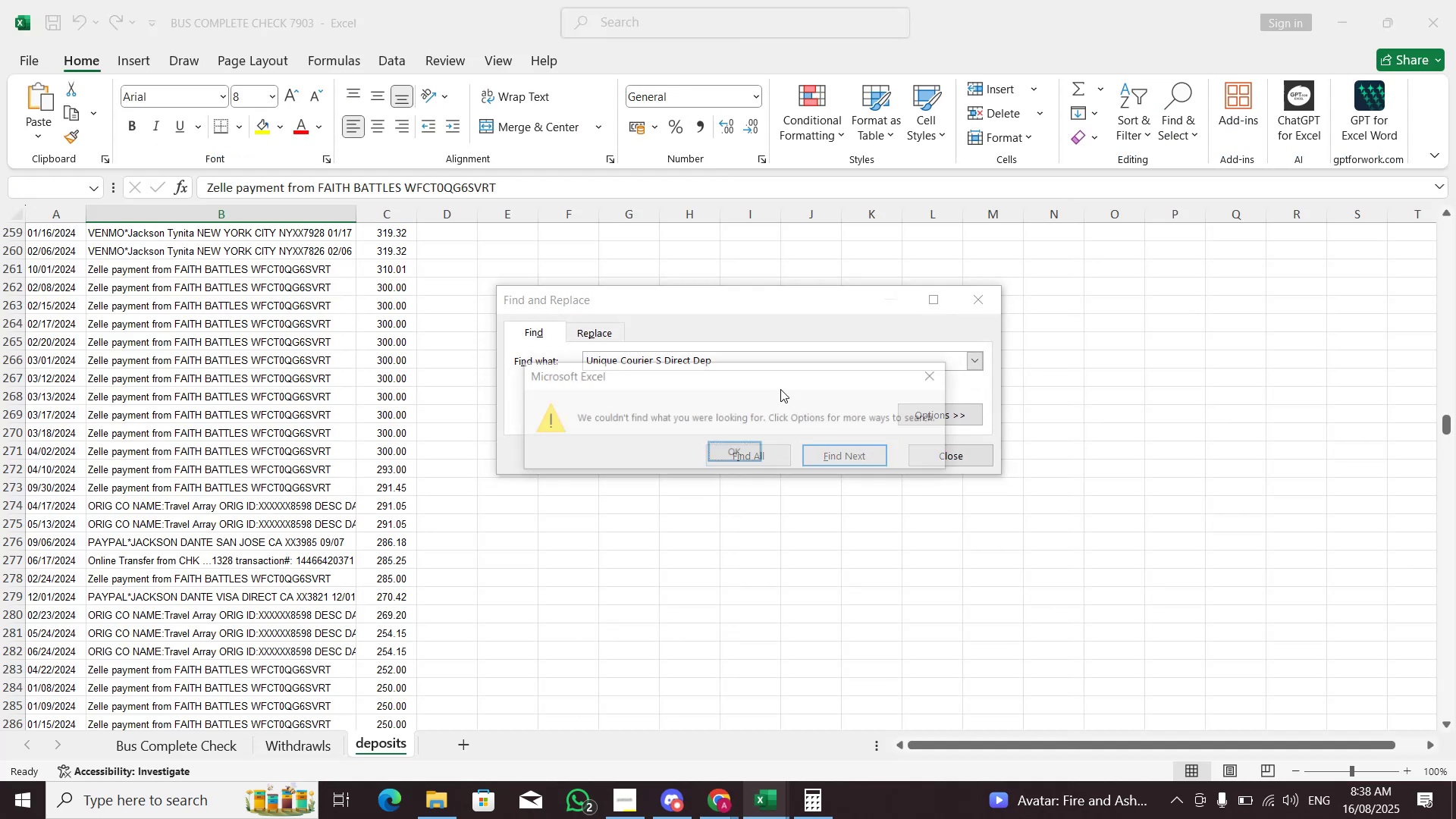 
key(NumpadEnter)
 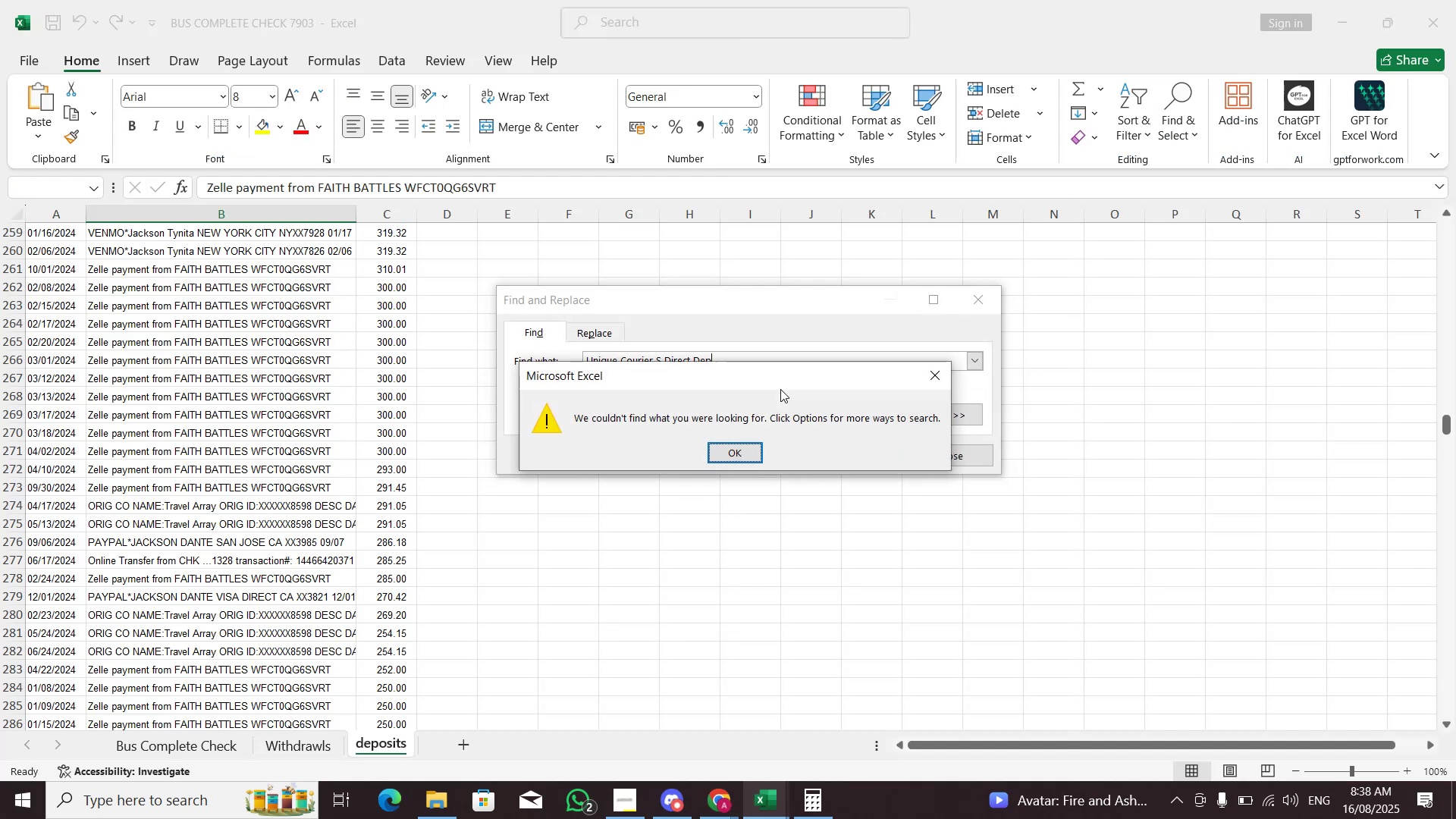 
key(Escape)
 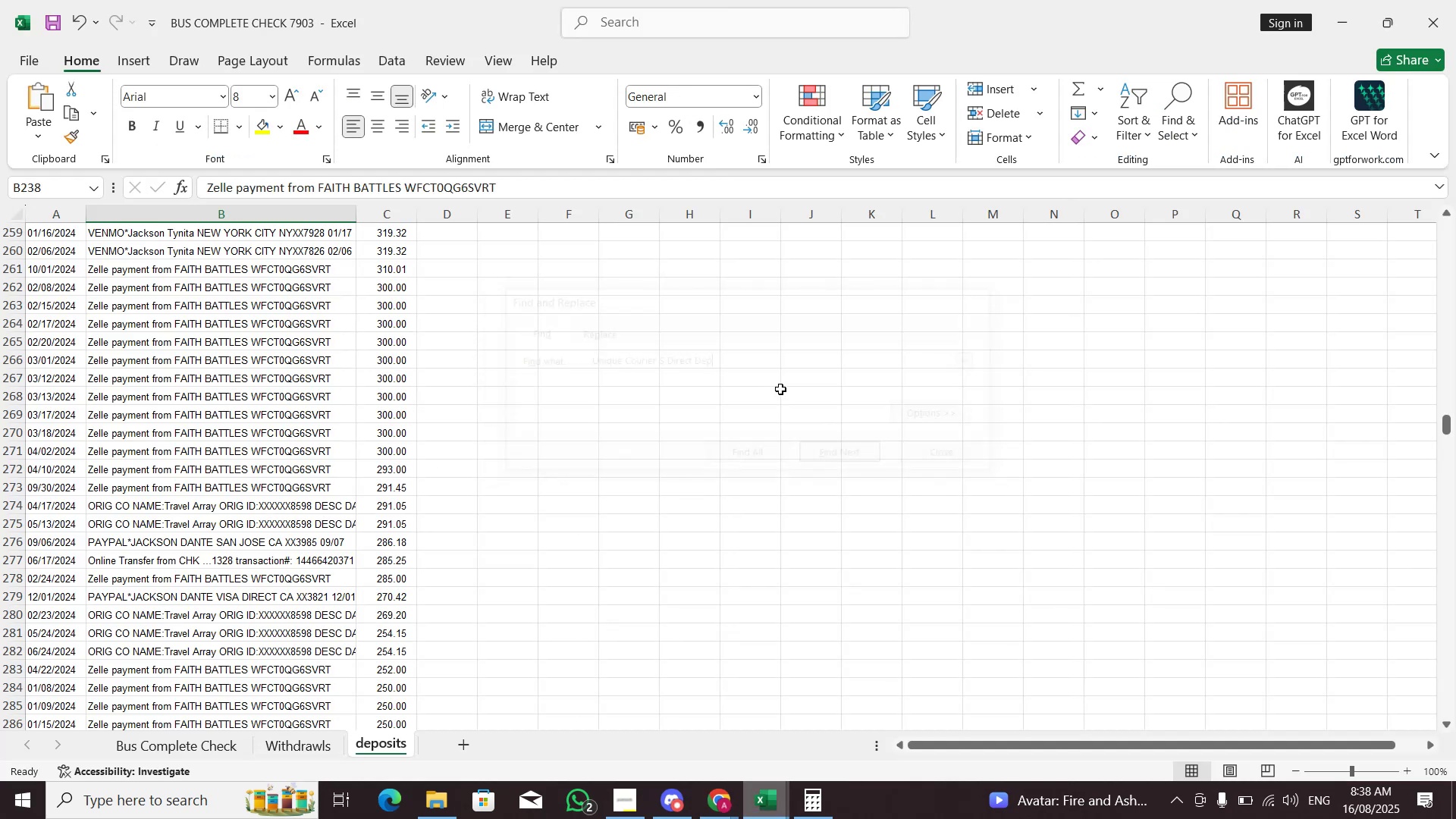 
key(ArrowLeft)
 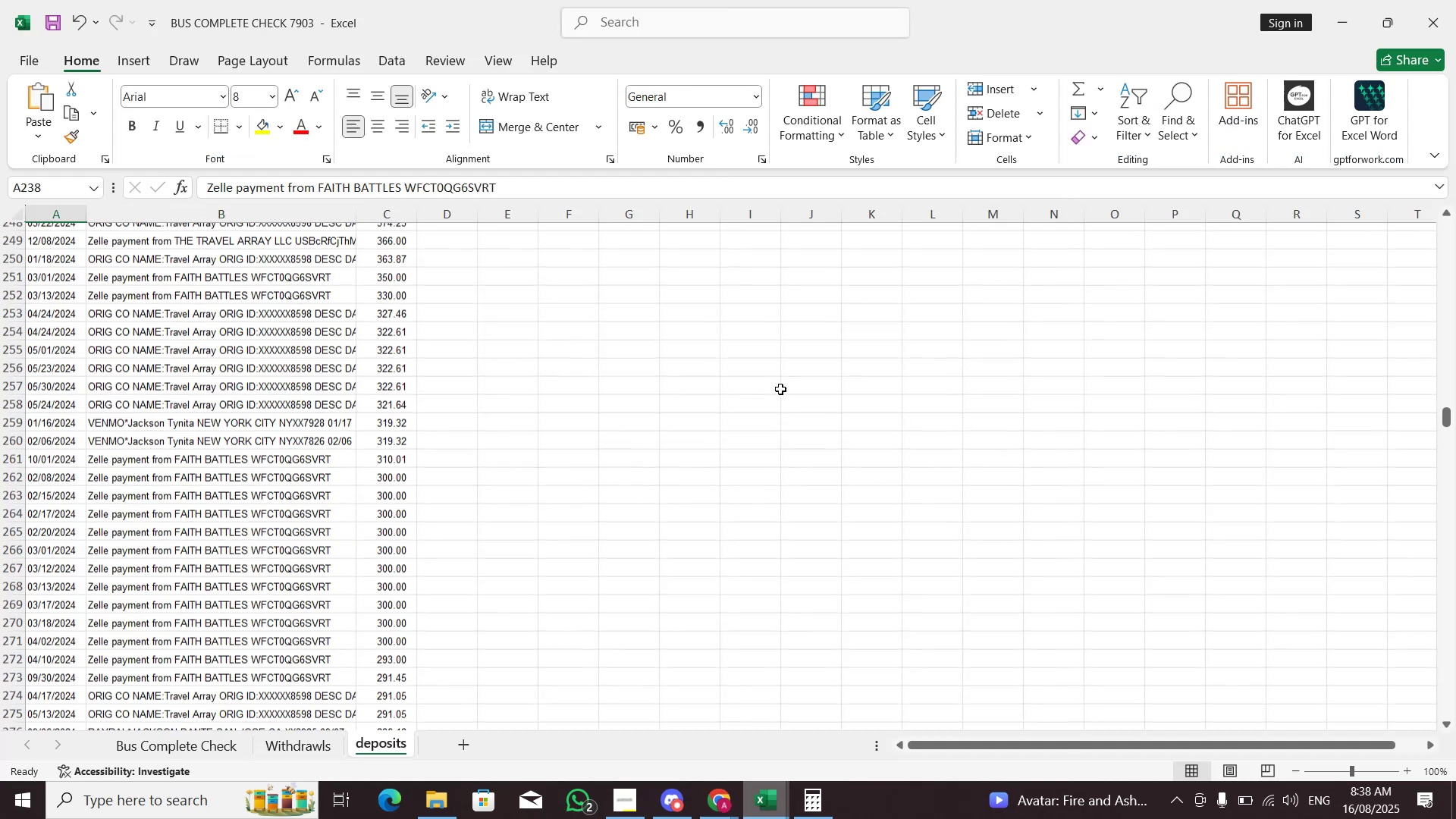 
key(Control+ArrowUp)
 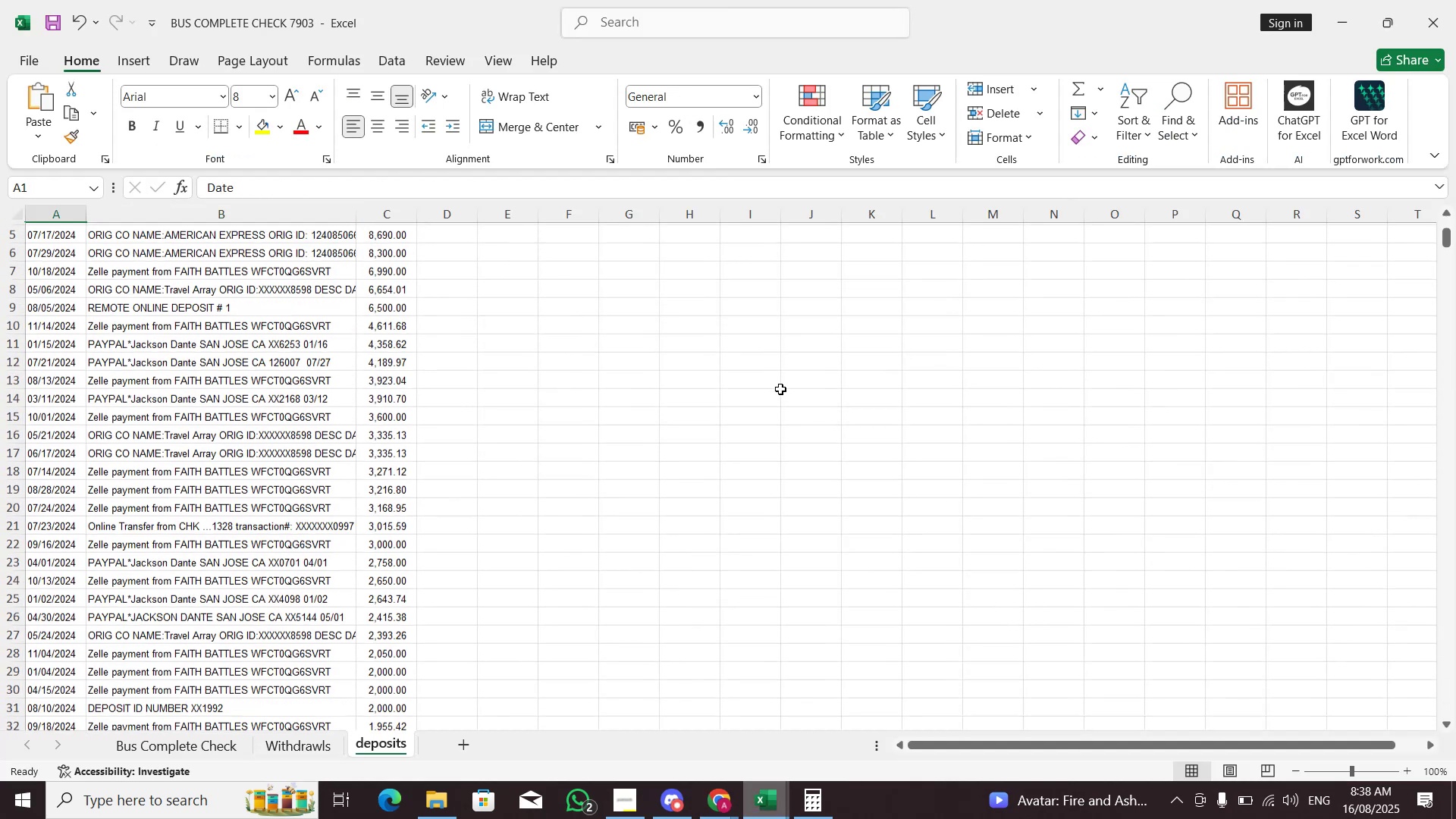 
key(ArrowRight)
 